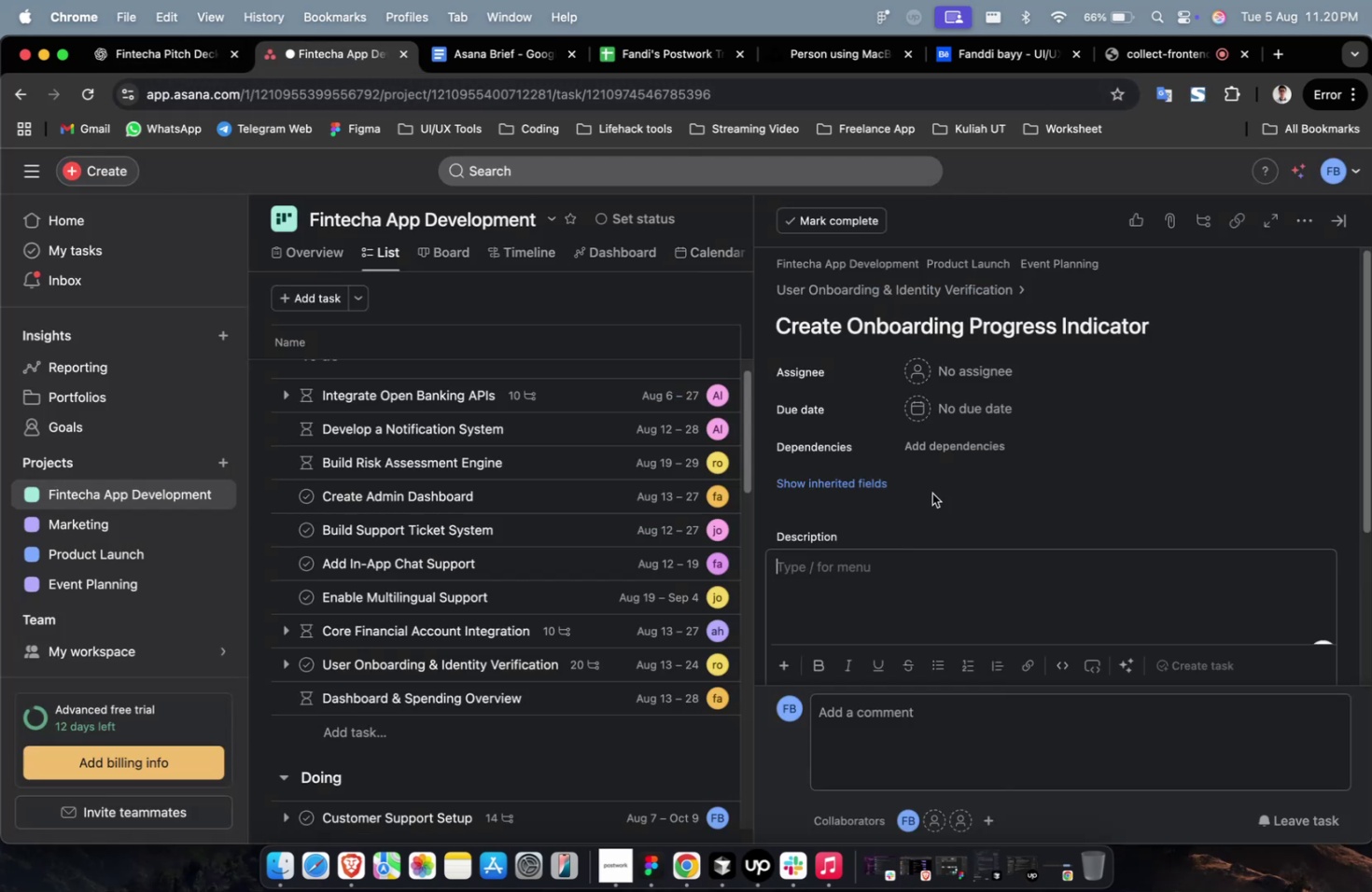 
key(Meta+V)
 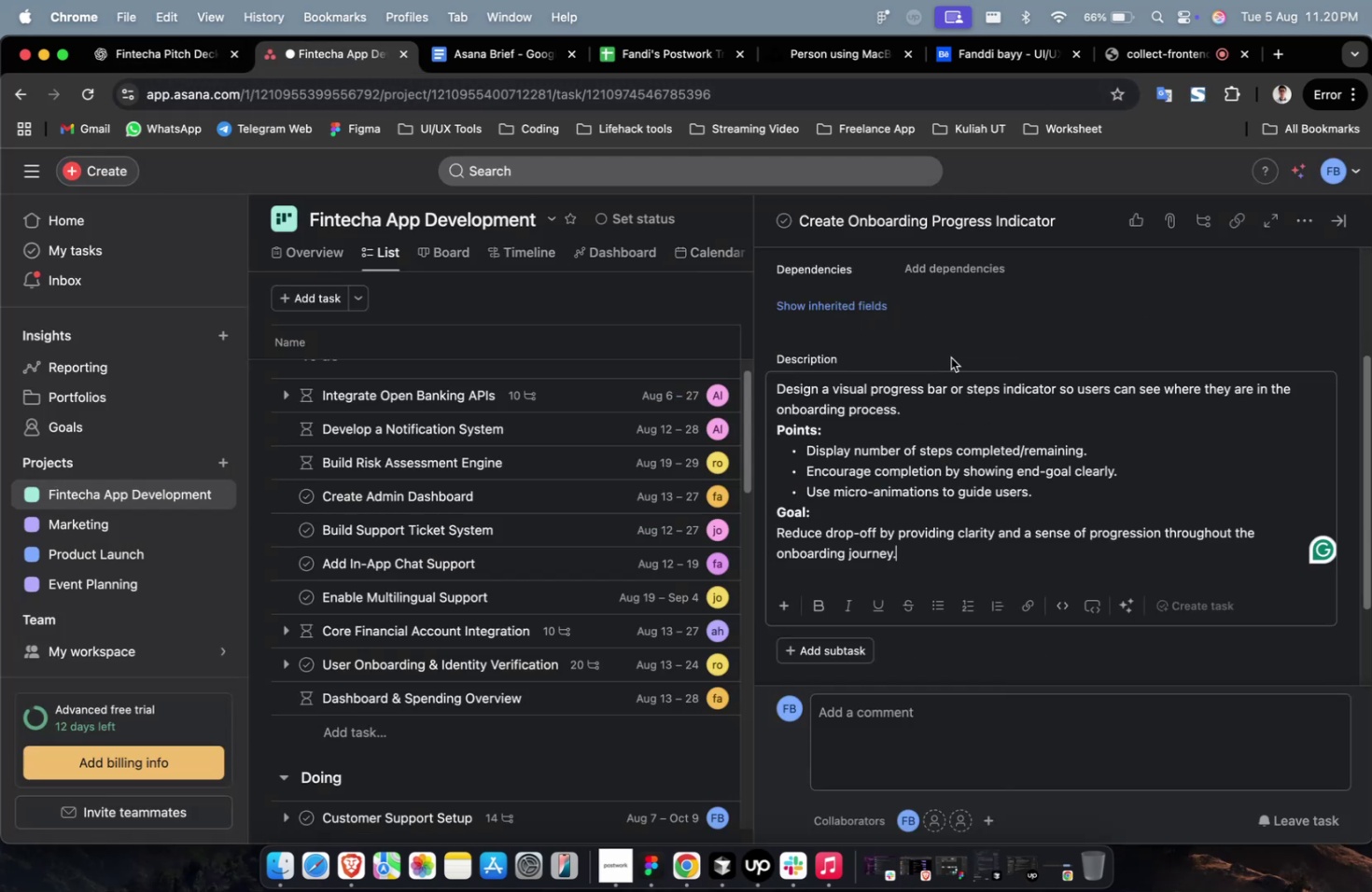 
scroll: coordinate [939, 384], scroll_direction: up, amount: 5.0
 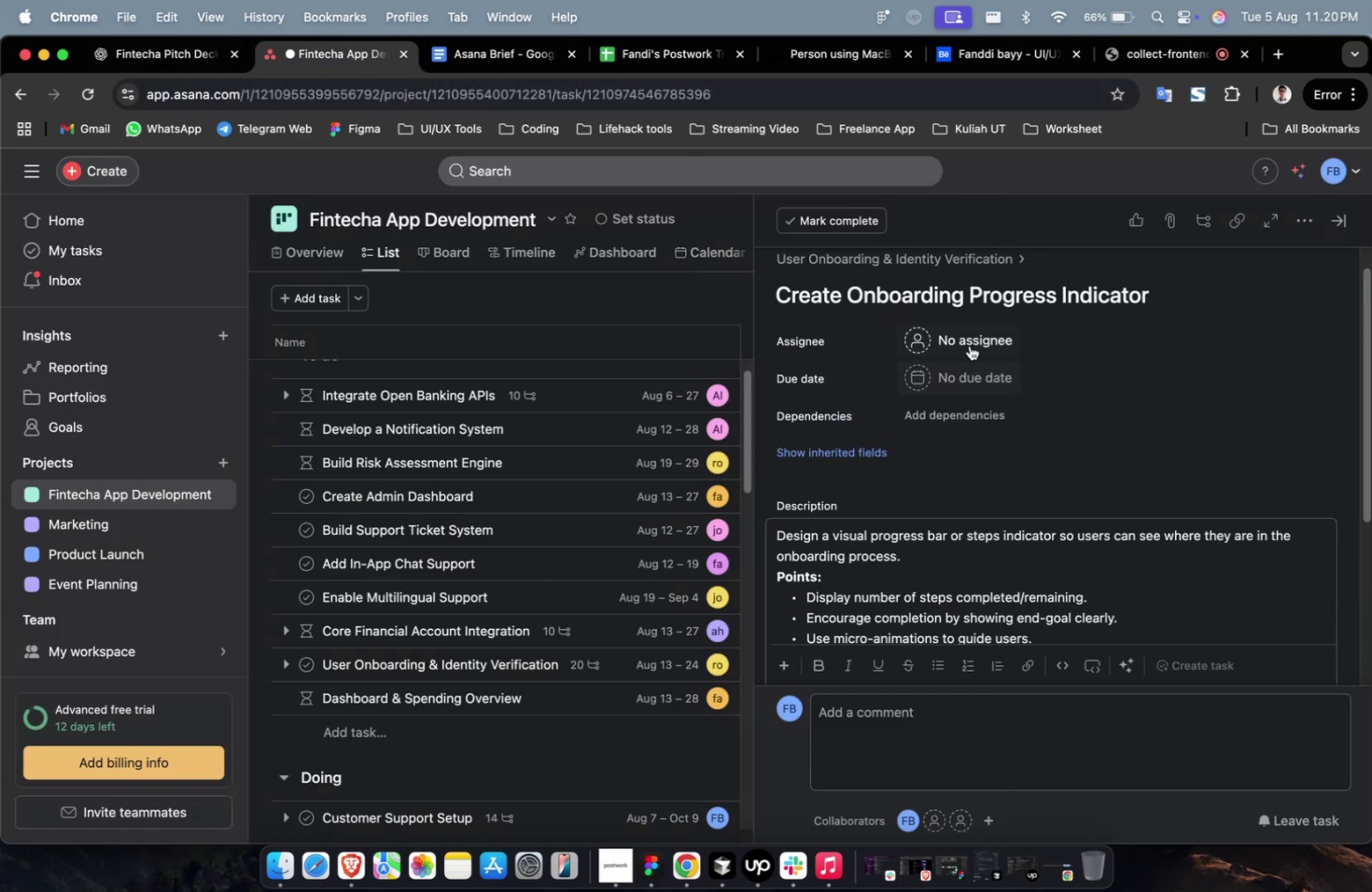 
left_click([969, 345])
 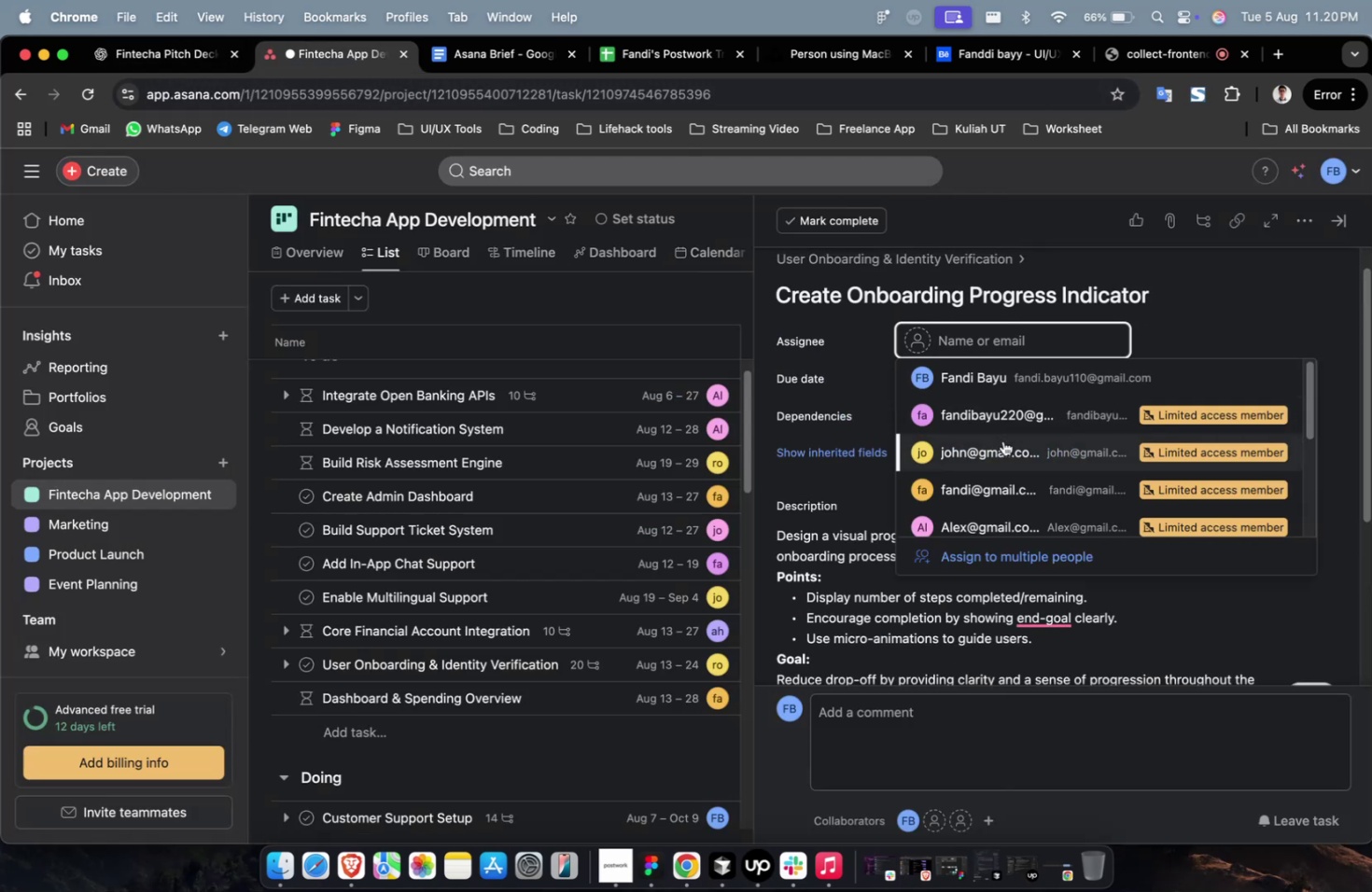 
left_click([1001, 444])
 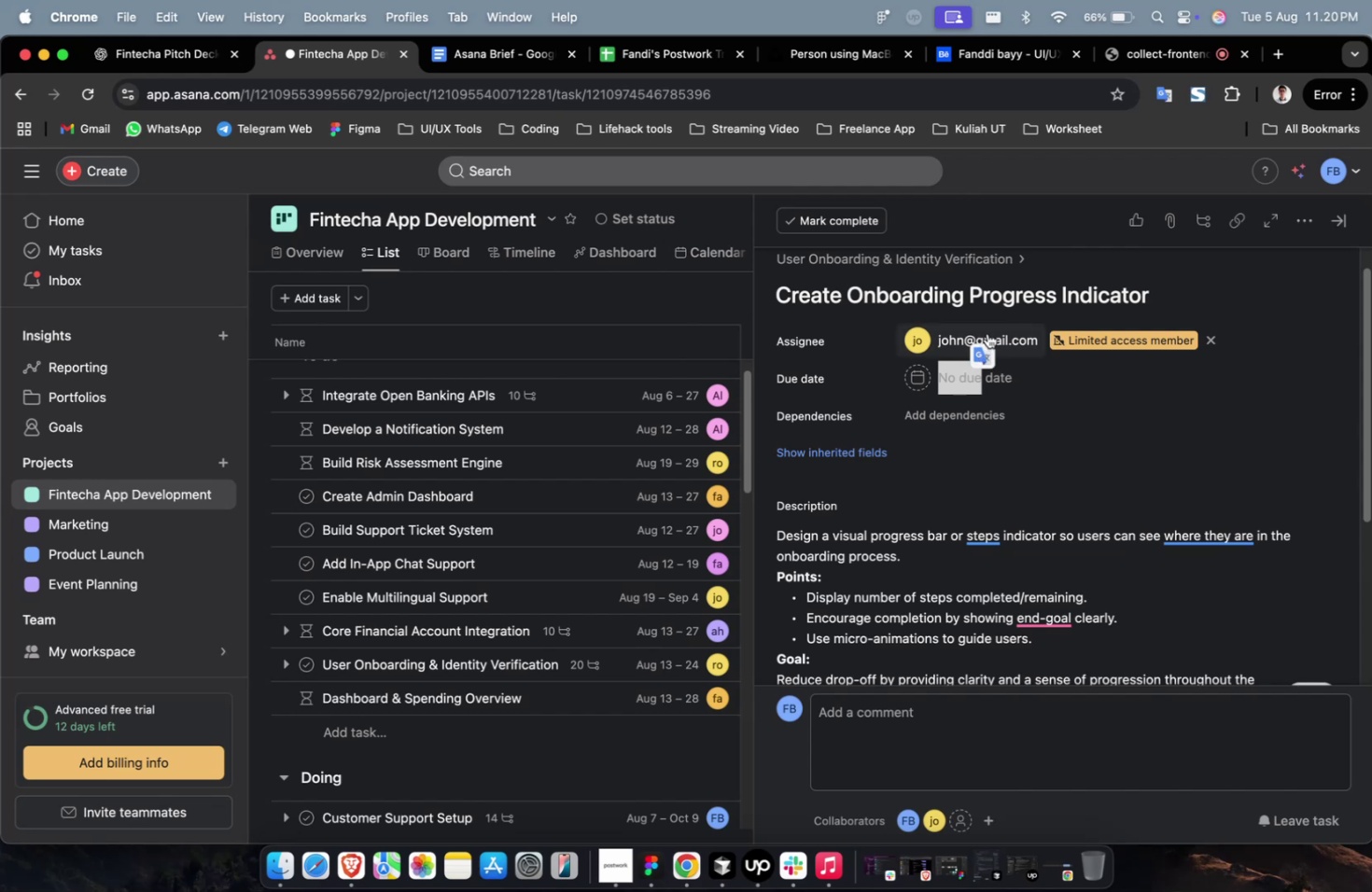 
left_click([916, 333])
 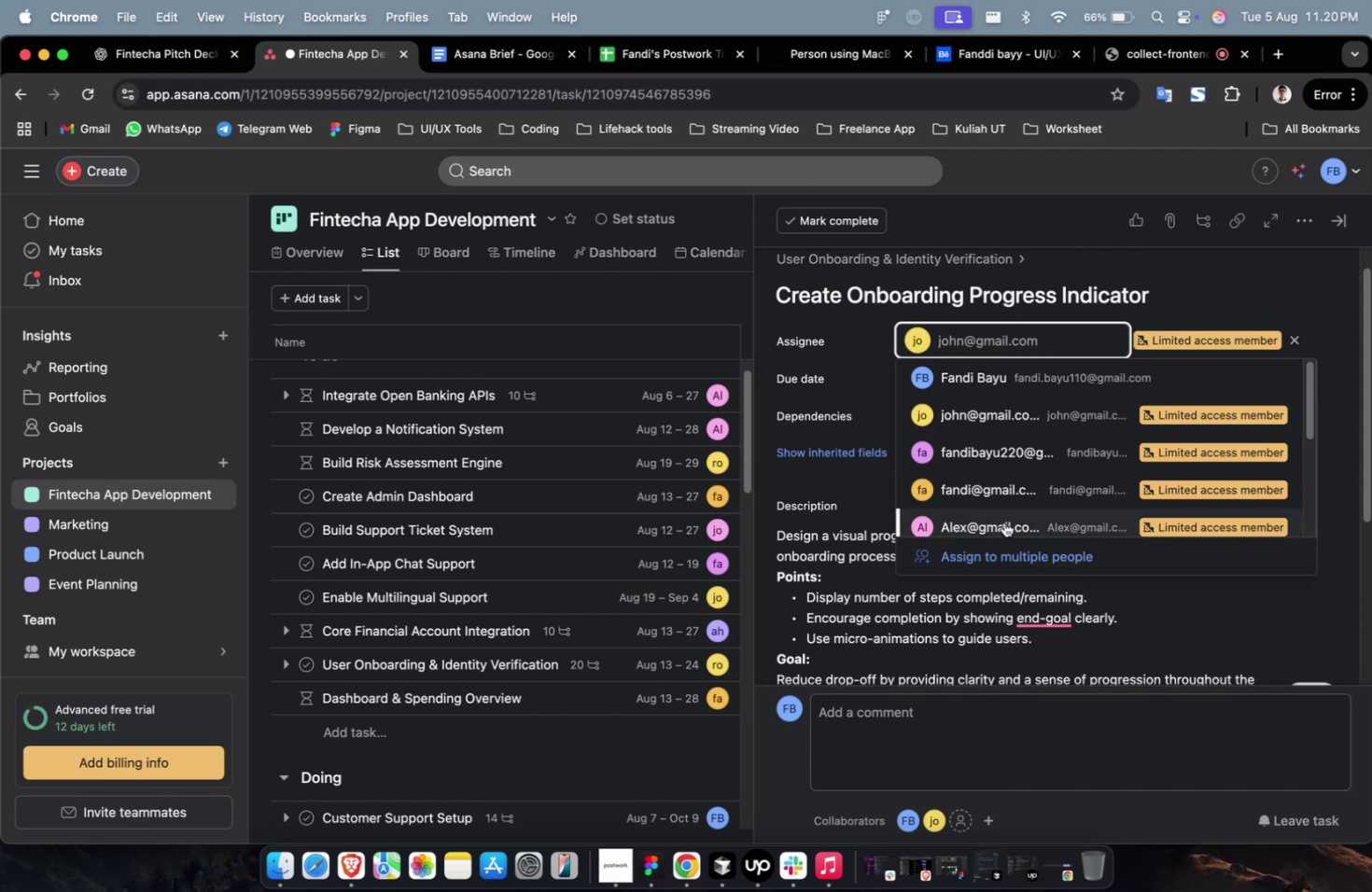 
left_click([1003, 522])
 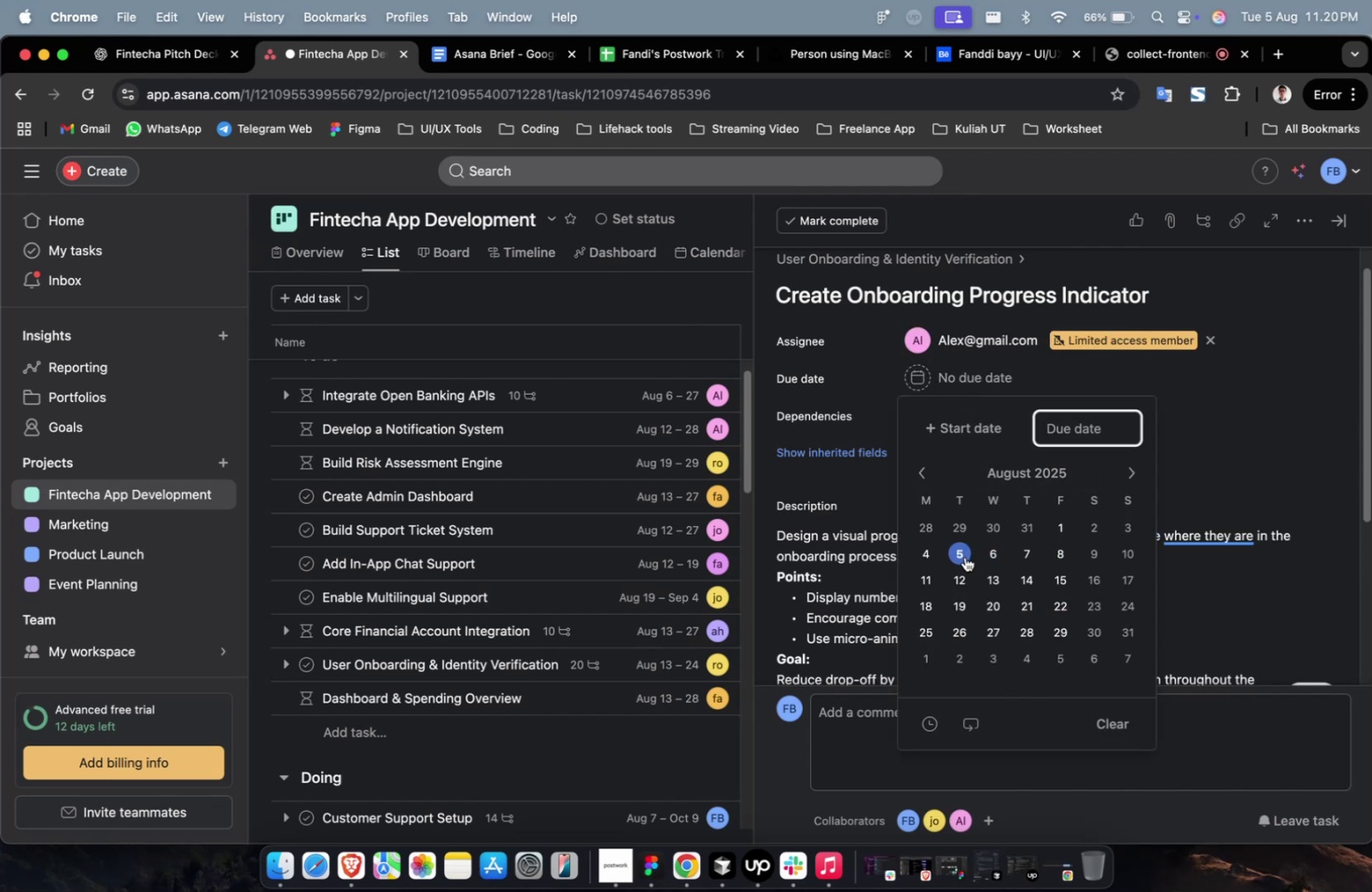 
left_click([965, 567])
 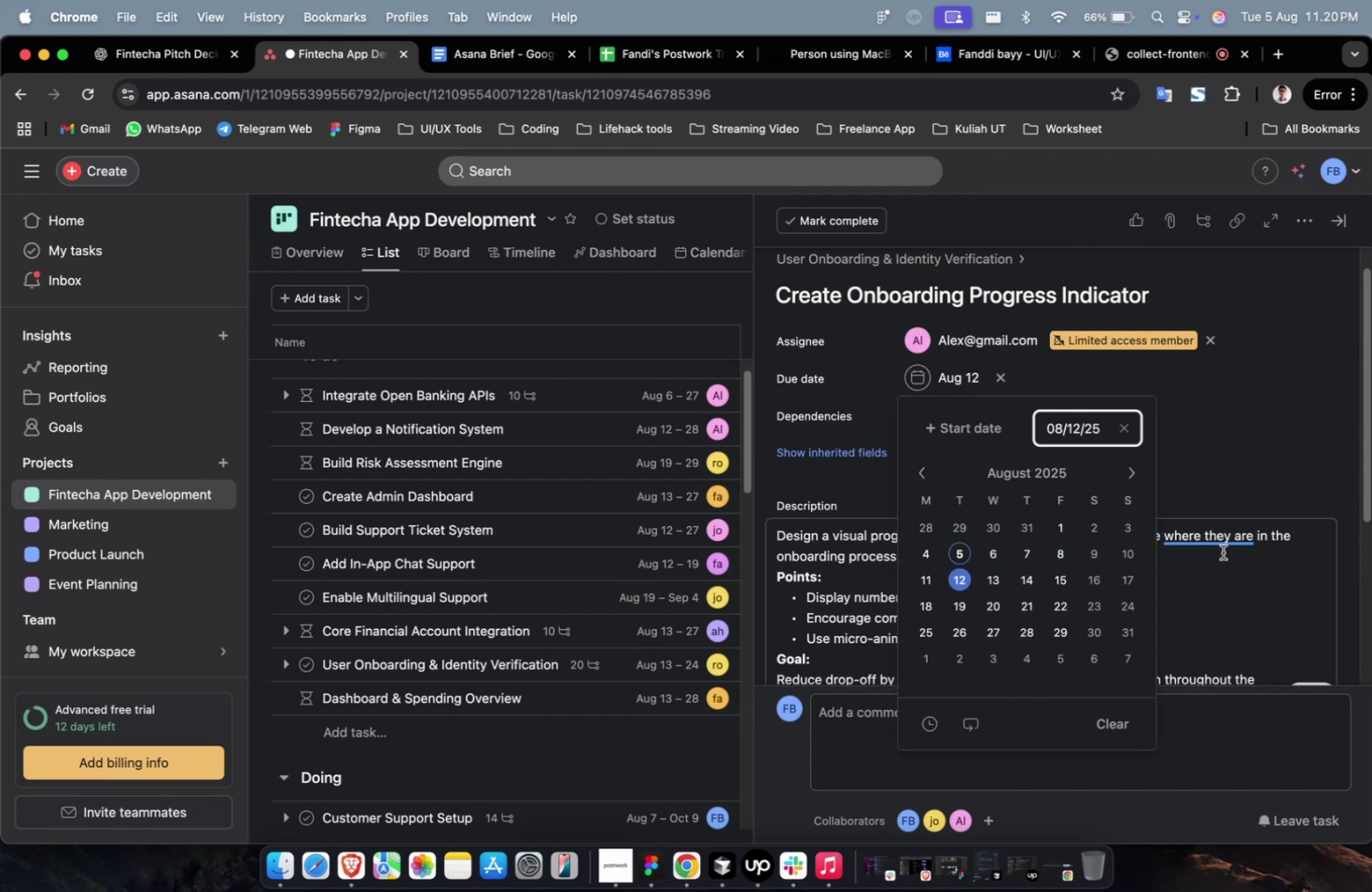 
left_click([1214, 577])
 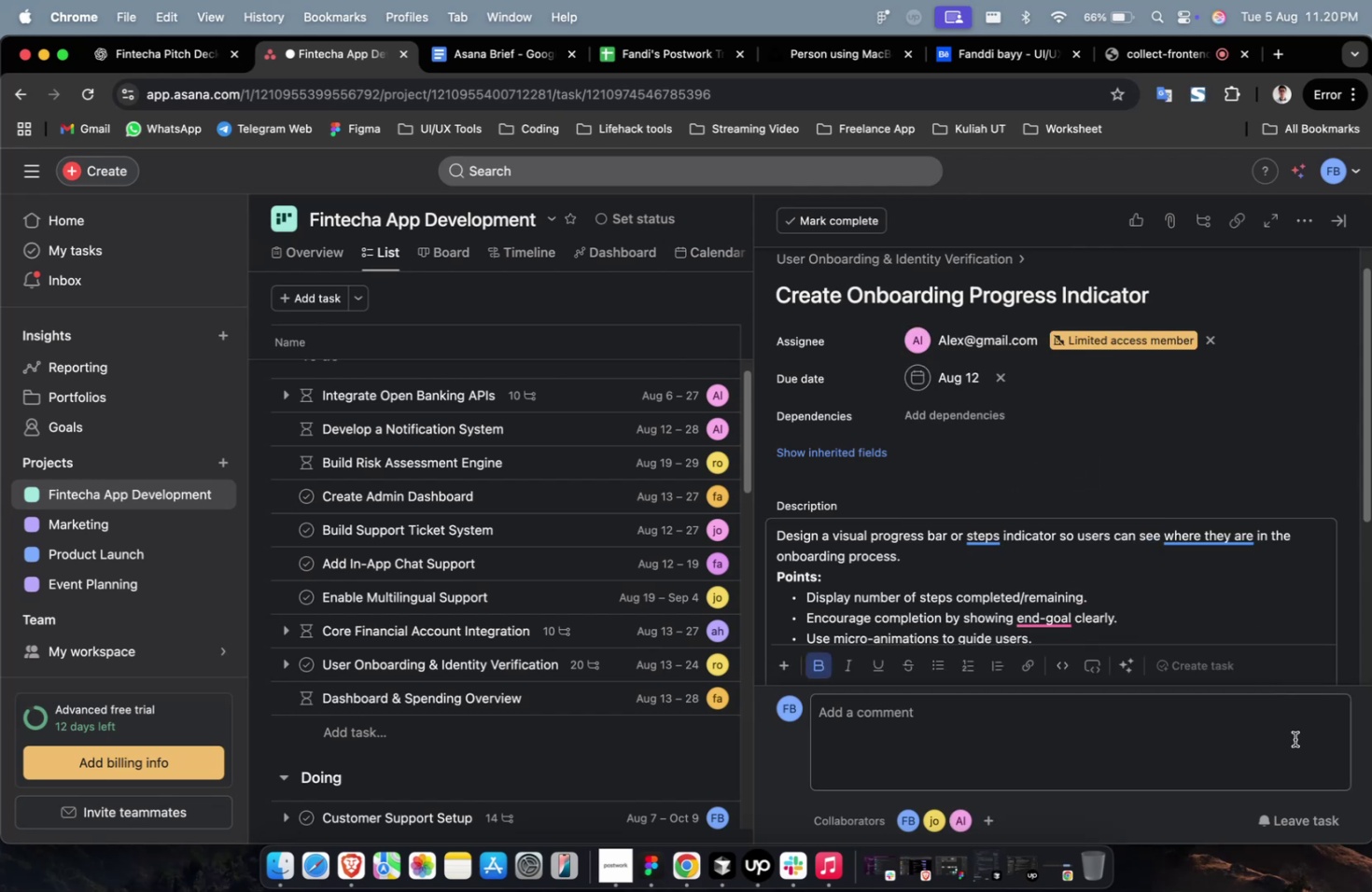 
scroll: coordinate [1232, 653], scroll_direction: down, amount: 2.0
 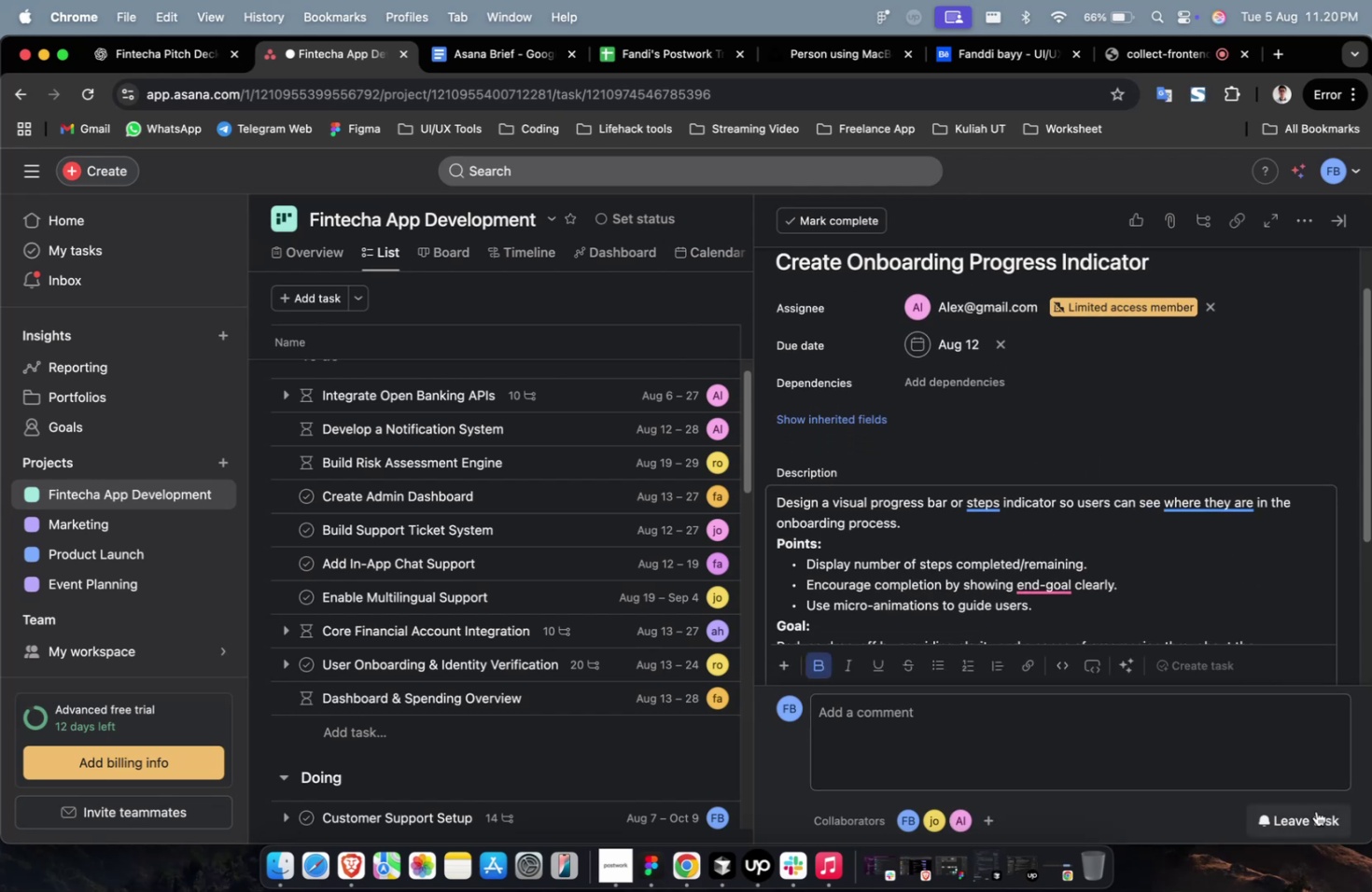 
left_click([1315, 810])
 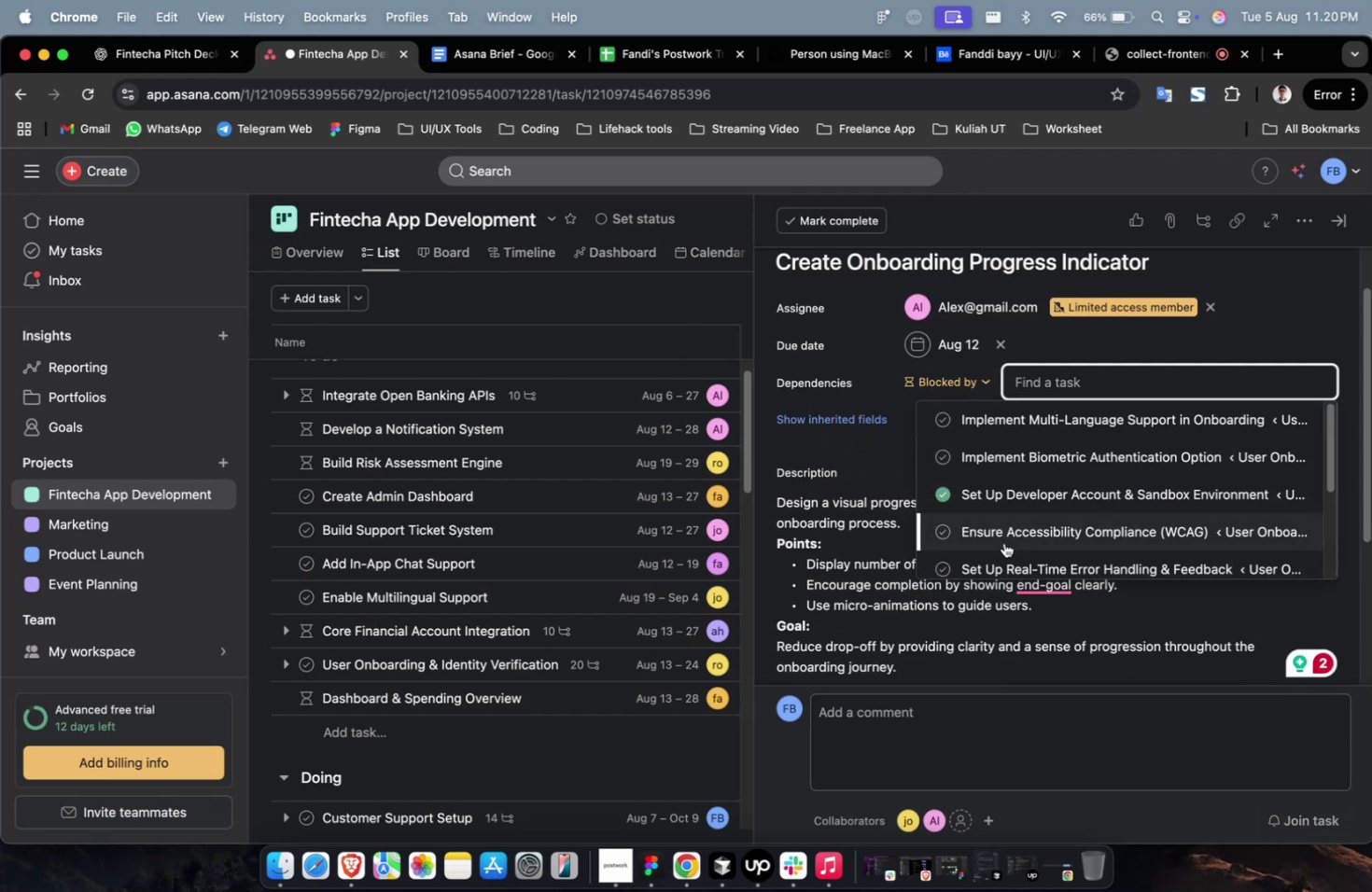 
left_click([1005, 505])
 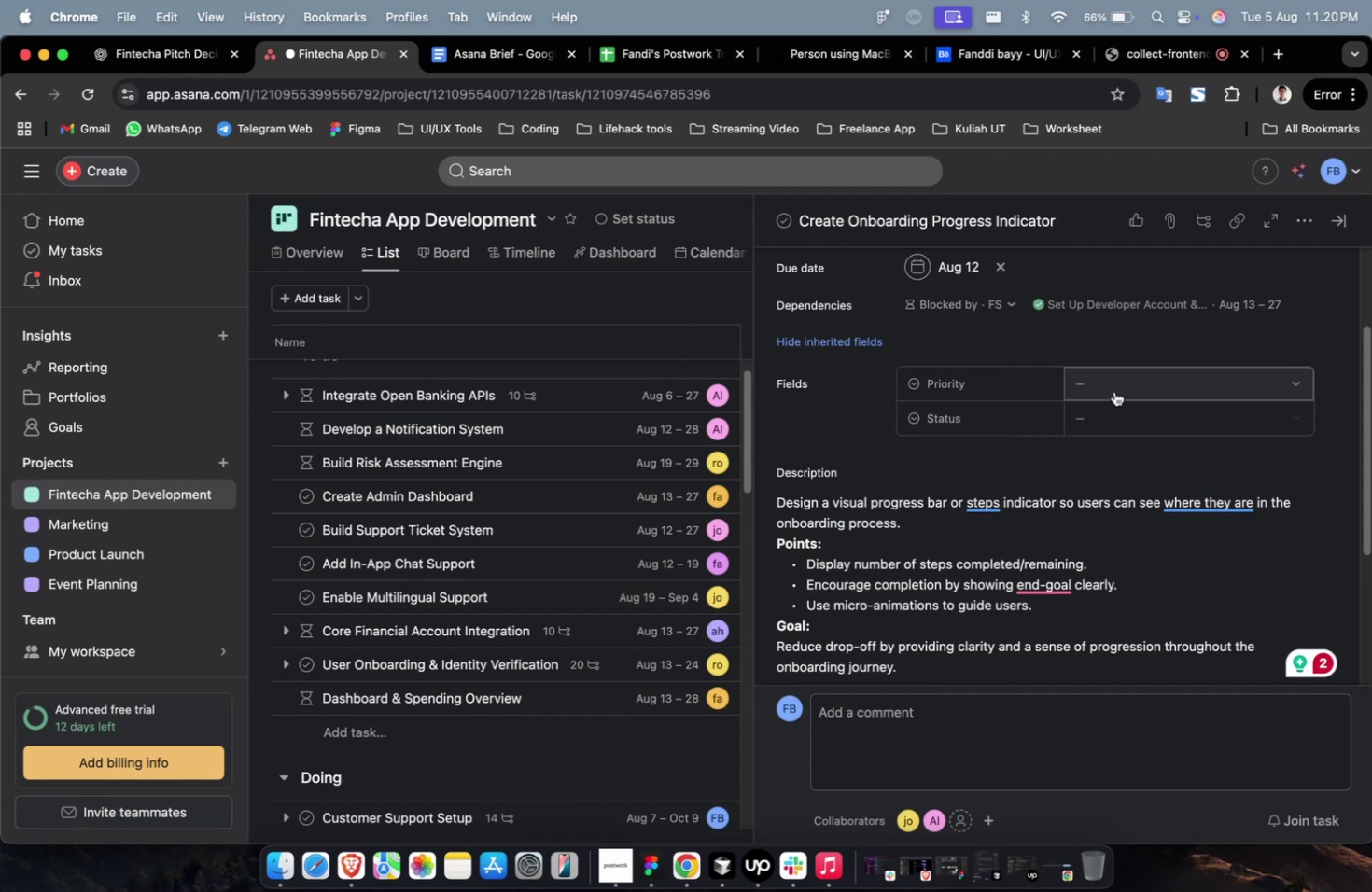 
double_click([1149, 505])
 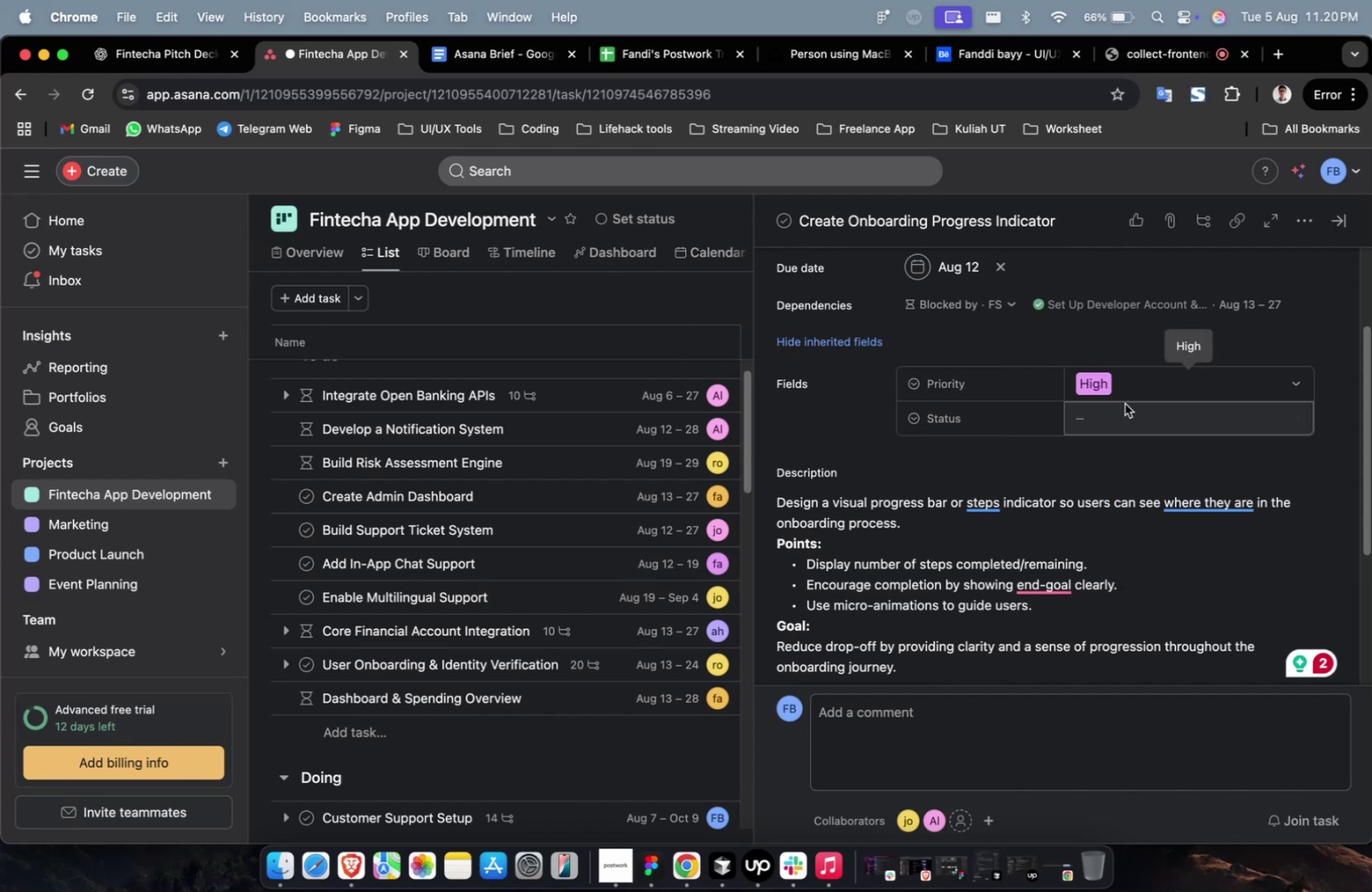 
triple_click([1124, 403])
 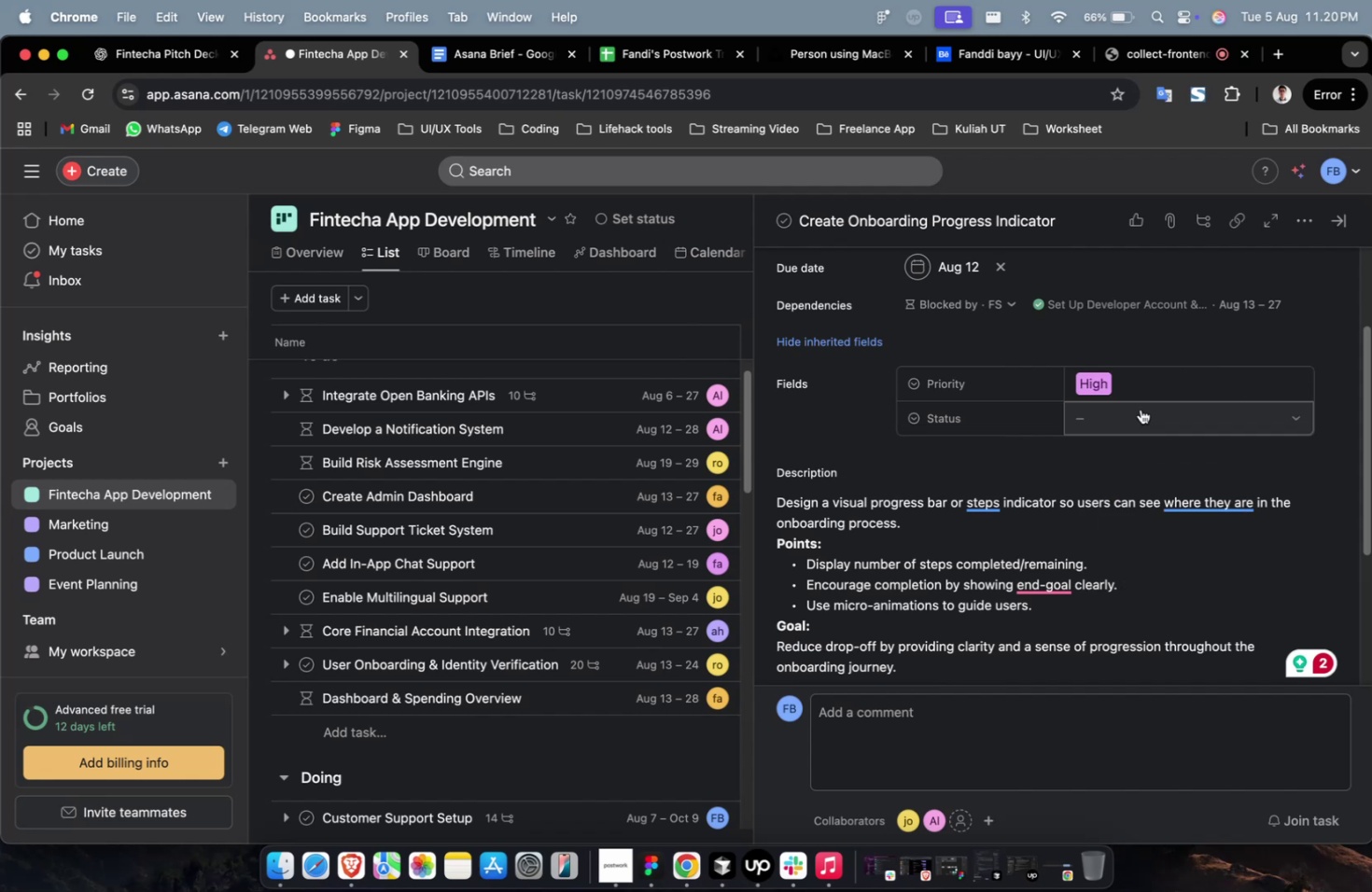 
triple_click([1140, 409])
 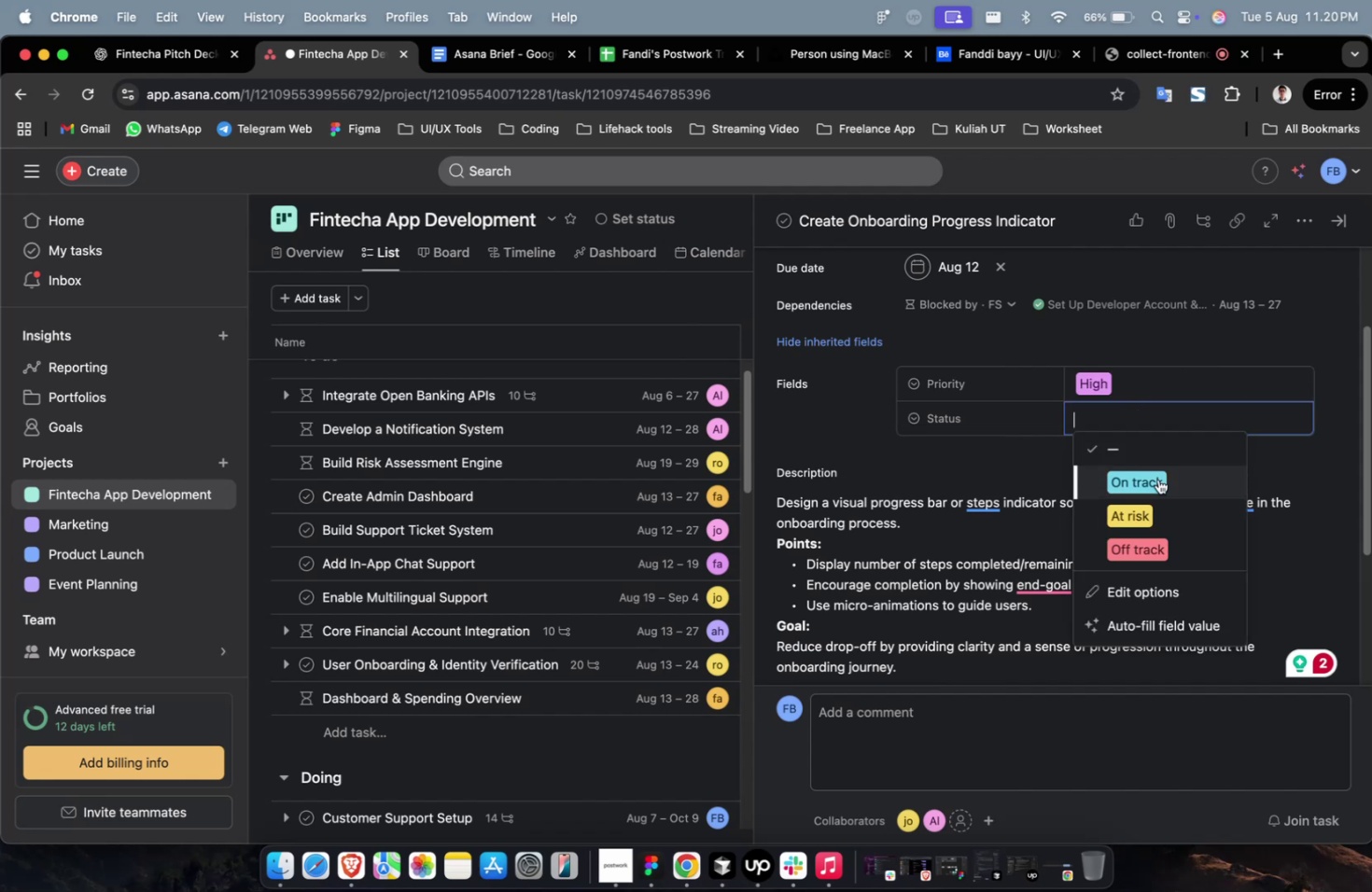 
triple_click([1157, 479])
 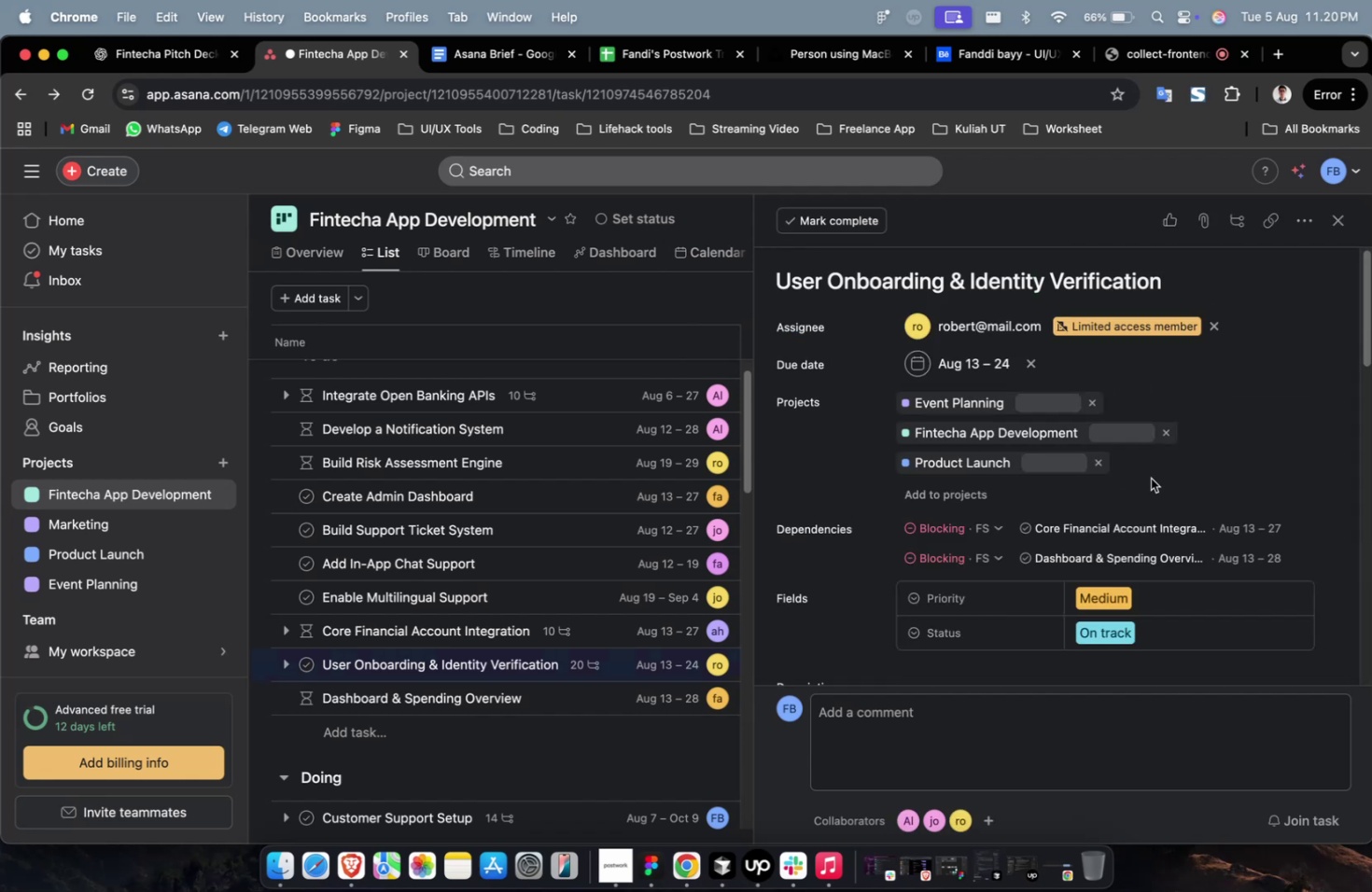 
scroll: coordinate [1150, 478], scroll_direction: down, amount: 38.0
 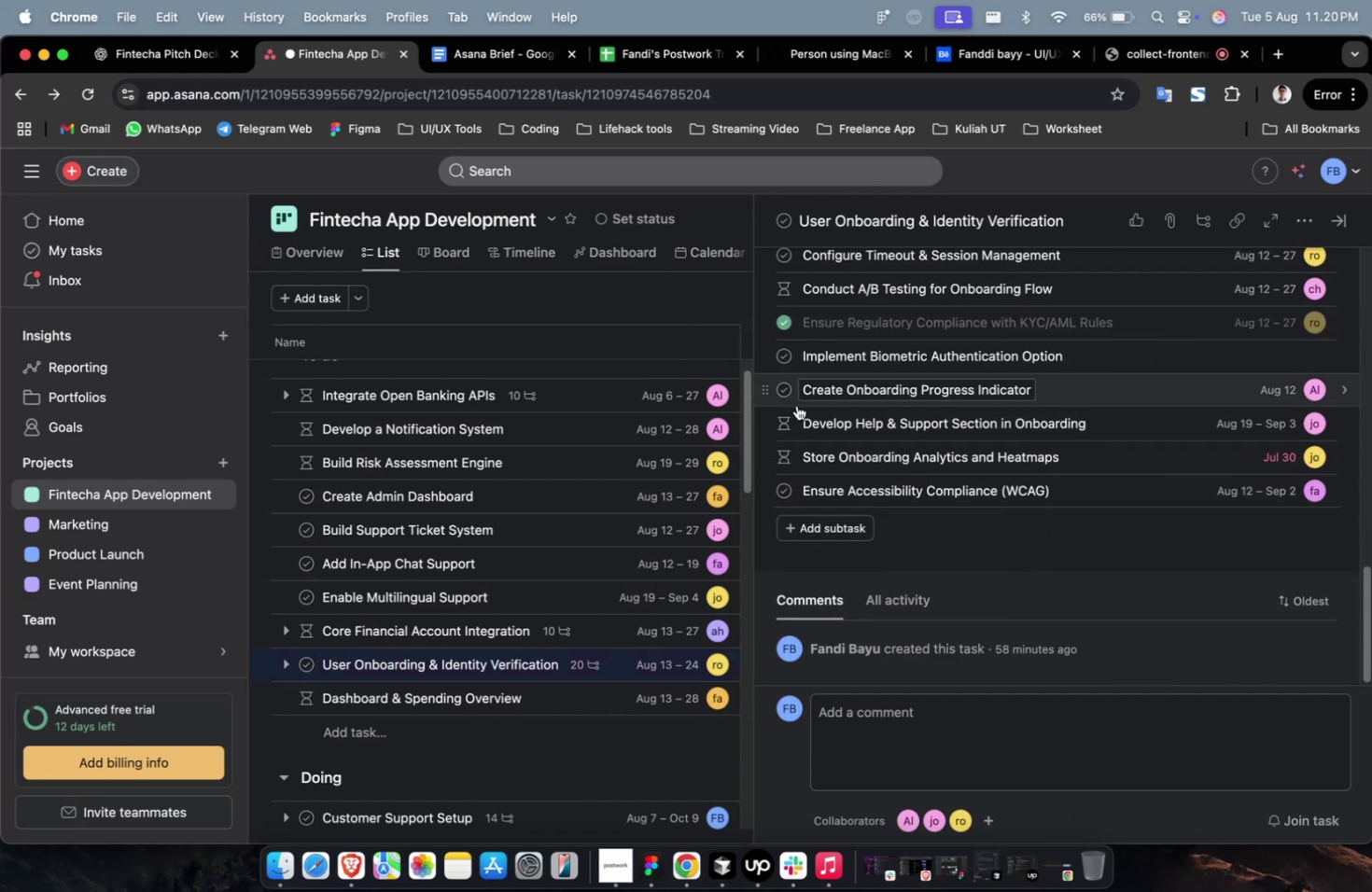 
left_click([784, 398])
 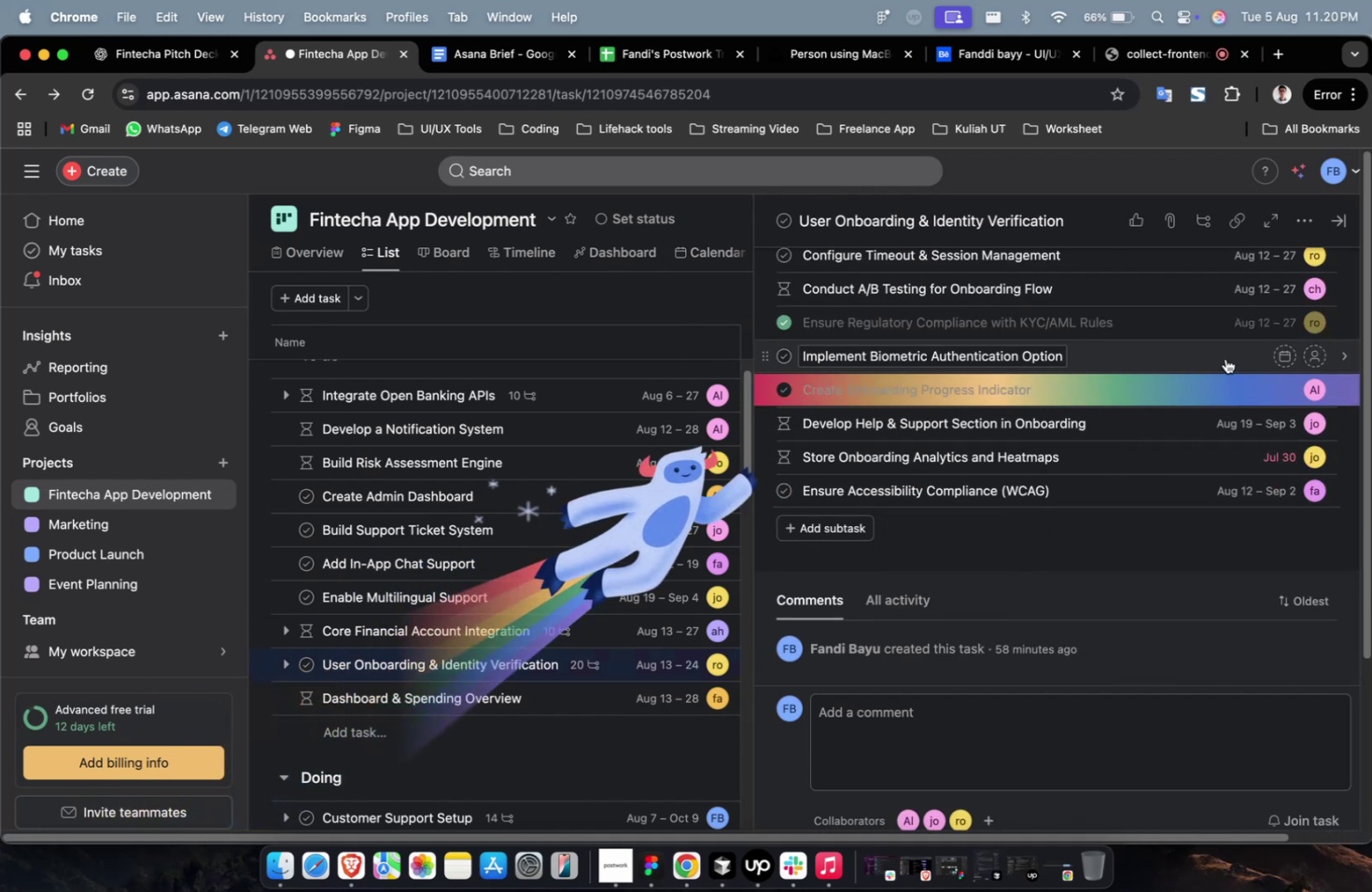 
left_click([1225, 358])
 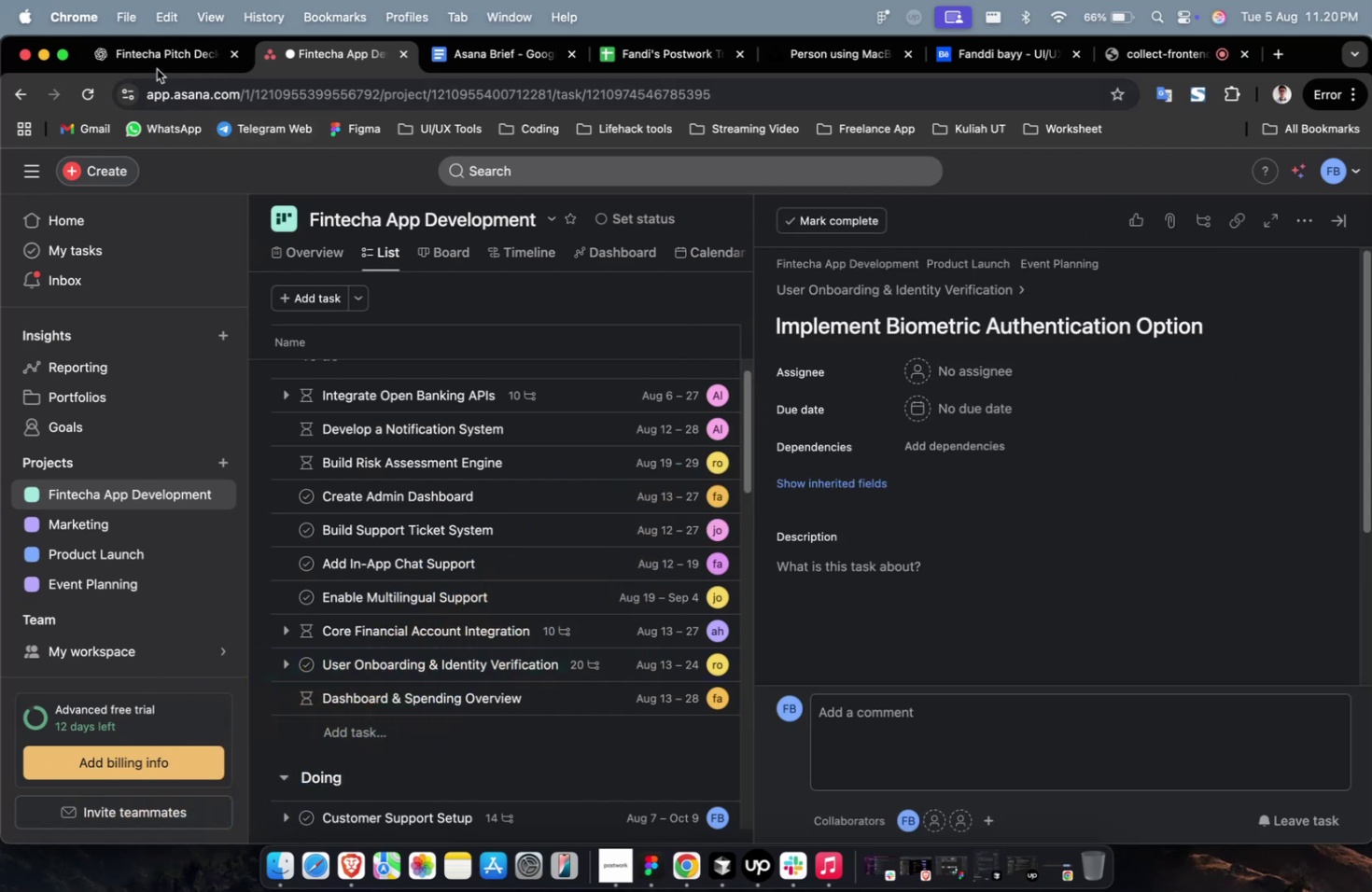 
left_click([156, 51])
 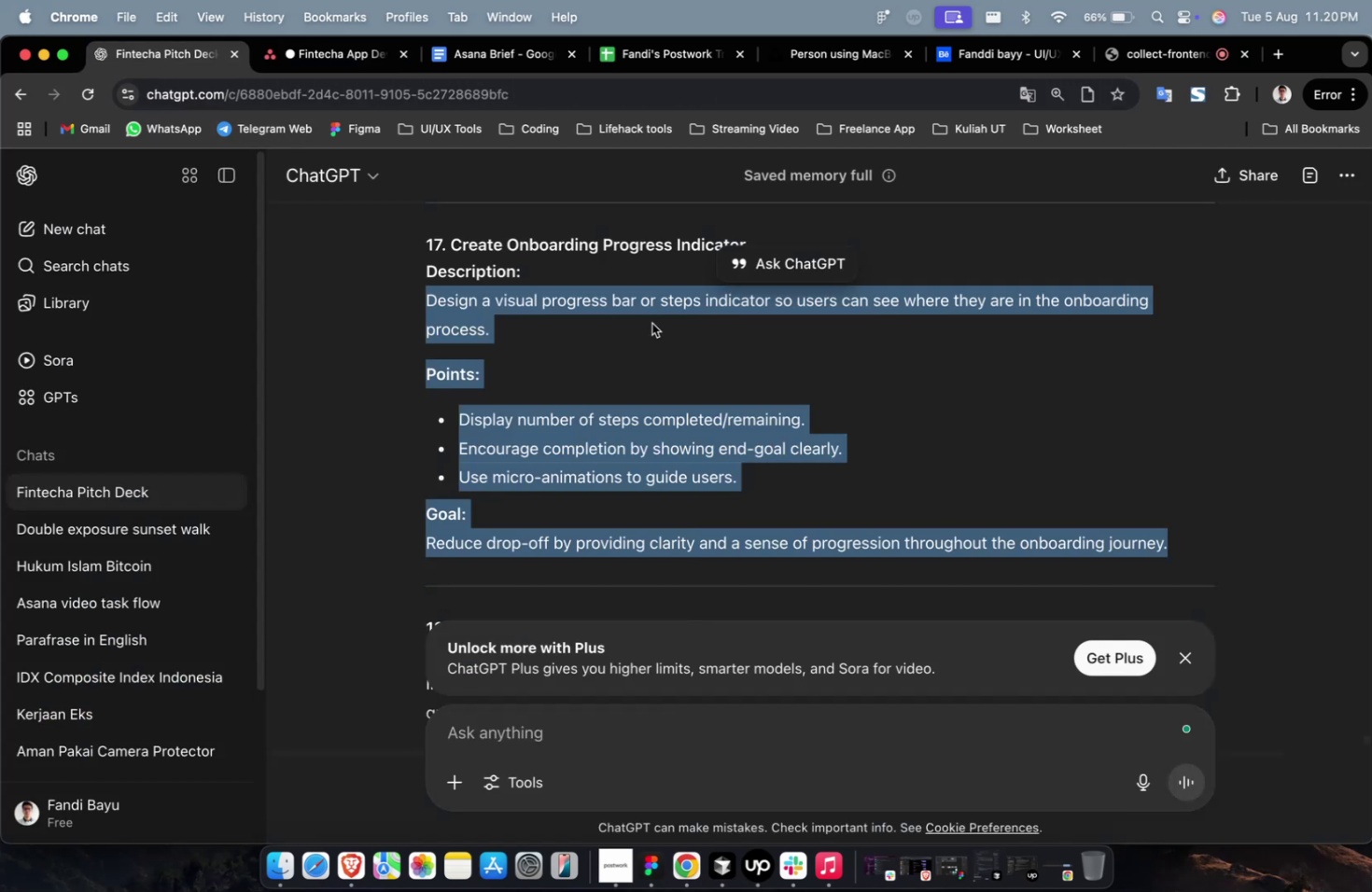 
scroll: coordinate [653, 328], scroll_direction: up, amount: 16.0
 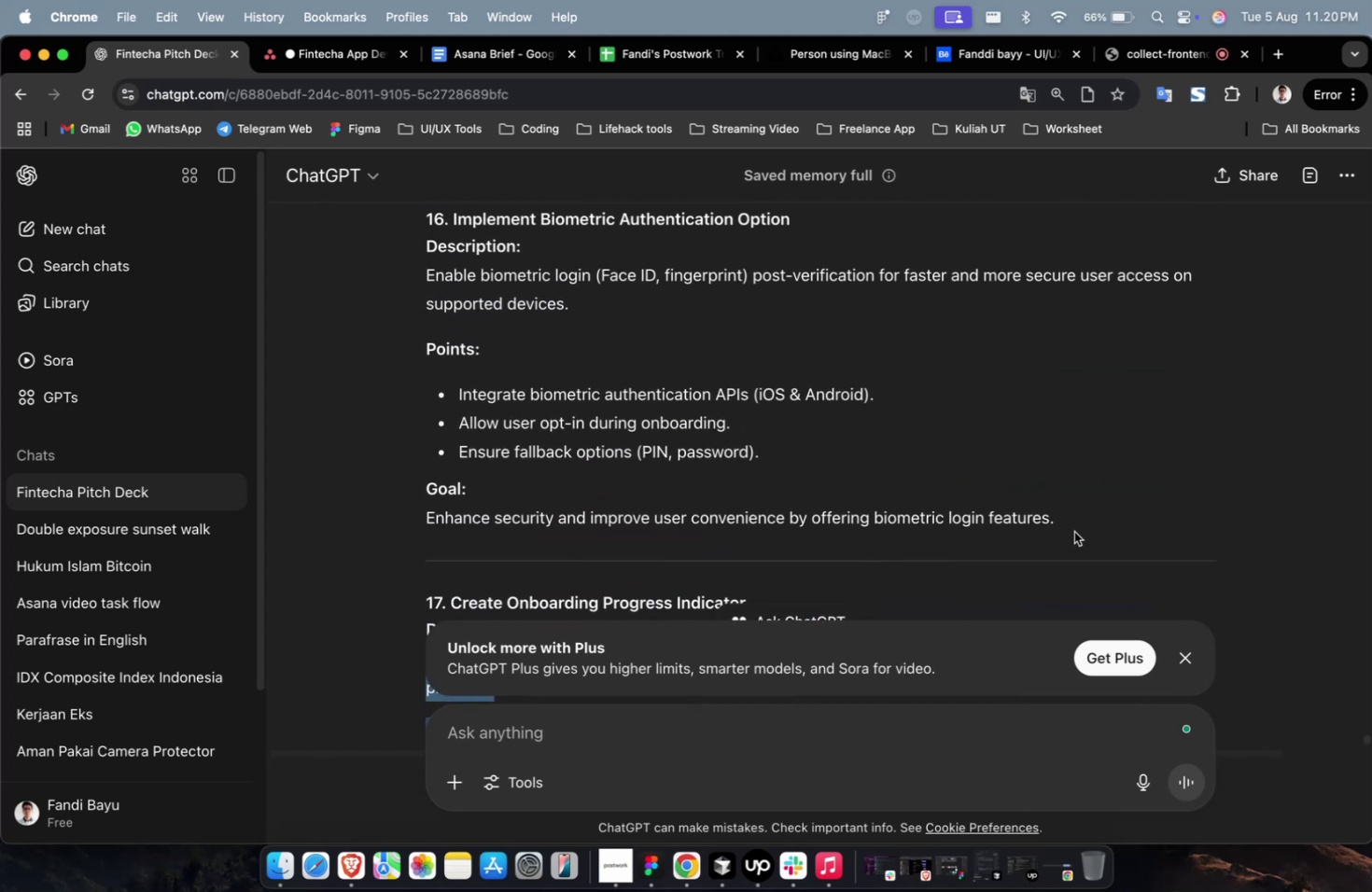 
left_click_drag(start_coordinate=[1075, 523], to_coordinate=[397, 269])
 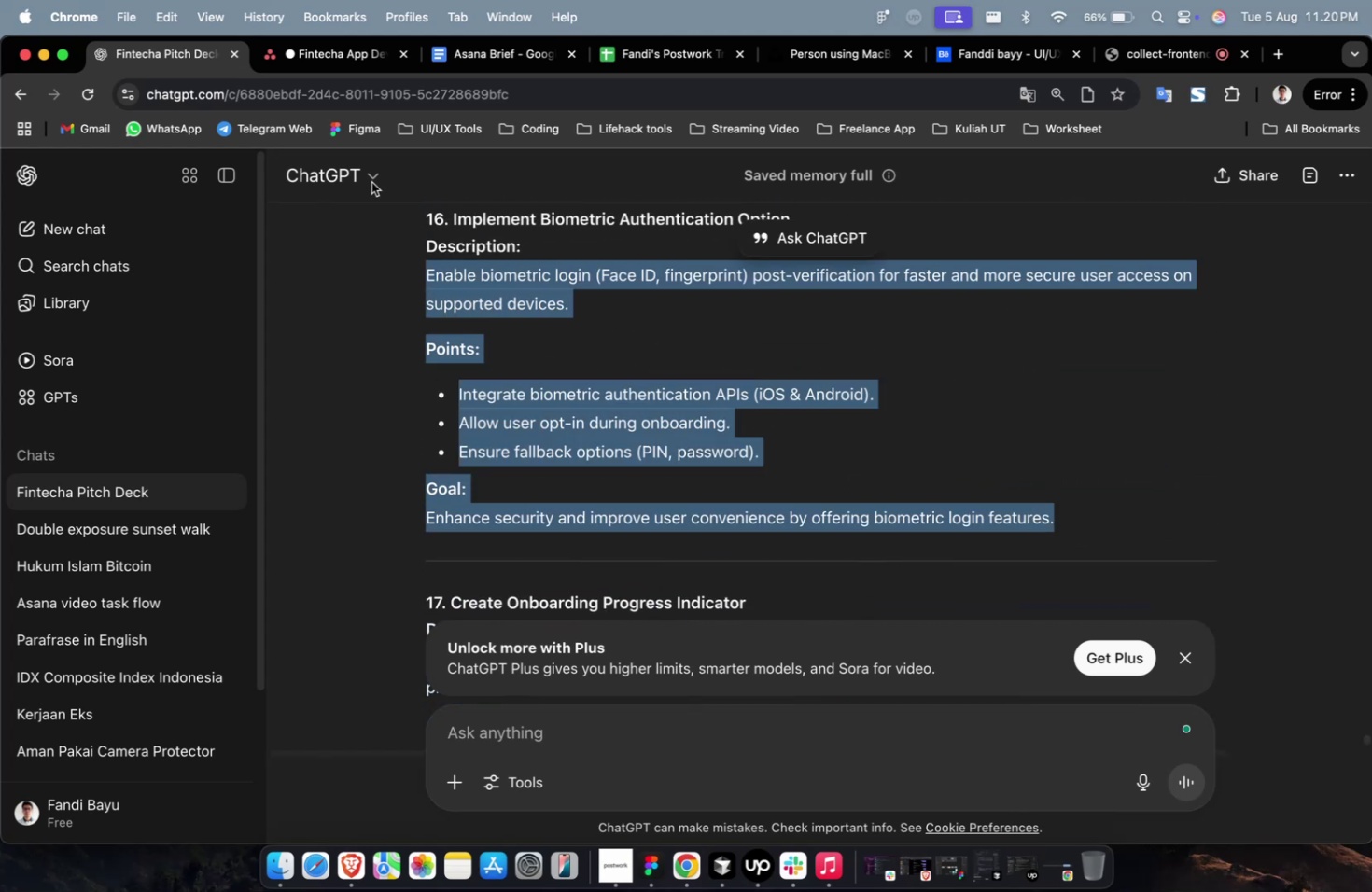 
key(Meta+C)
 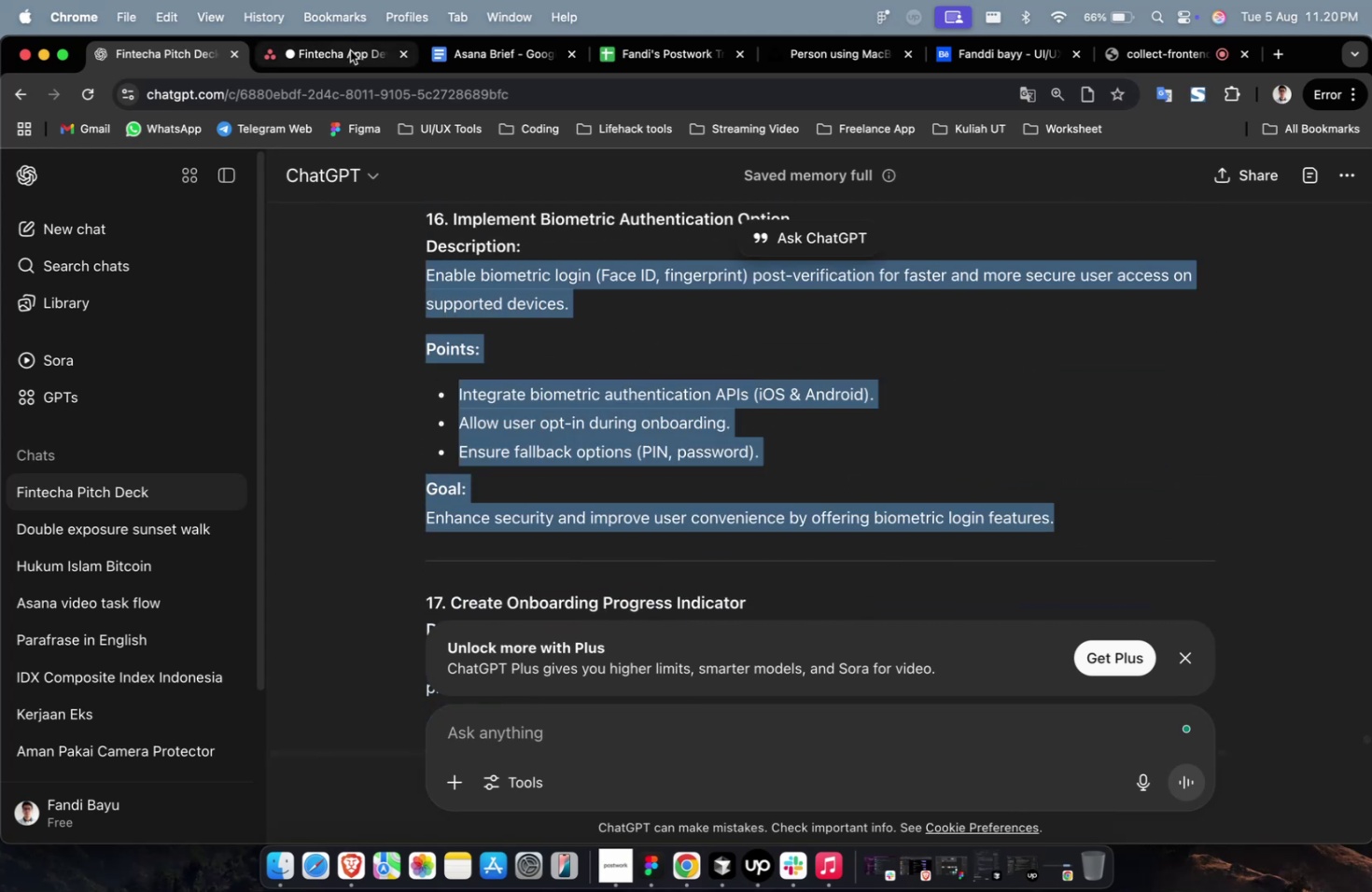 
left_click([350, 50])
 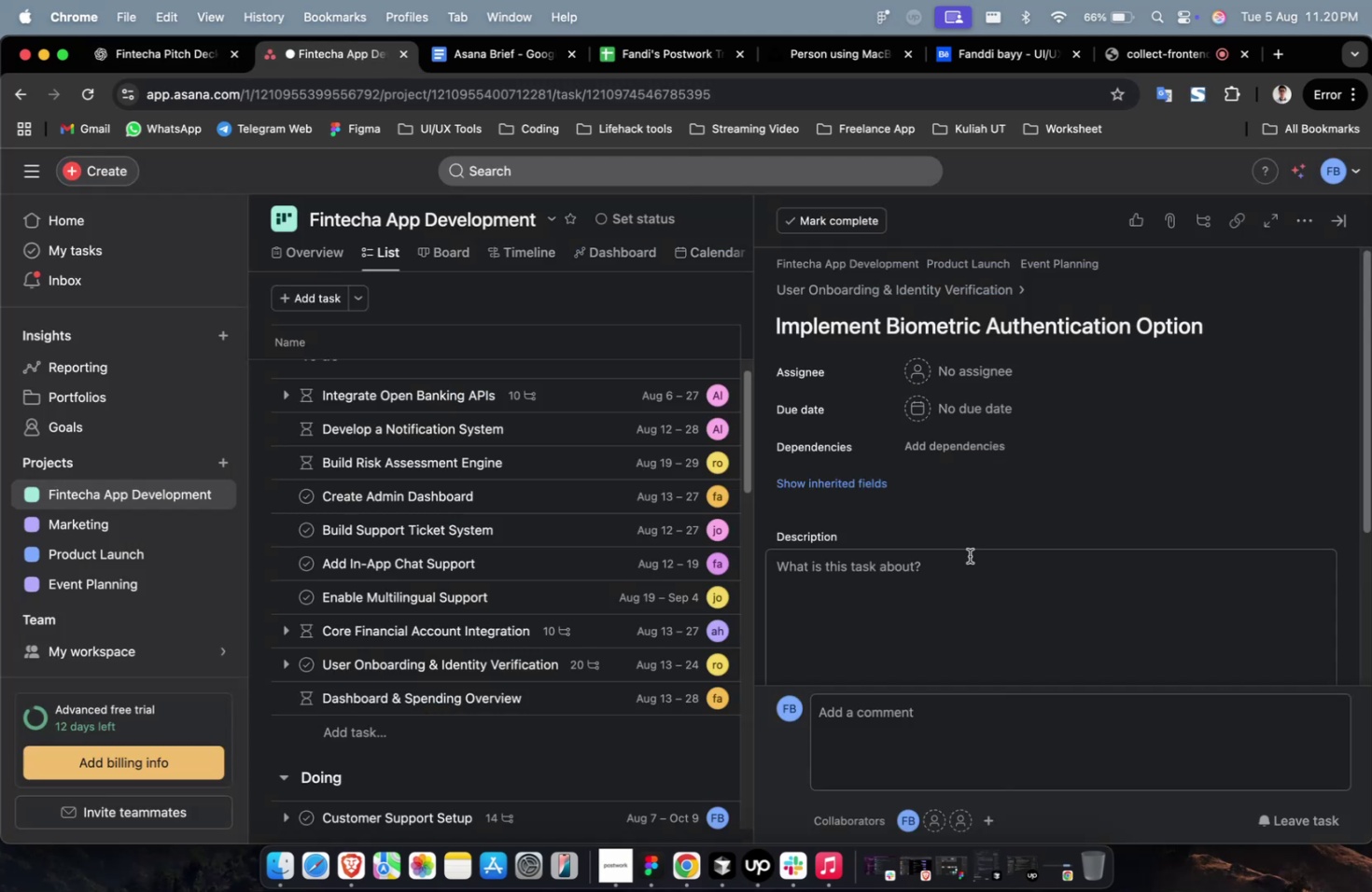 
double_click([969, 555])
 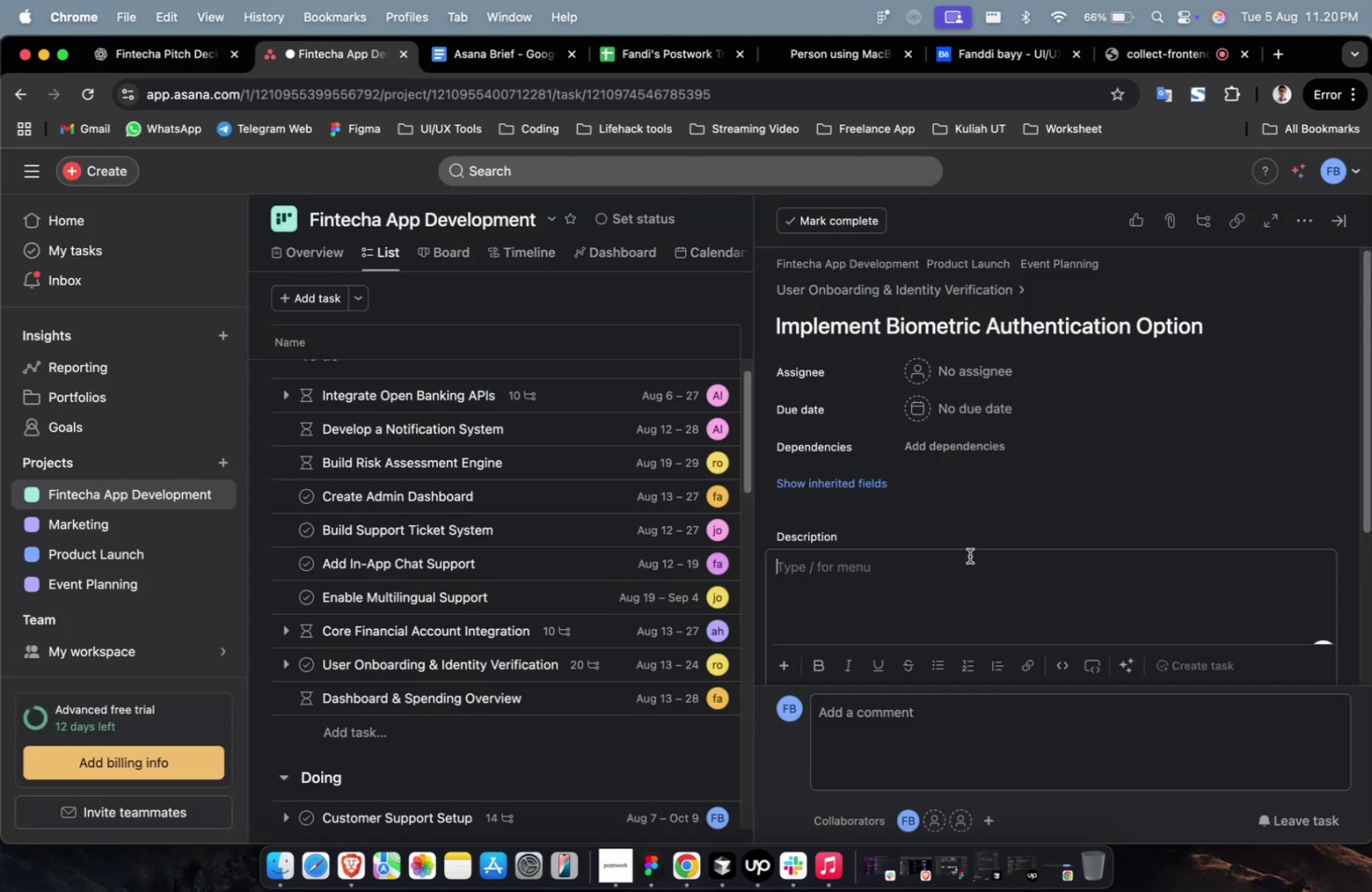 
key(Meta+V)
 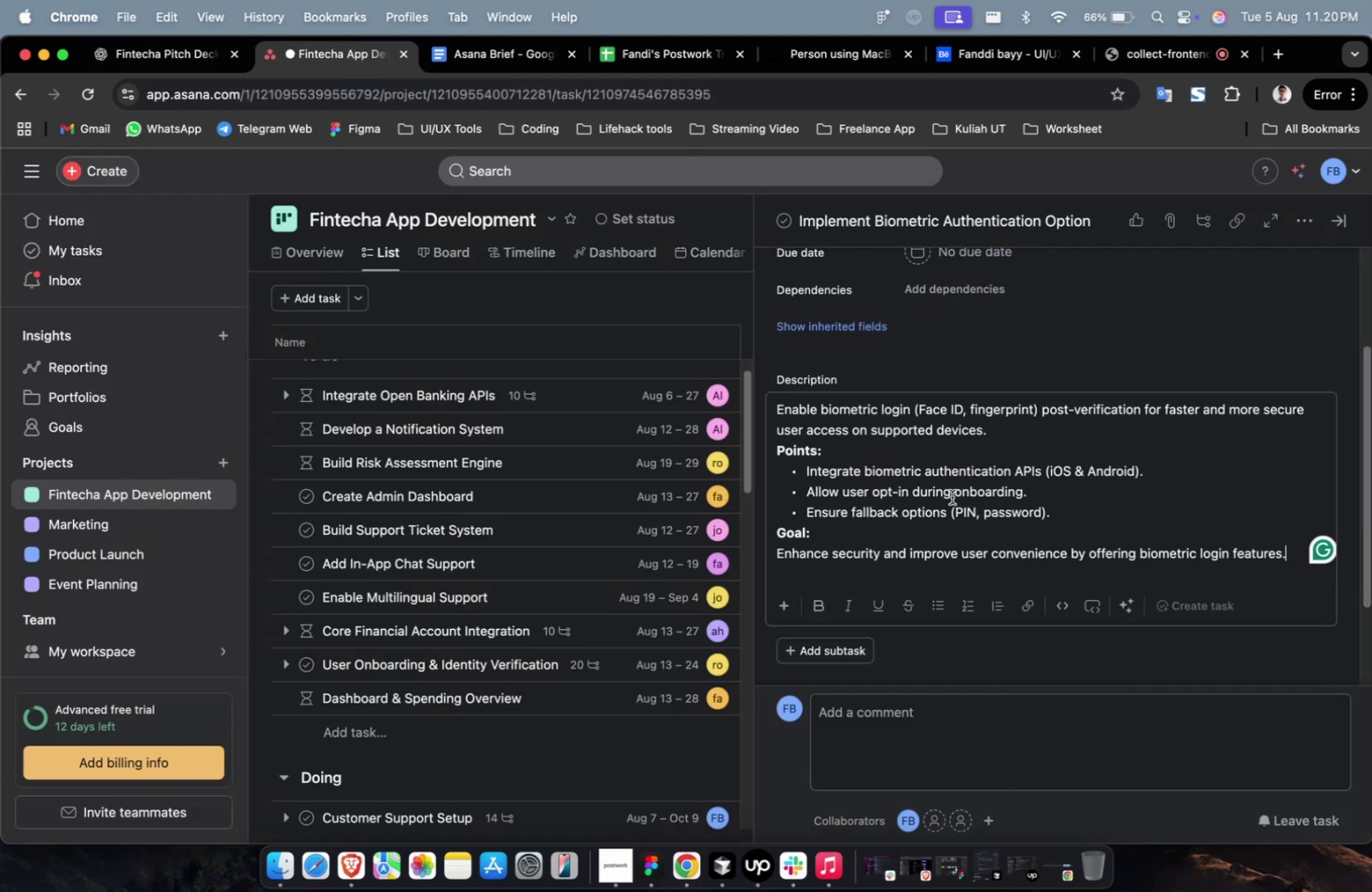 
scroll: coordinate [951, 496], scroll_direction: up, amount: 7.0
 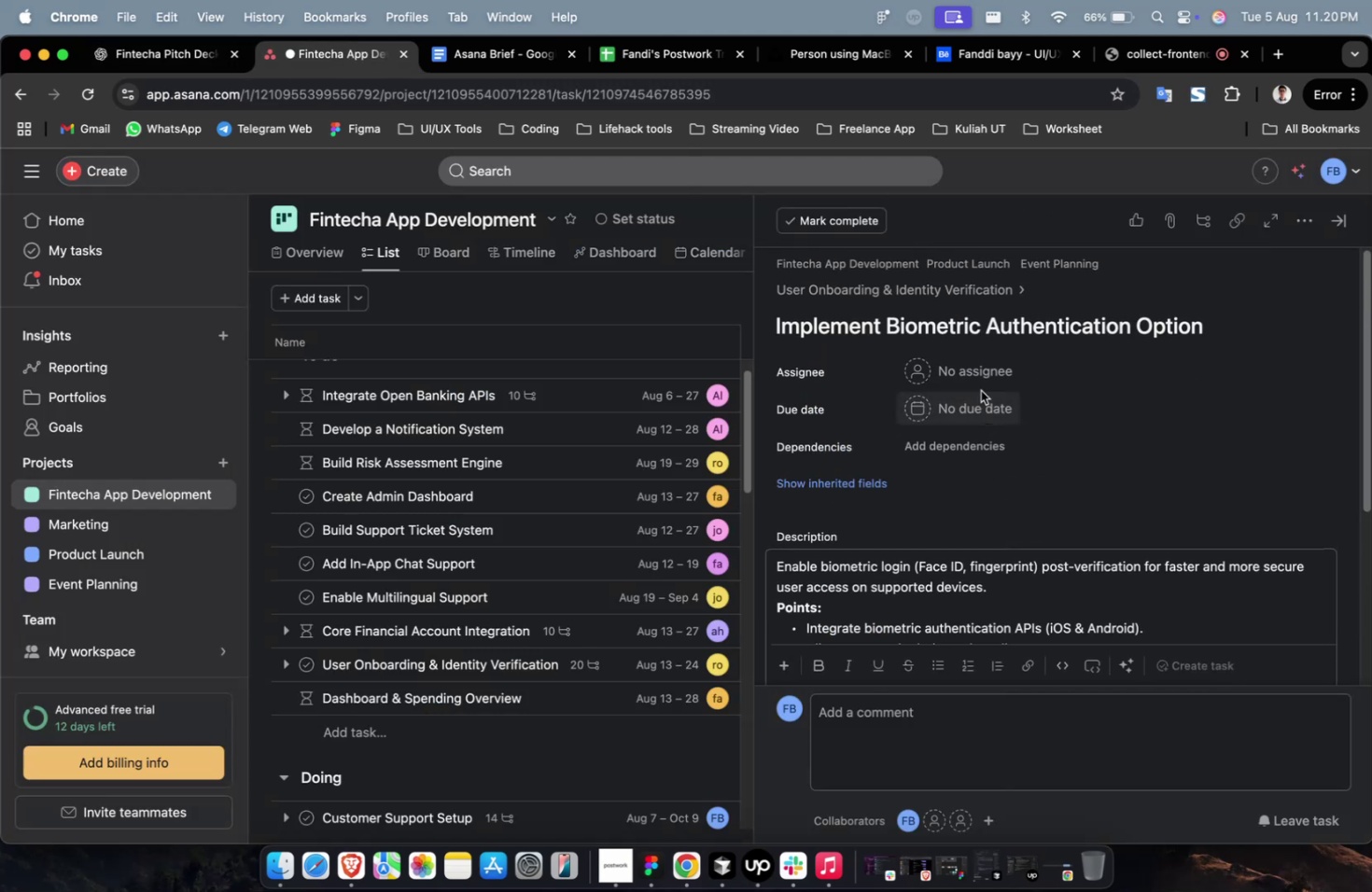 
left_click([979, 389])
 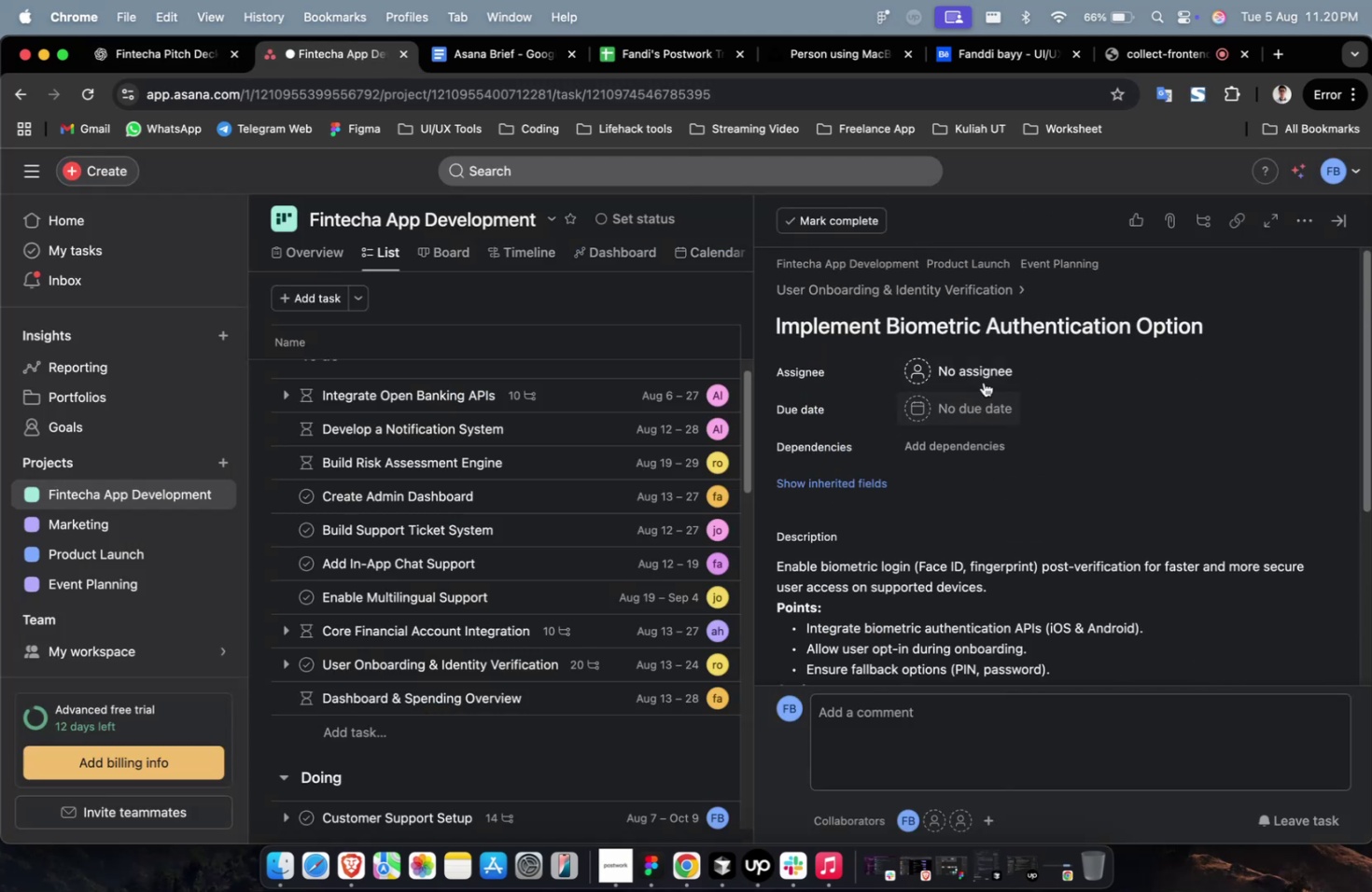 
double_click([983, 382])
 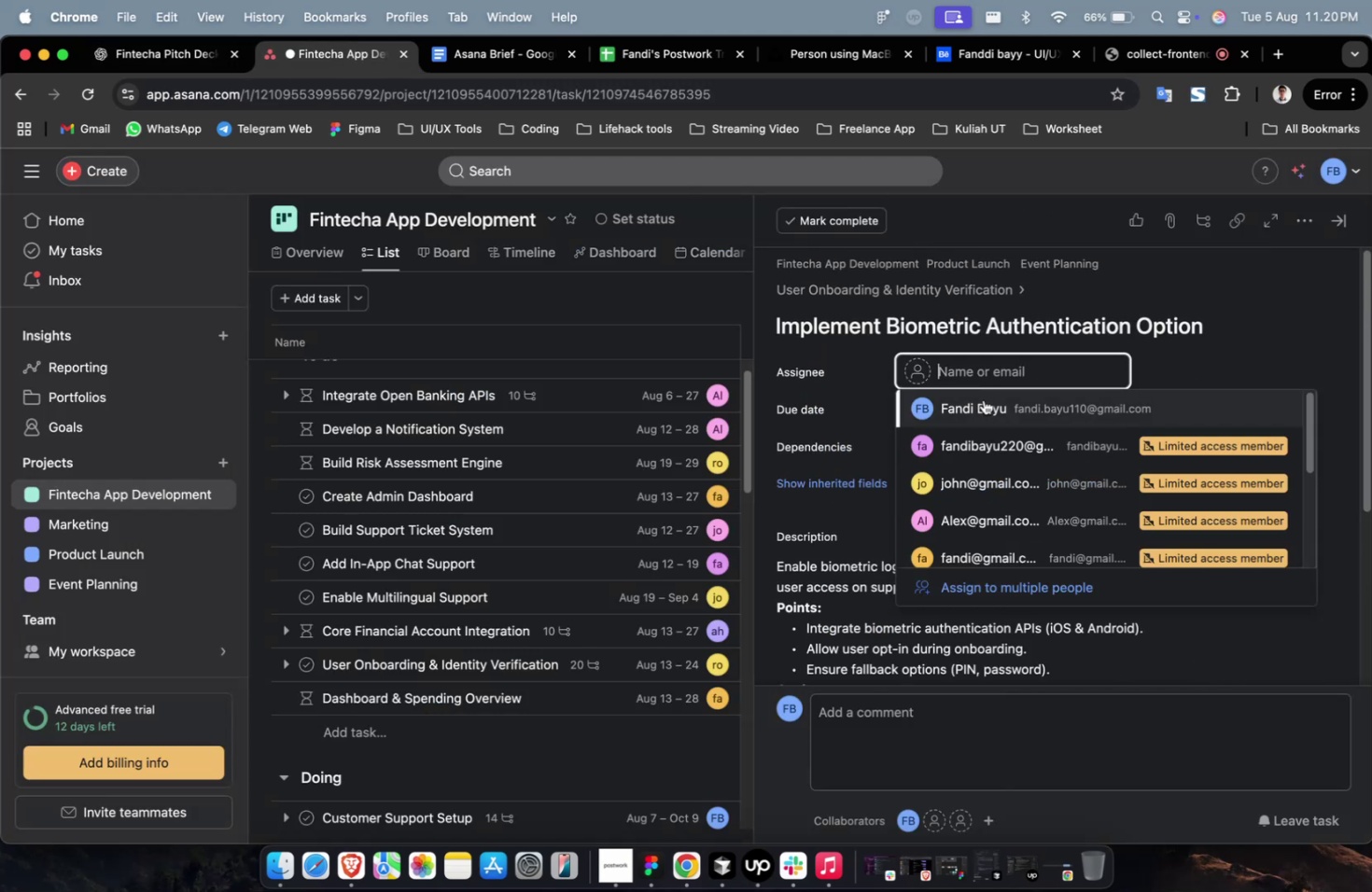 
triple_click([983, 399])
 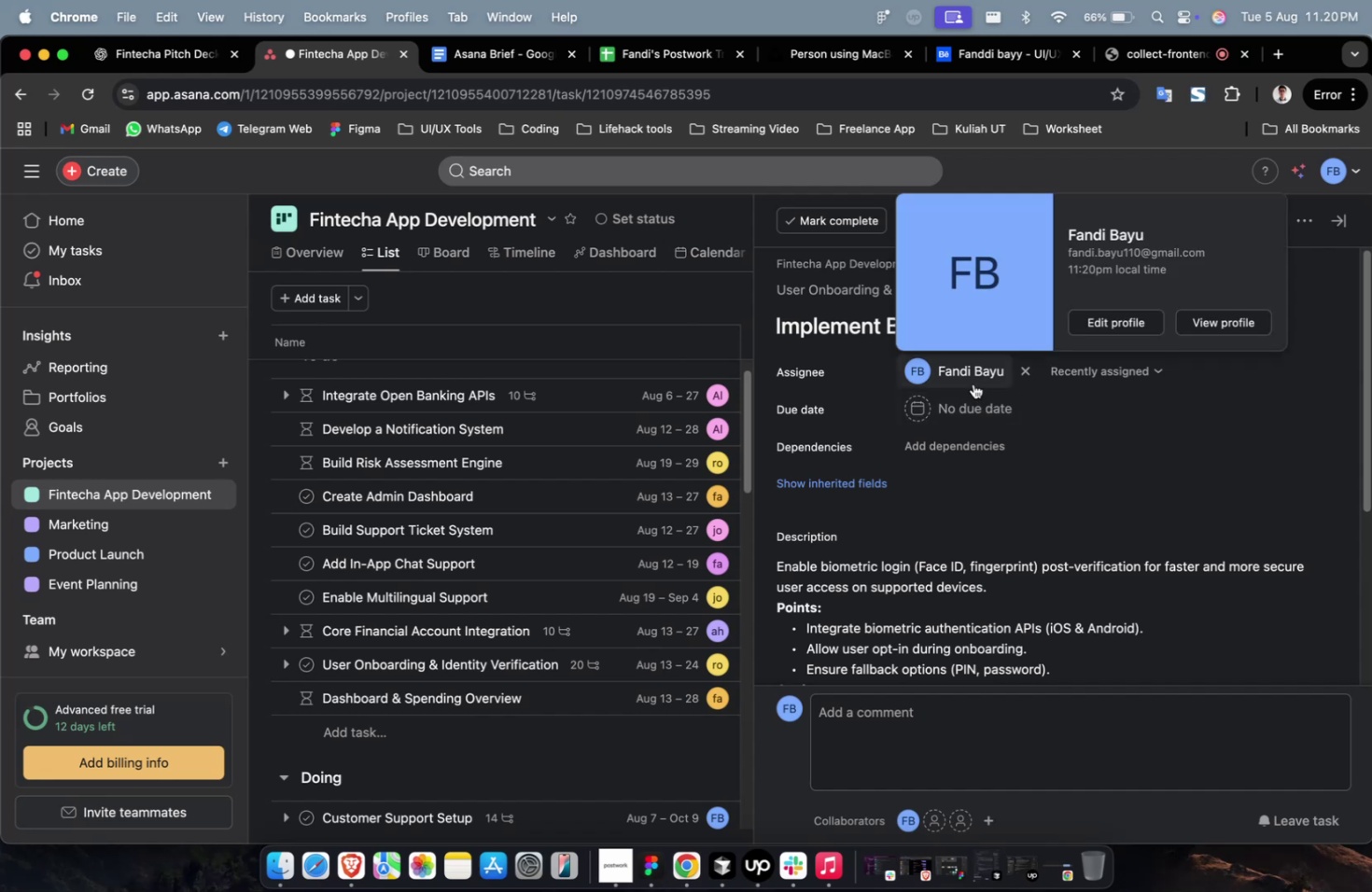 
left_click([973, 383])
 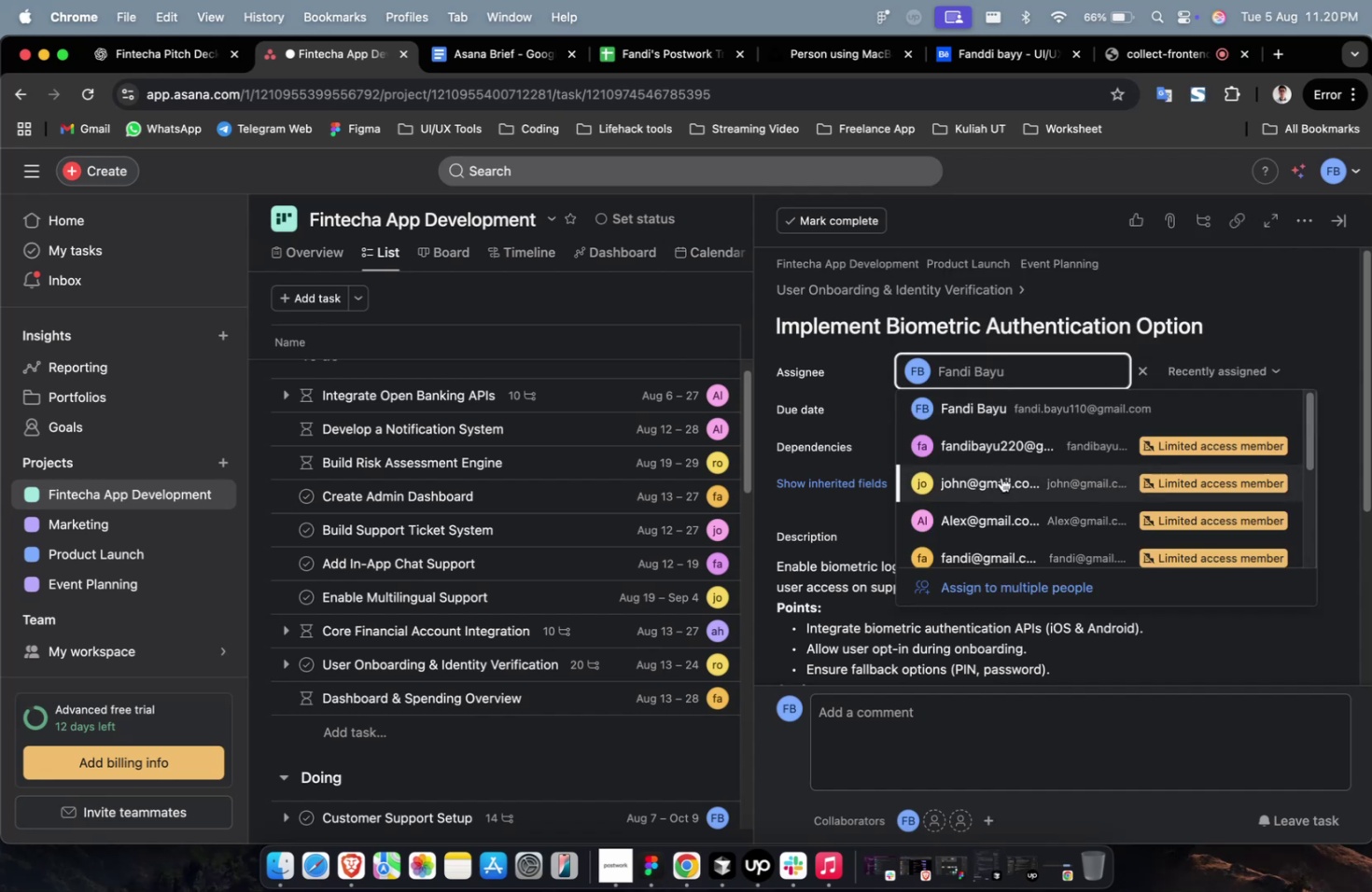 
left_click([1001, 487])
 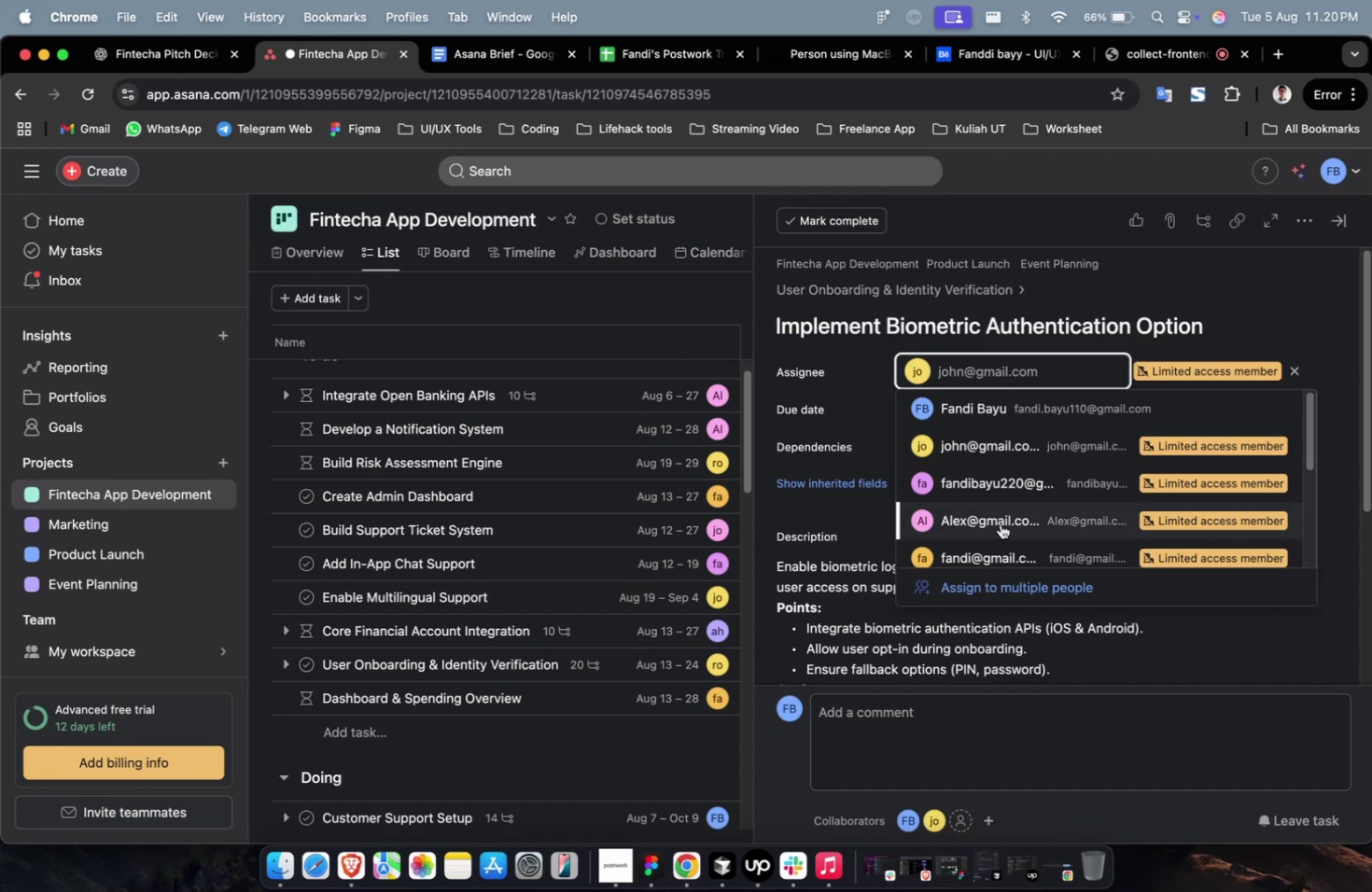 
left_click([1002, 537])
 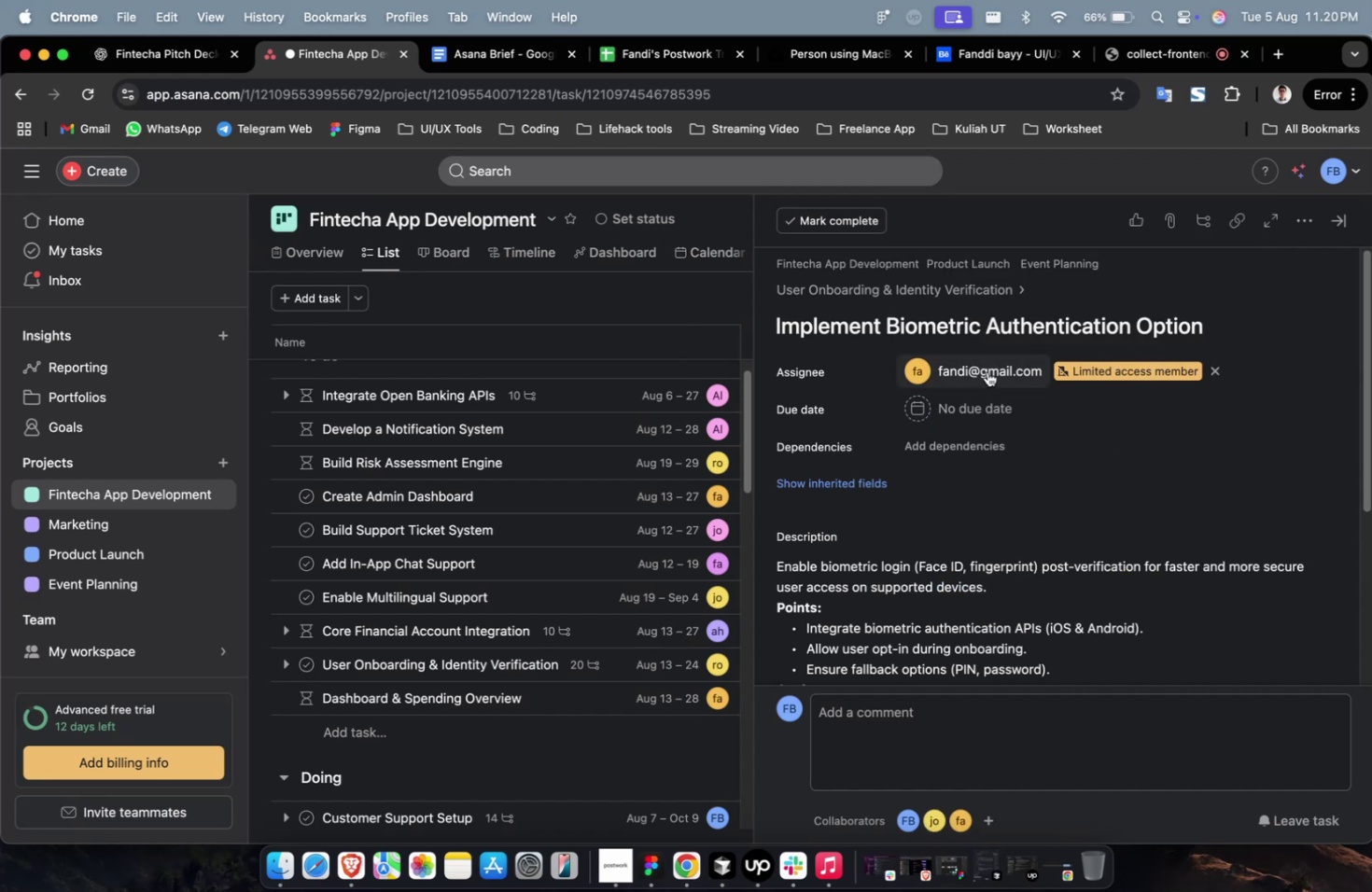 
double_click([987, 371])
 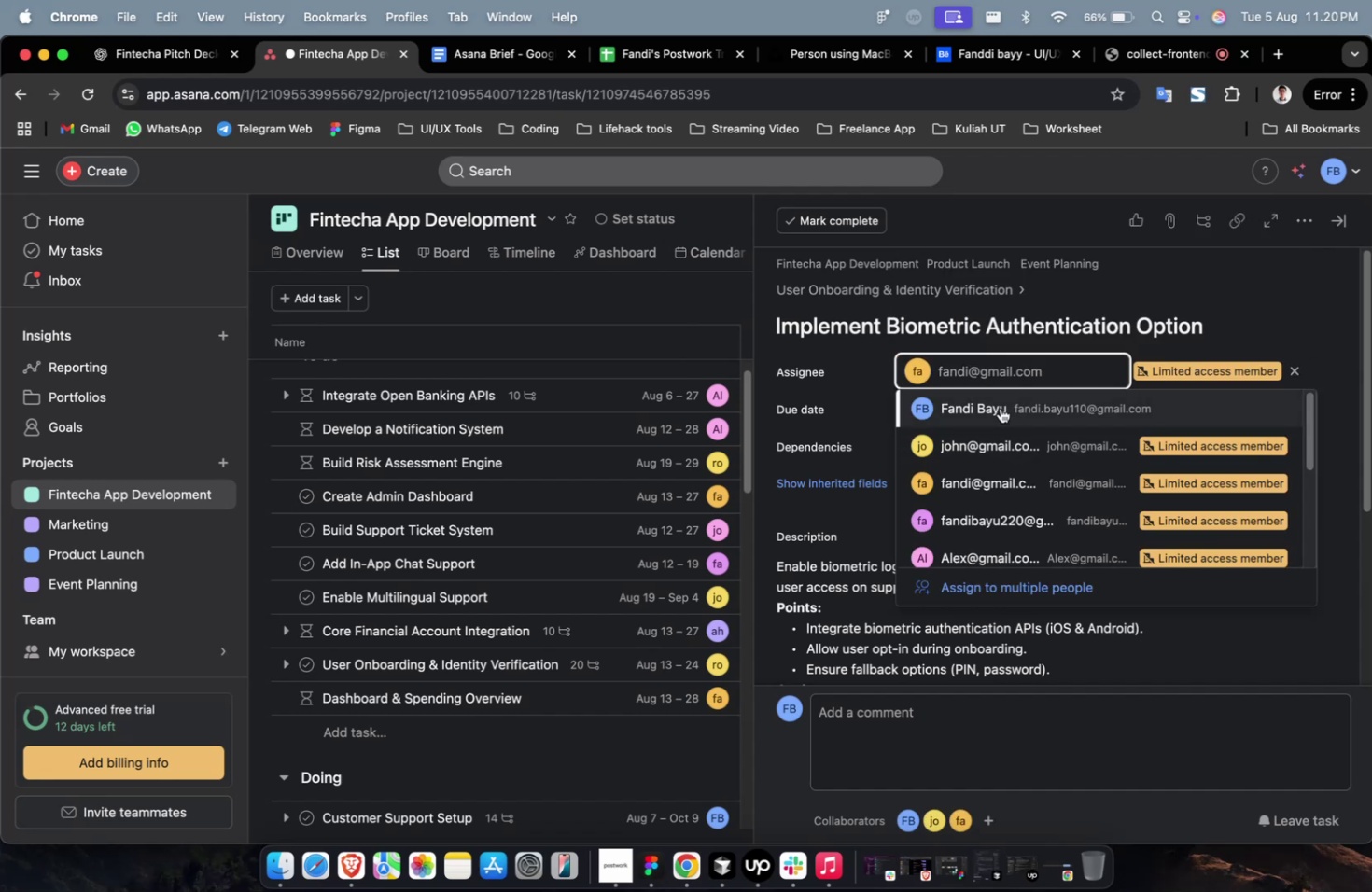 
left_click([1000, 408])
 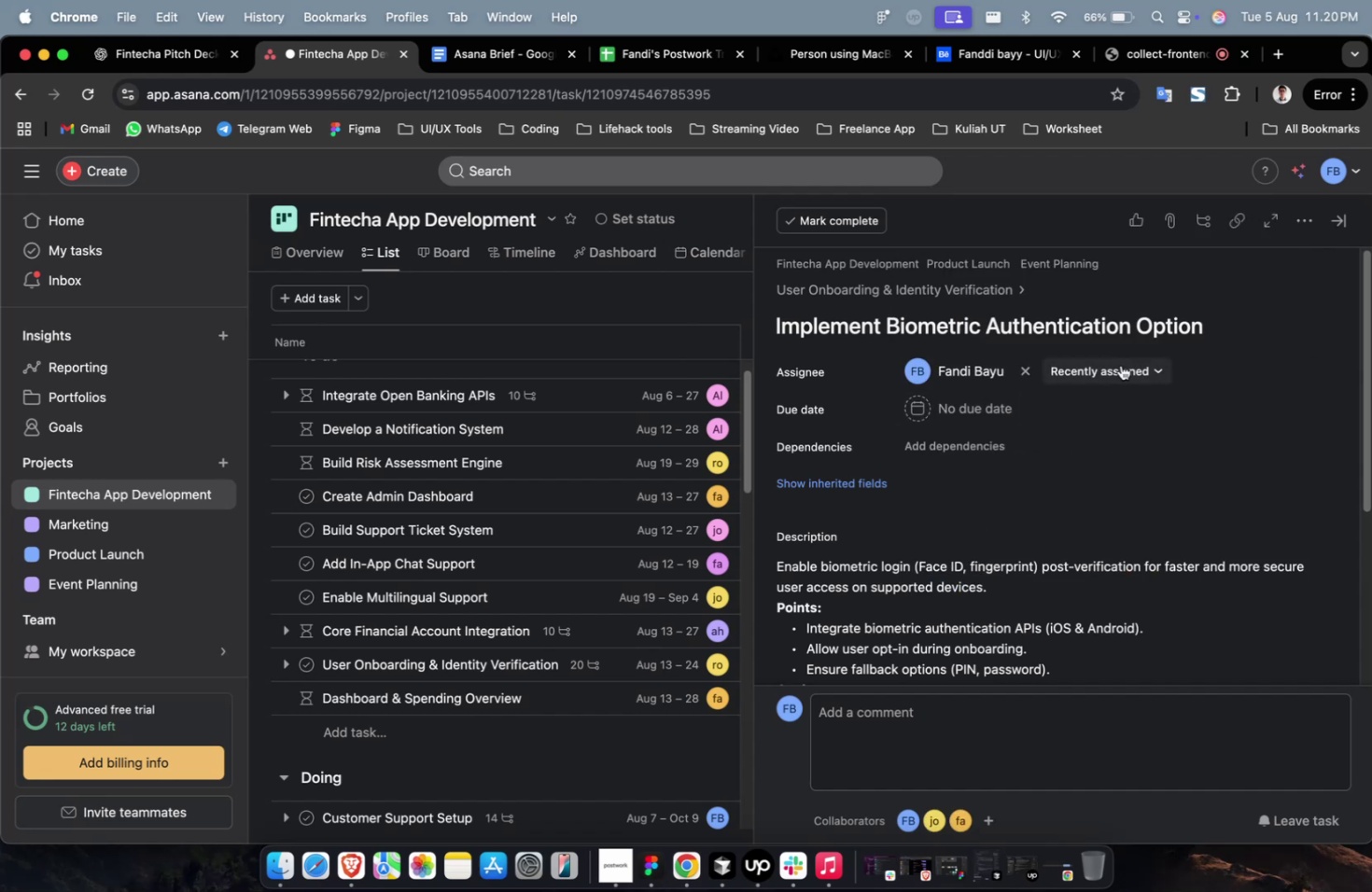 
left_click([1120, 365])
 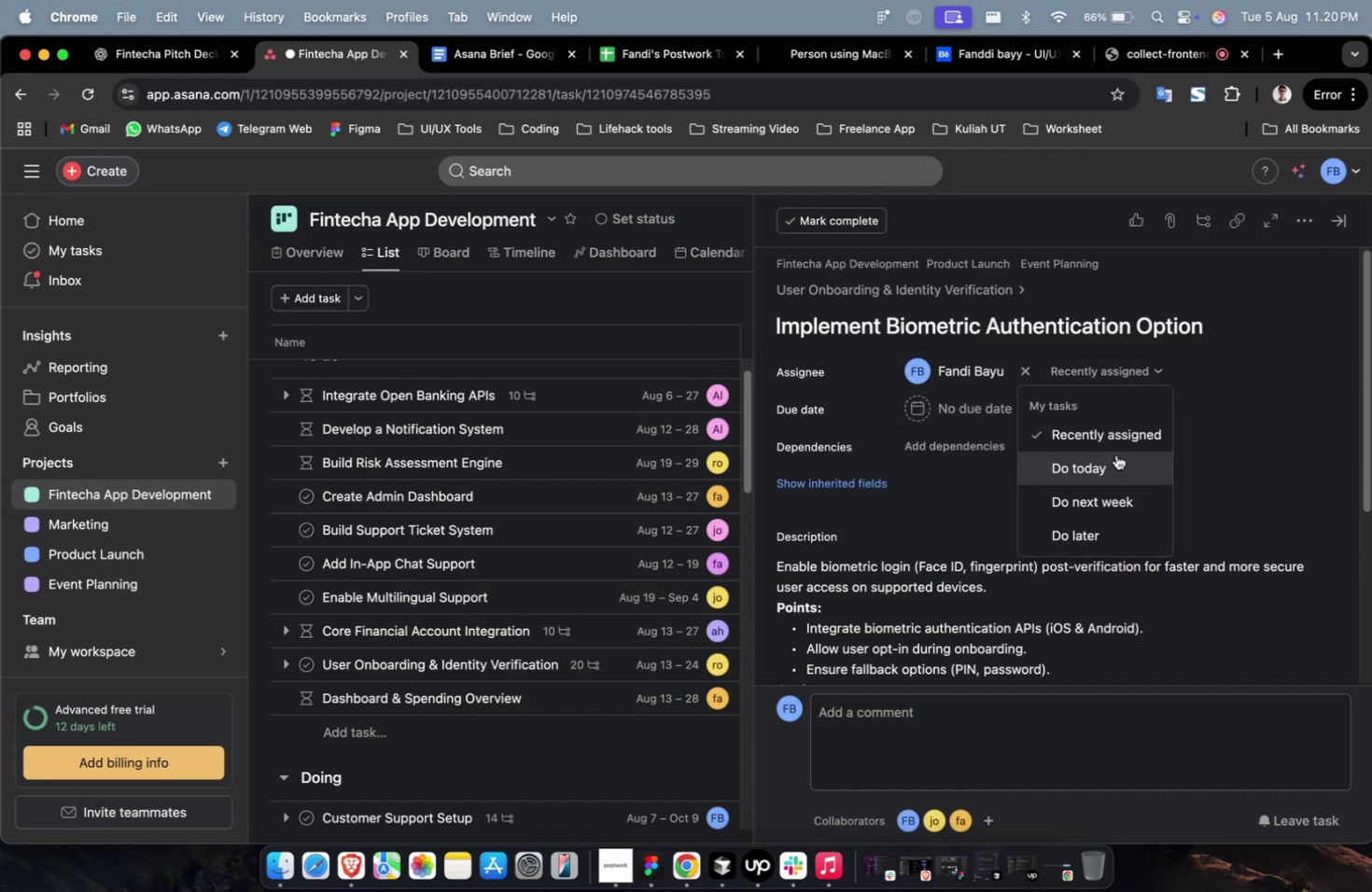 
left_click([1115, 454])
 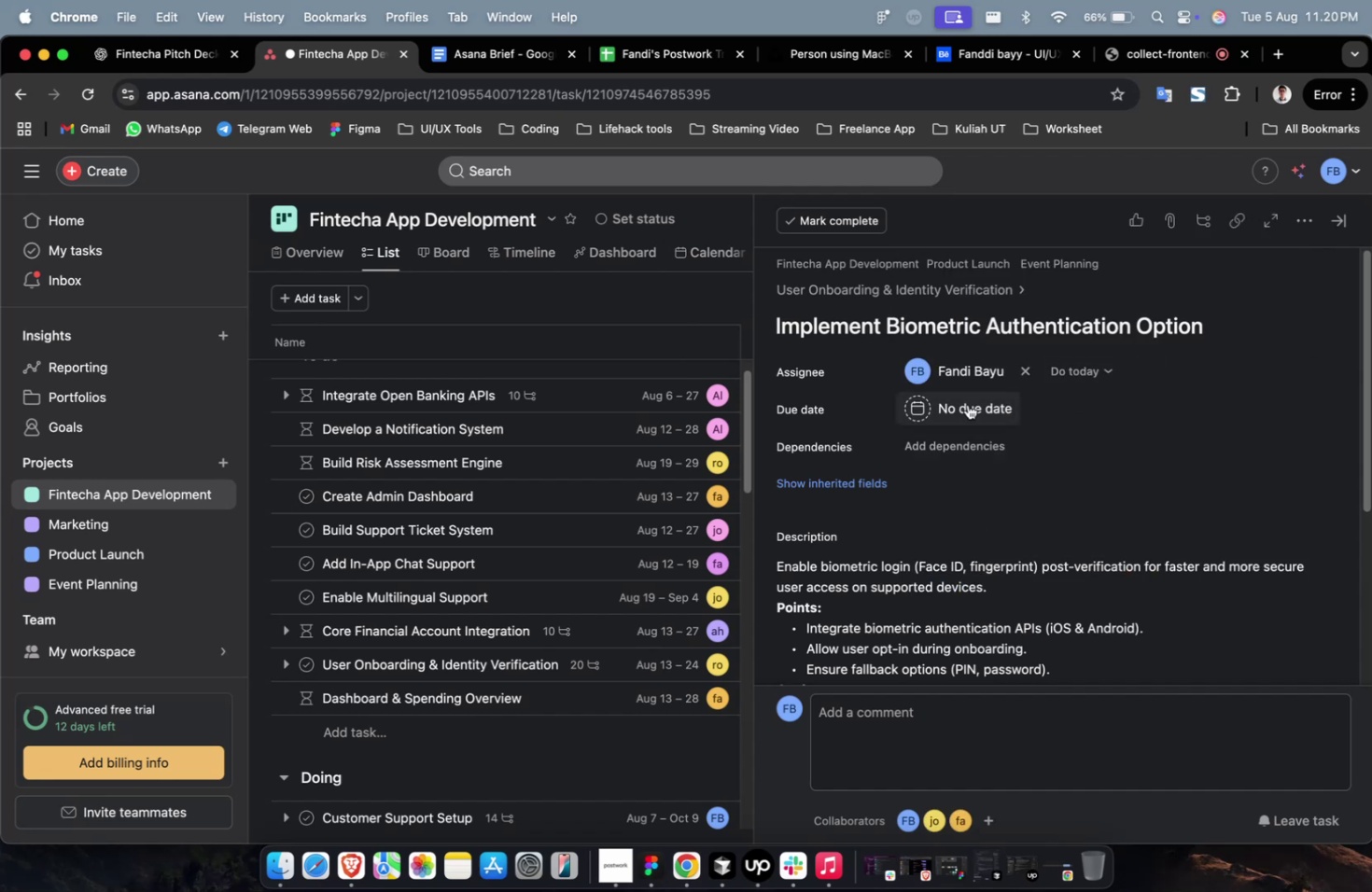 
double_click([967, 404])
 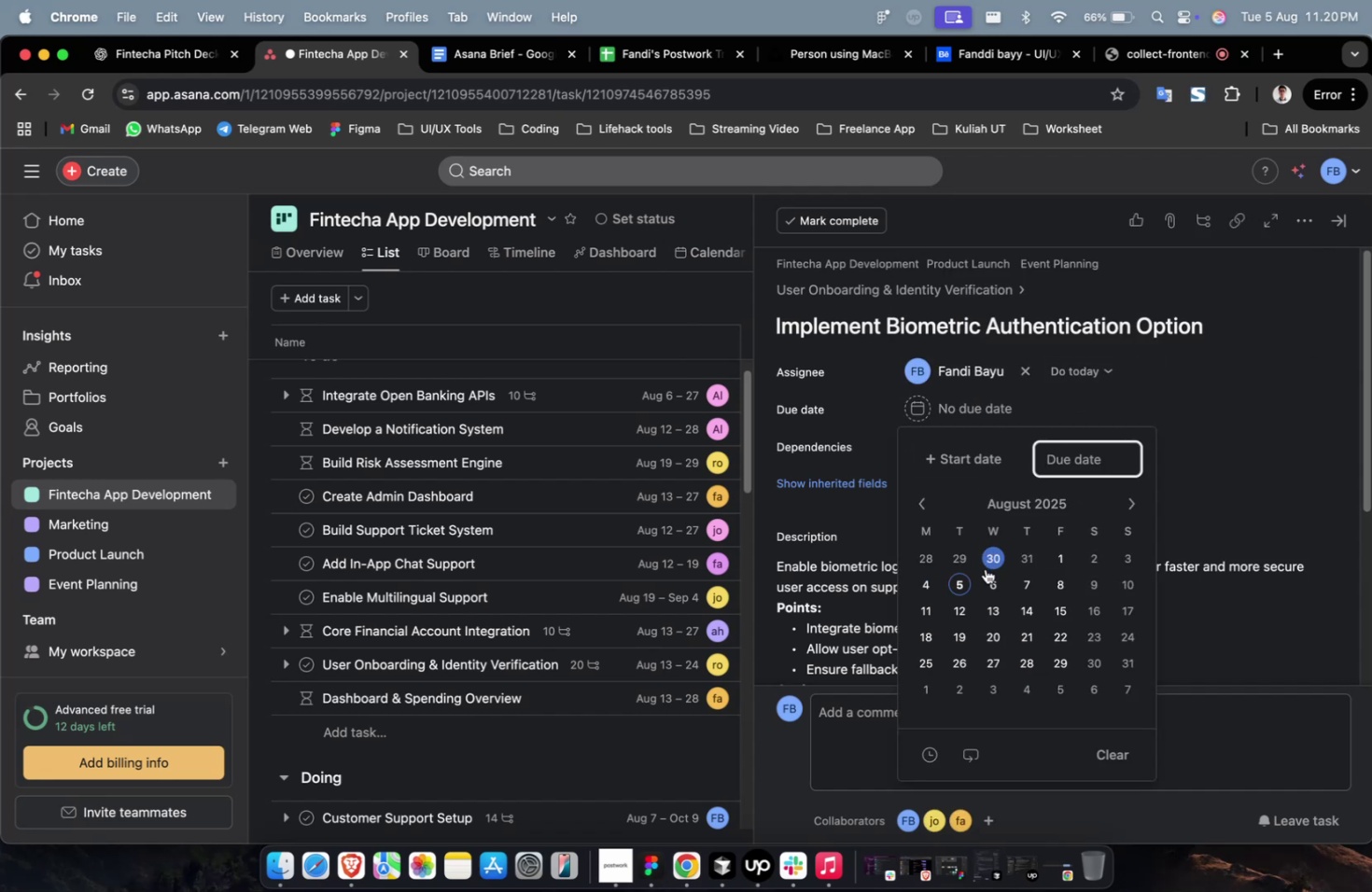 
left_click([990, 582])
 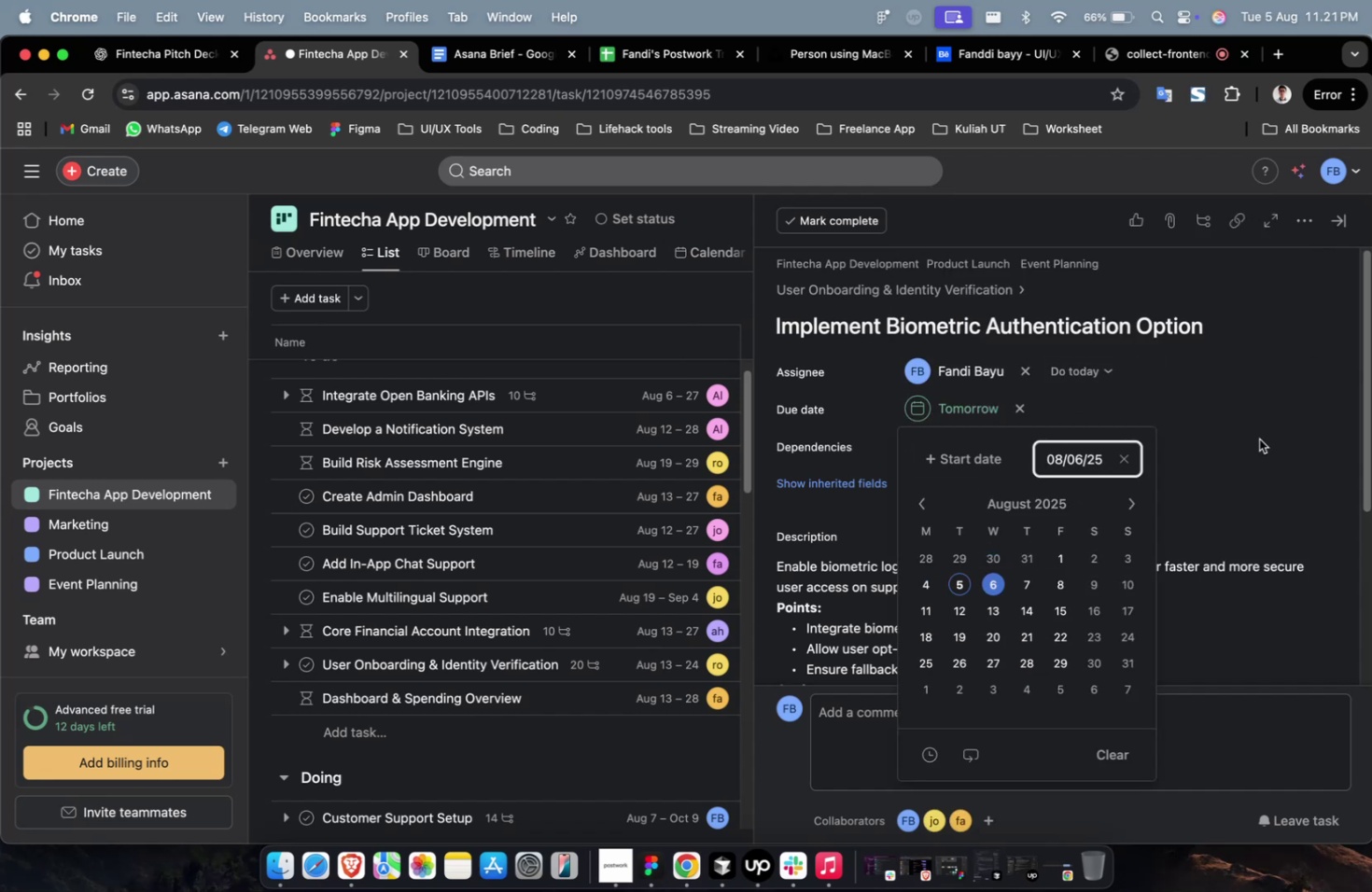 
left_click([1281, 428])
 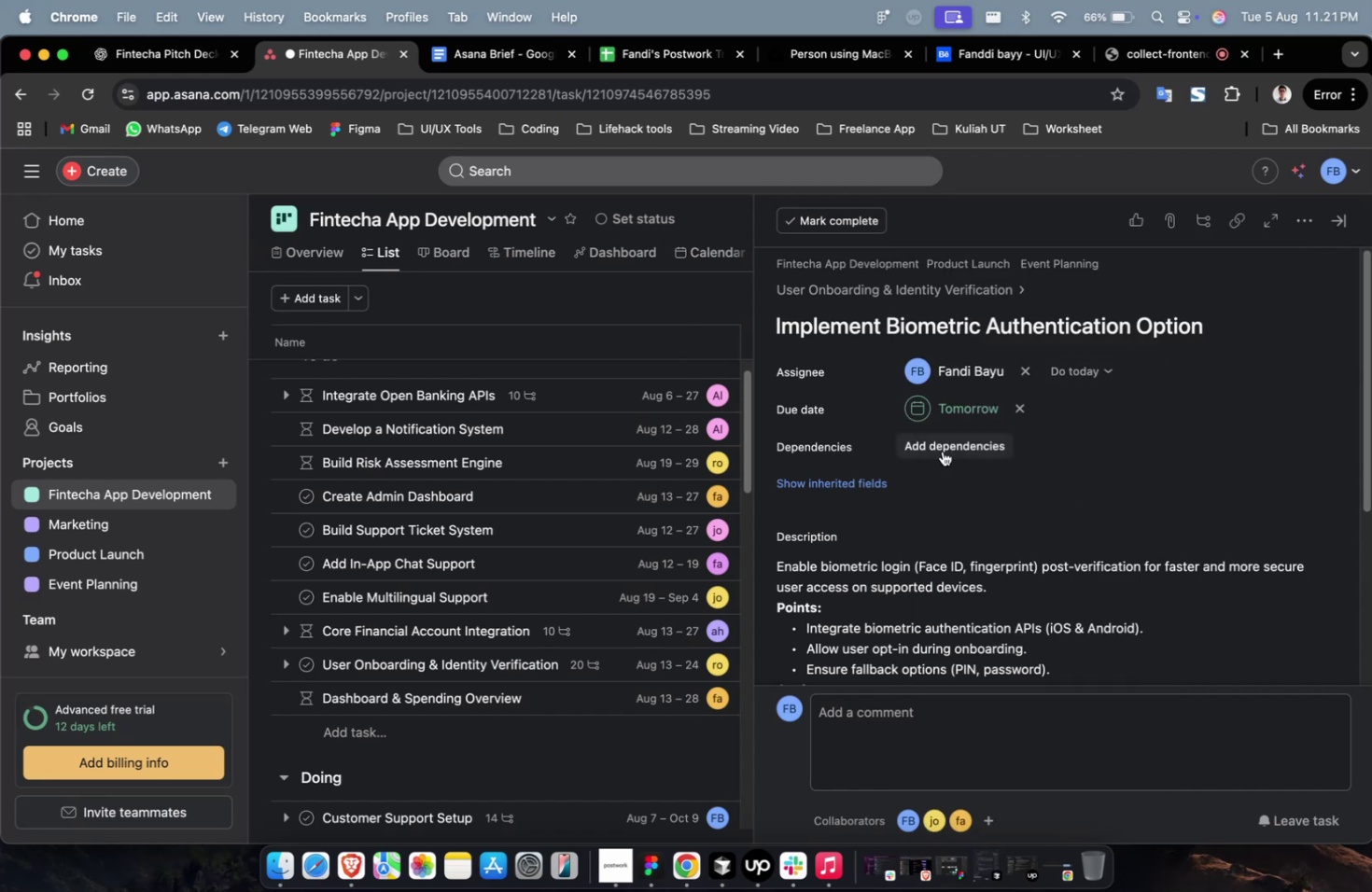 
double_click([942, 451])
 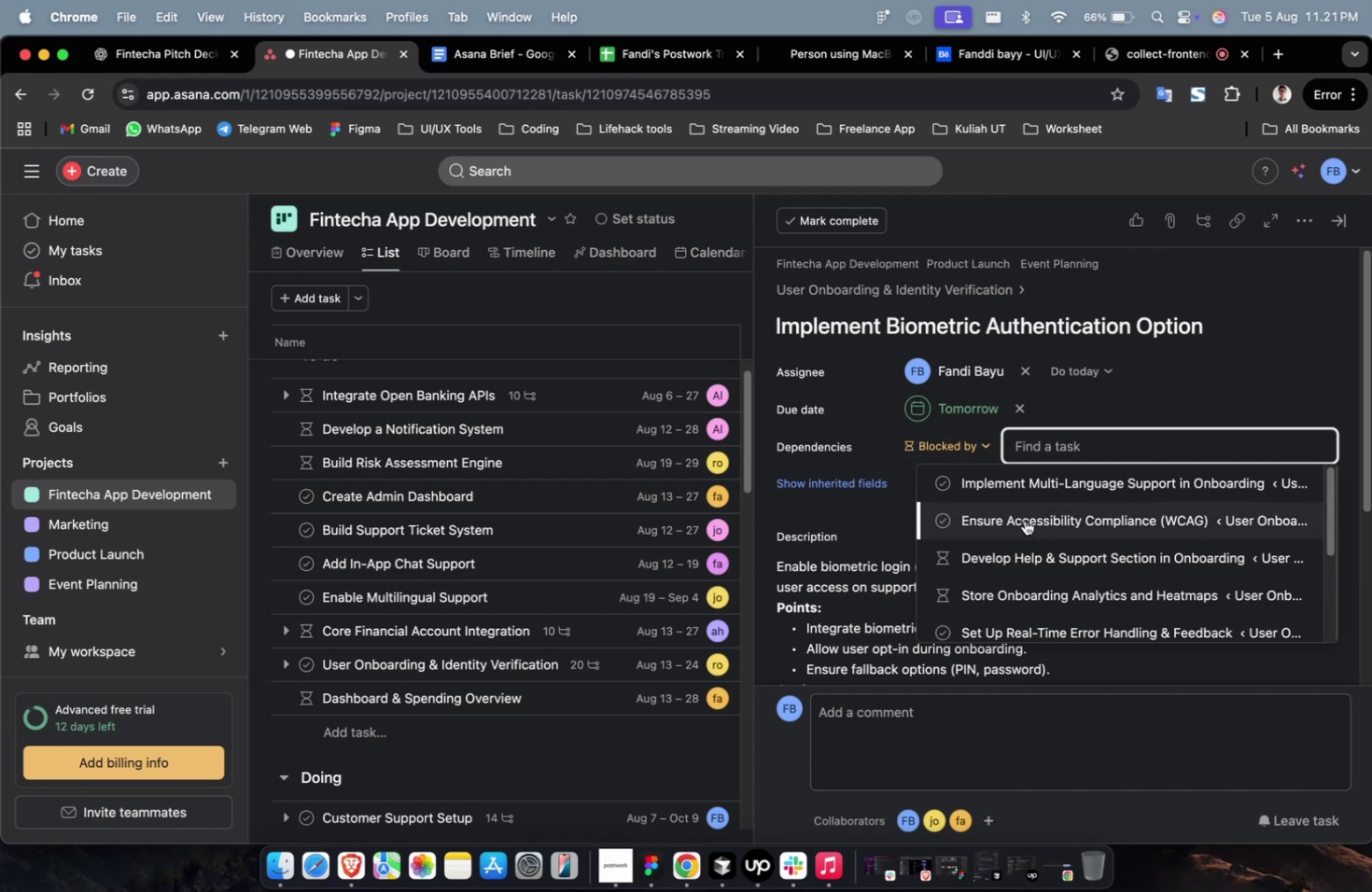 
scroll: coordinate [1021, 519], scroll_direction: down, amount: 19.0
 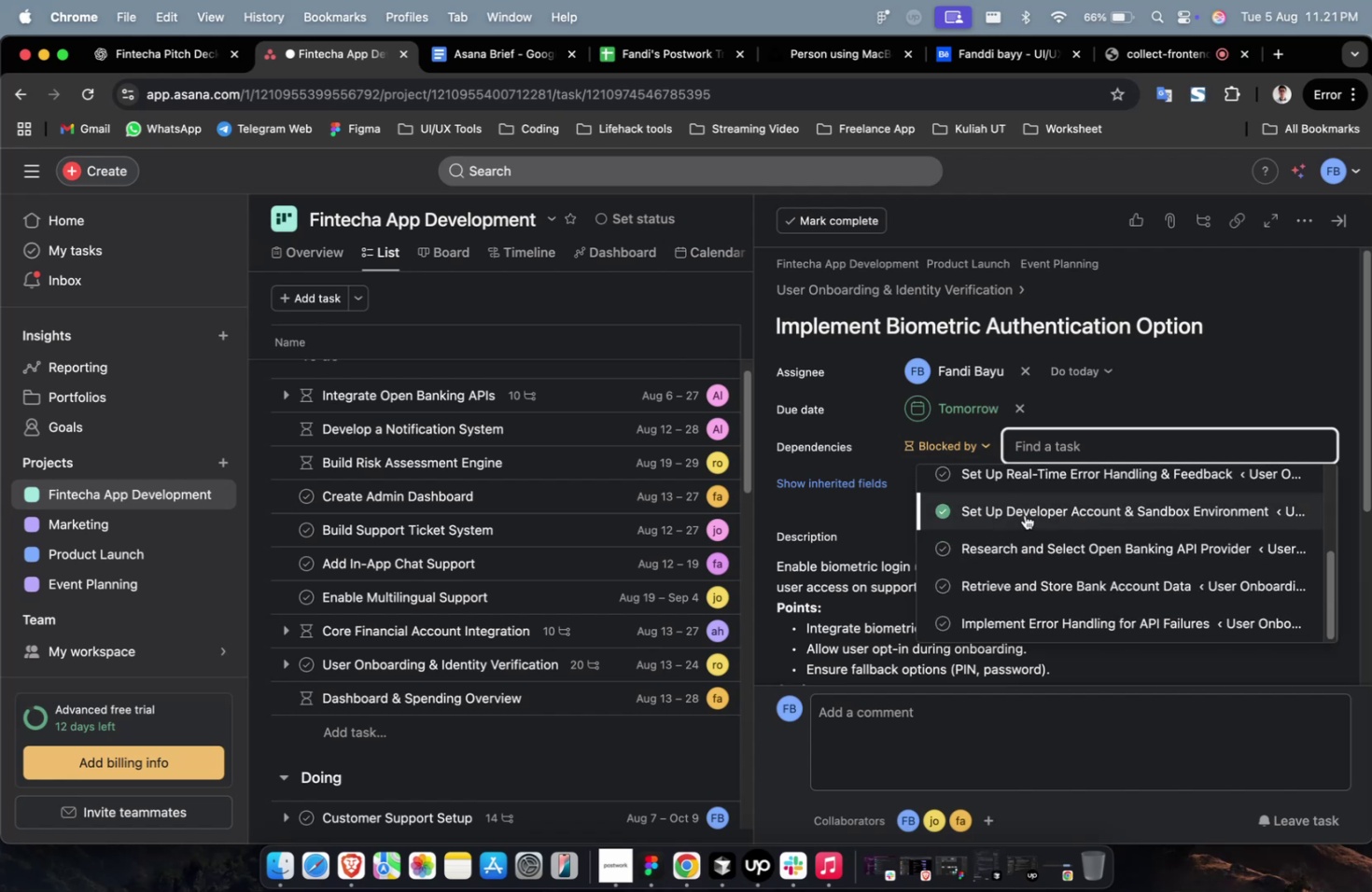 
left_click([1024, 513])
 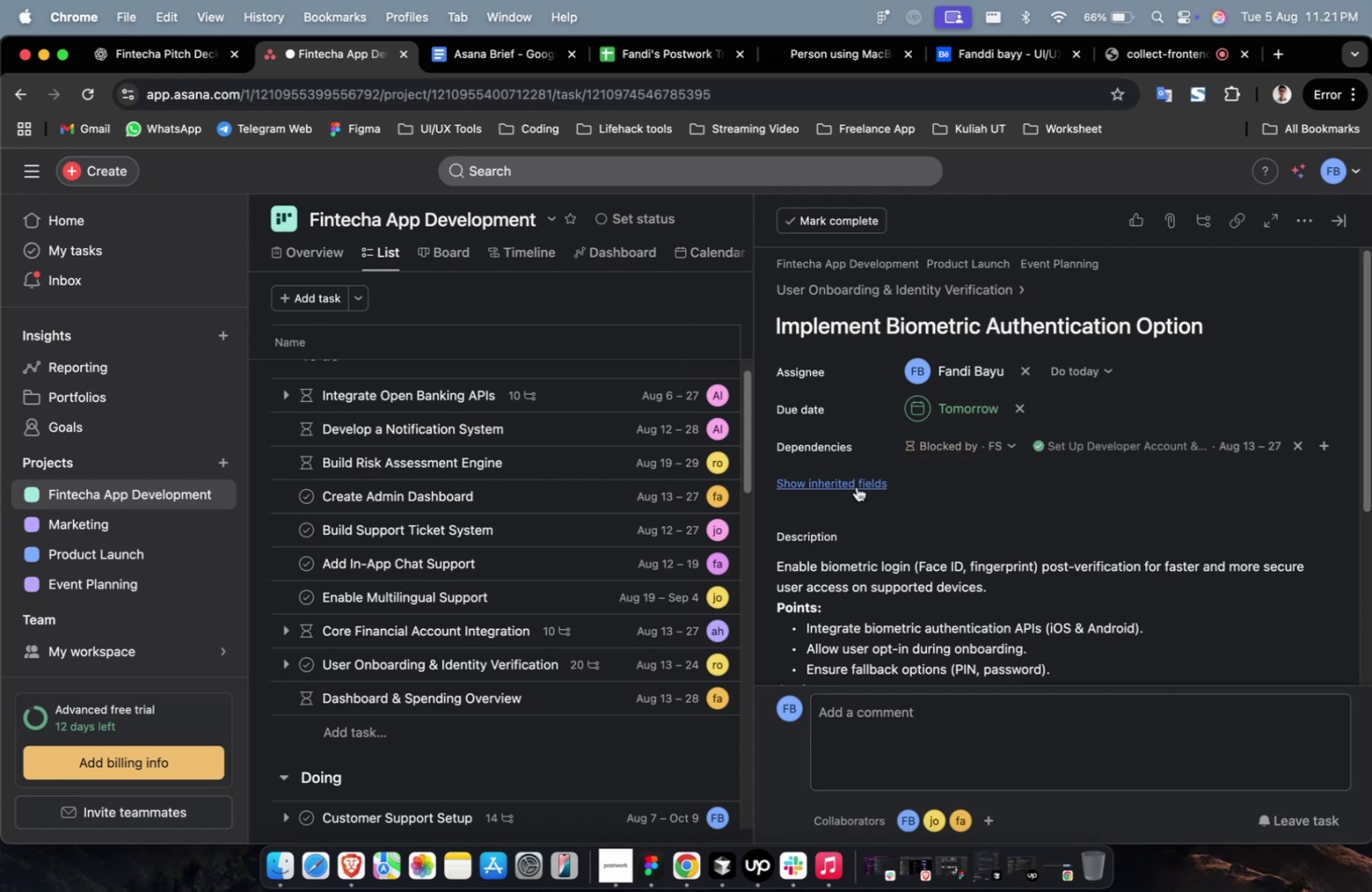 
double_click([856, 486])
 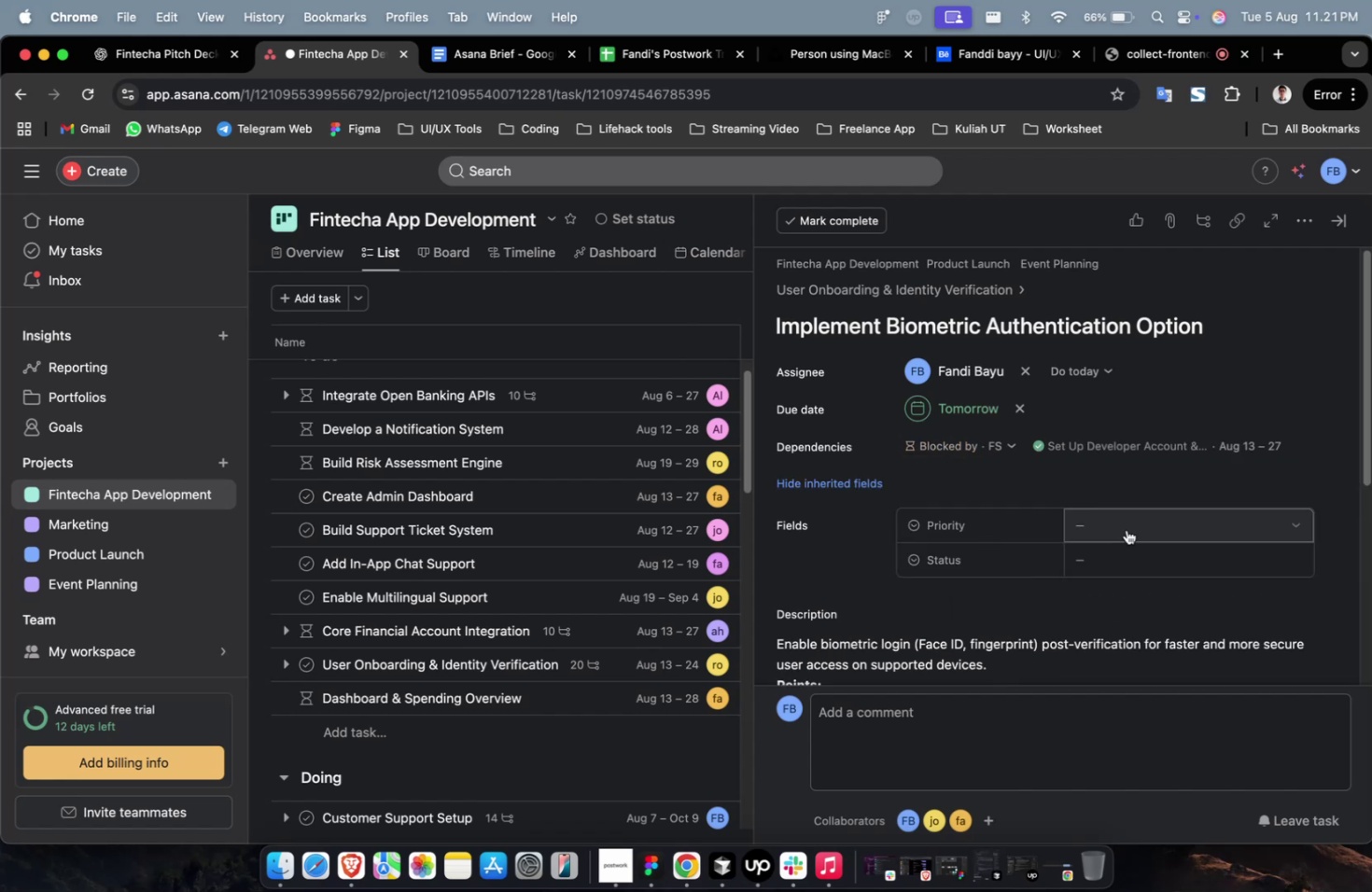 
triple_click([1126, 529])
 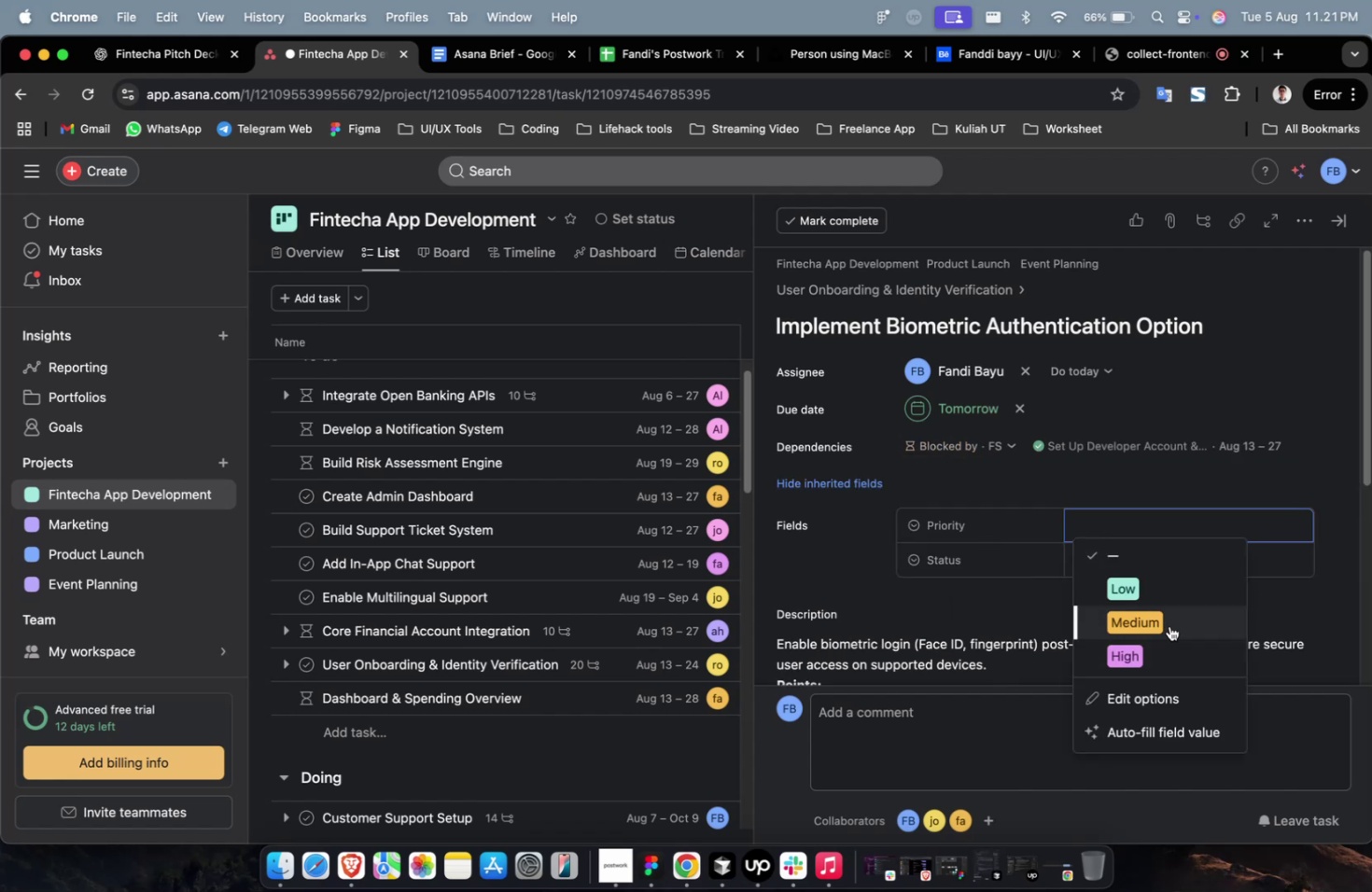 
left_click([1169, 625])
 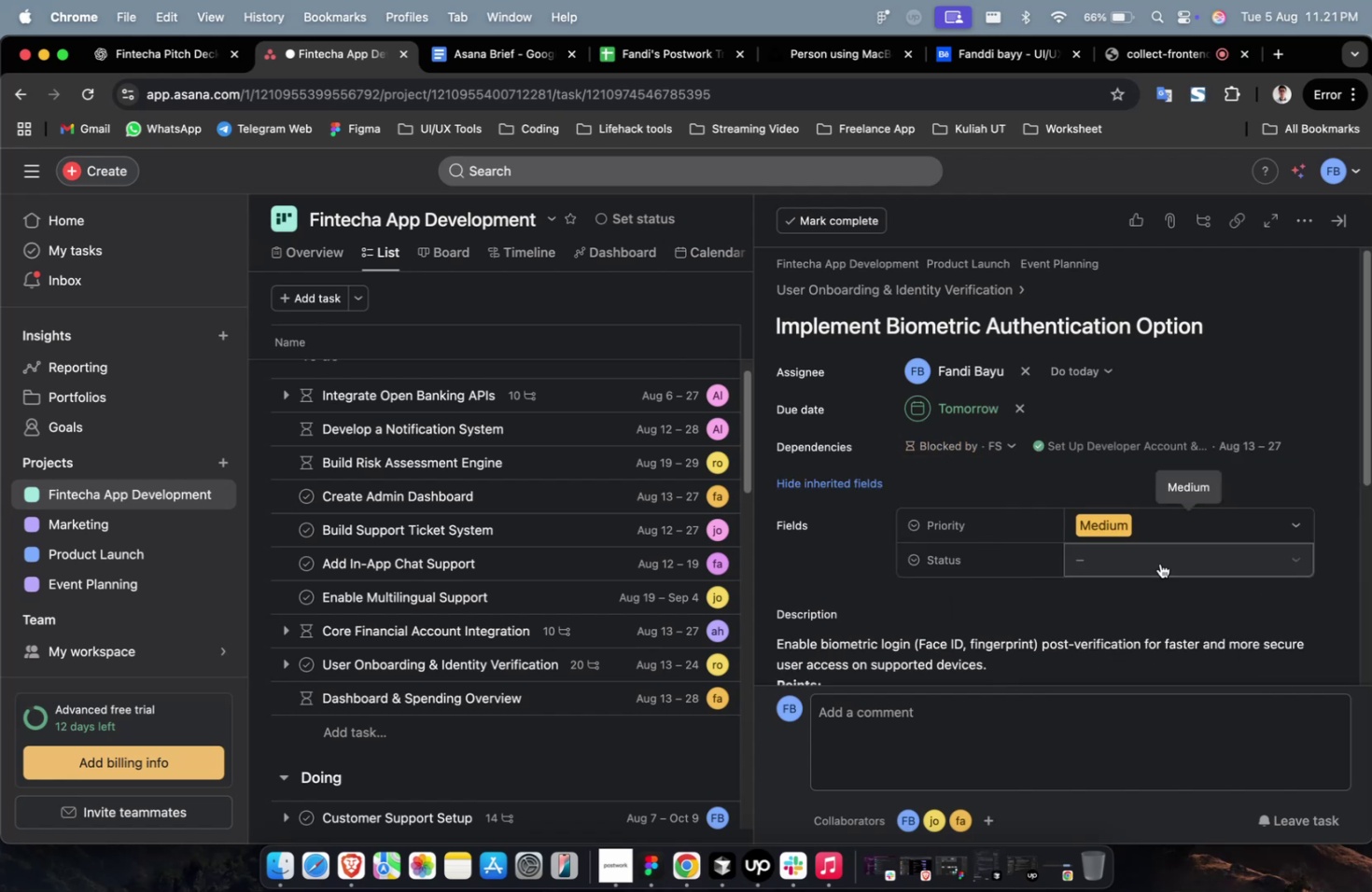 
double_click([1159, 563])
 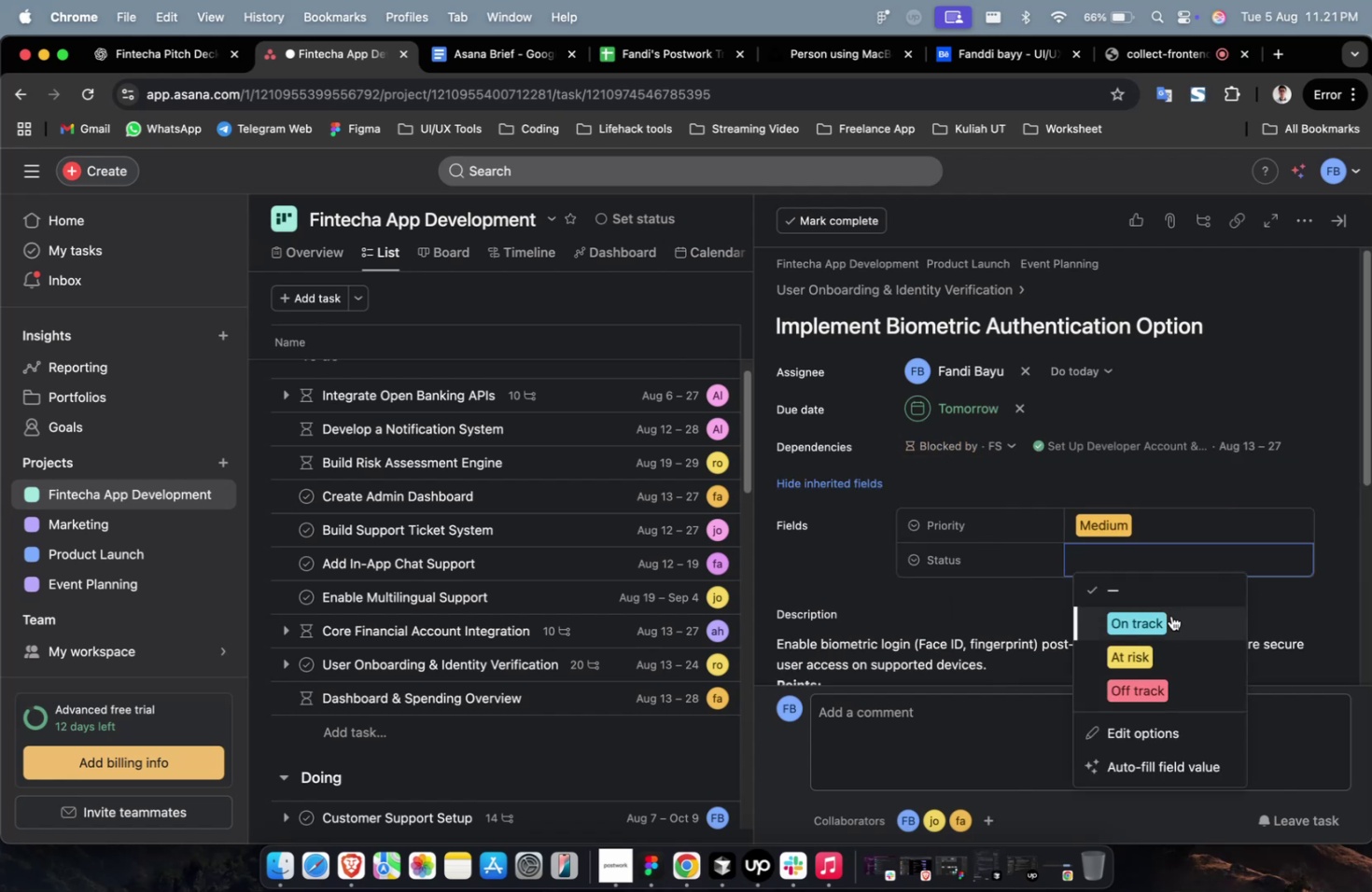 
triple_click([1170, 615])
 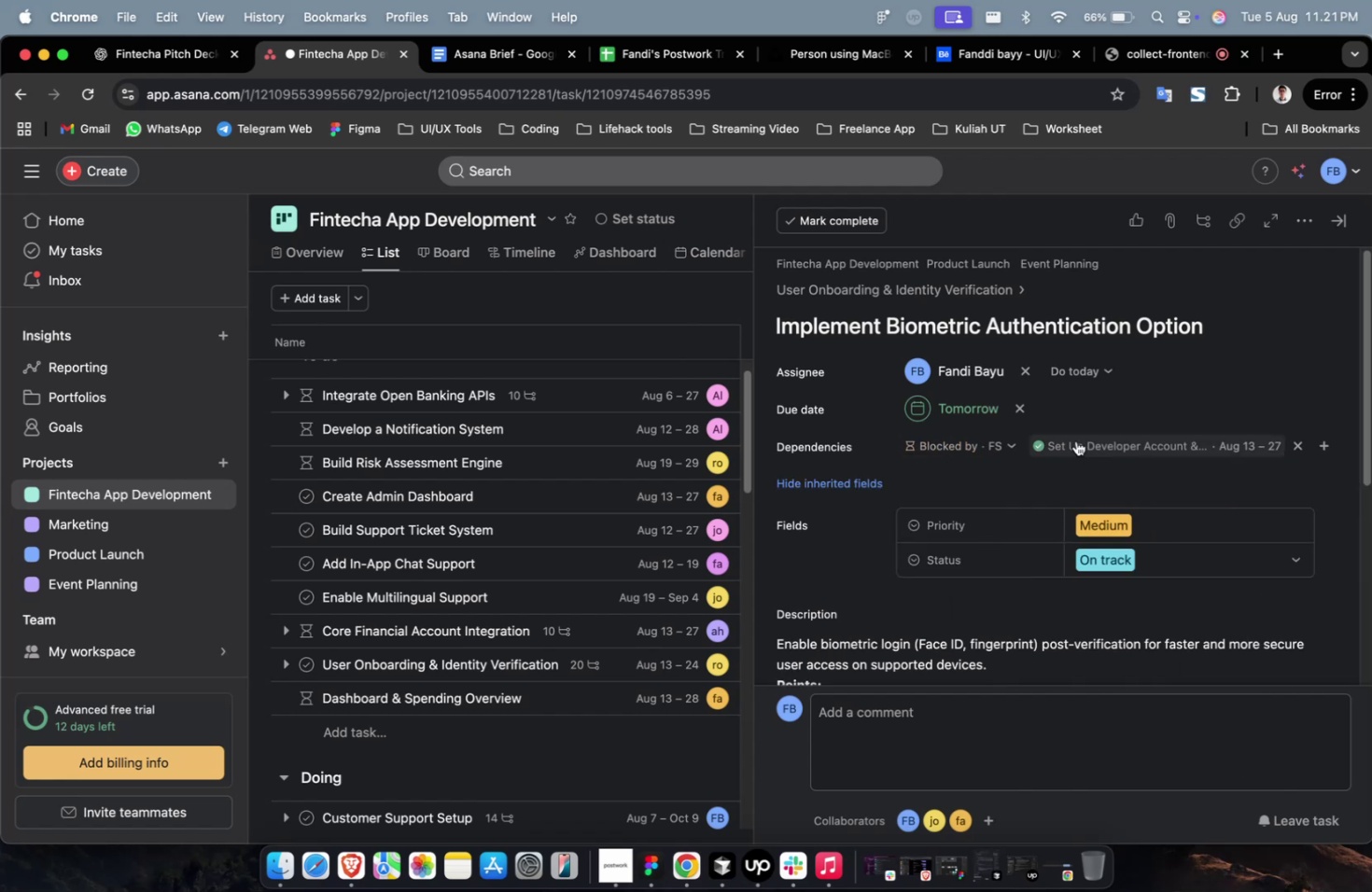 
scroll: coordinate [1075, 440], scroll_direction: down, amount: 7.0
 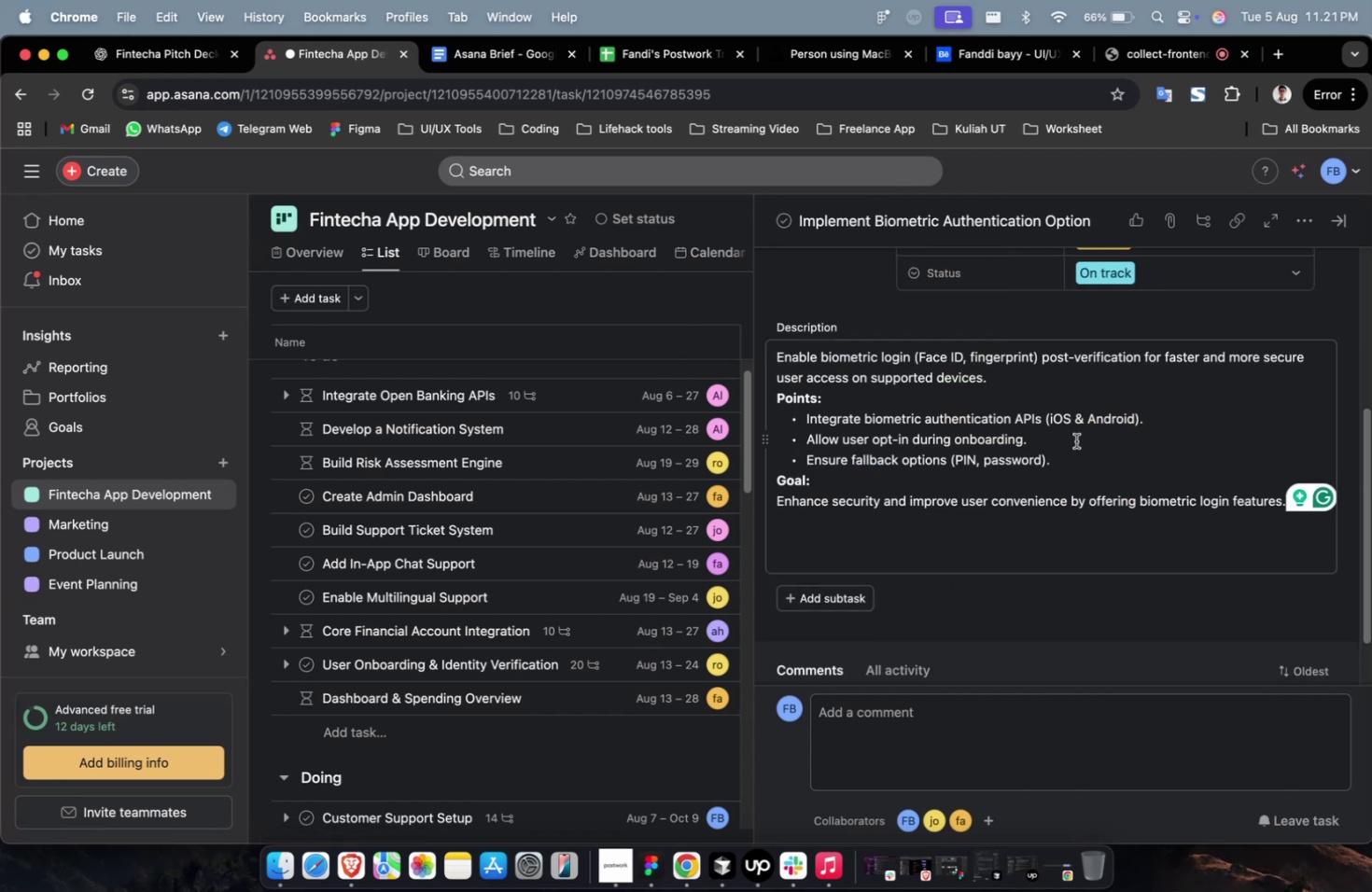 
scroll: coordinate [1075, 440], scroll_direction: up, amount: 9.0
 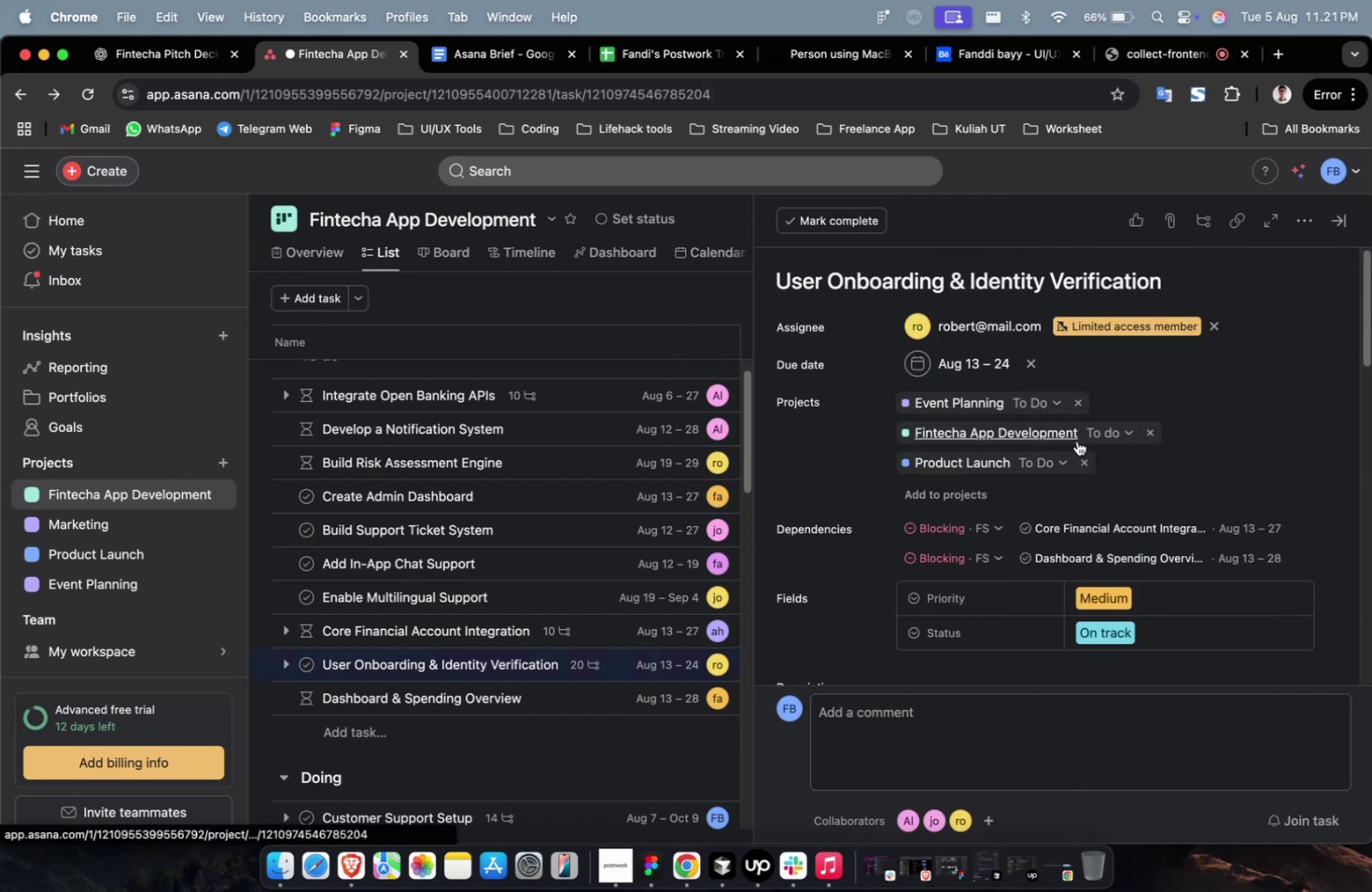 
scroll: coordinate [1076, 440], scroll_direction: down, amount: 18.0
 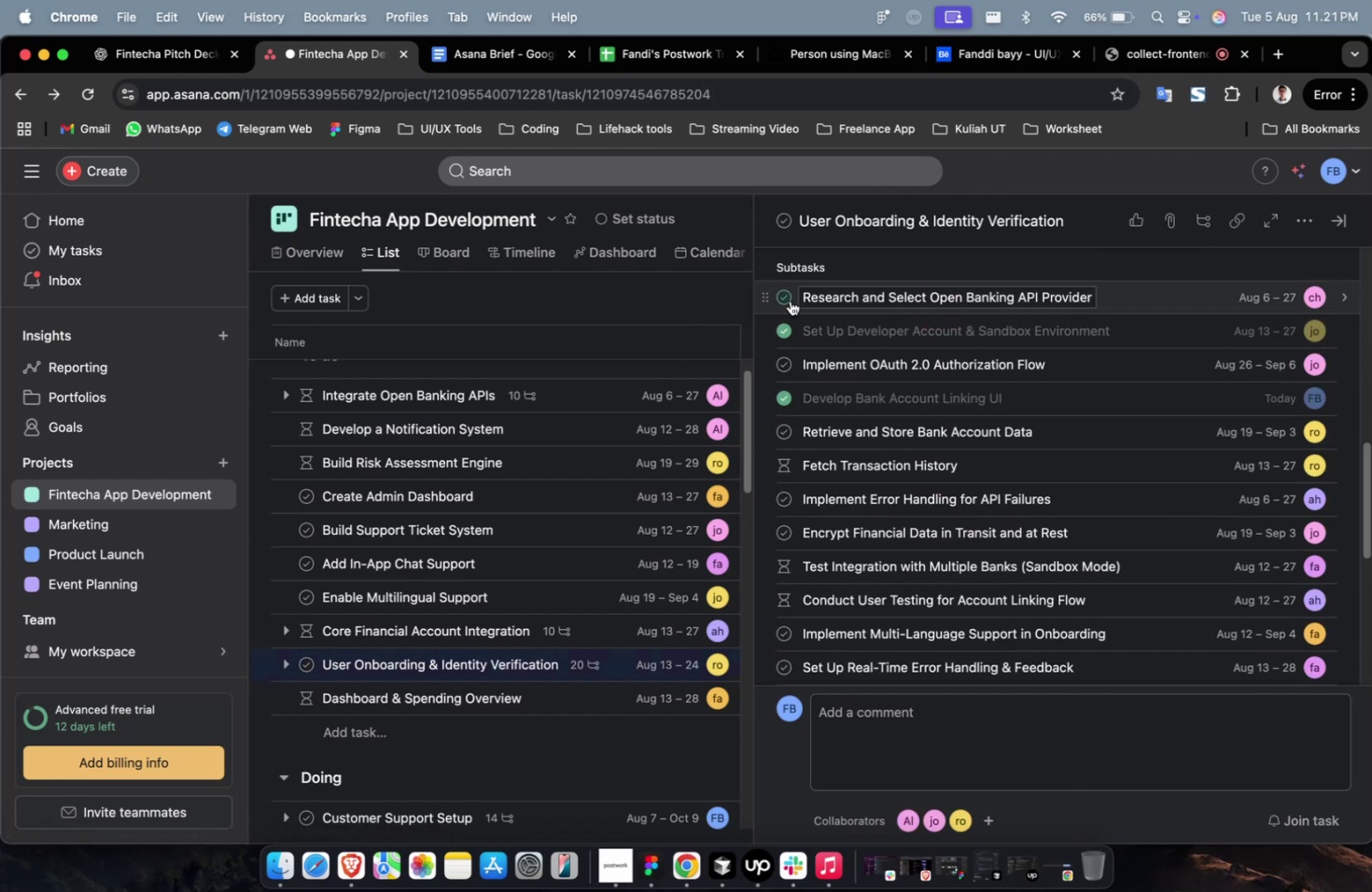 
left_click([787, 295])
 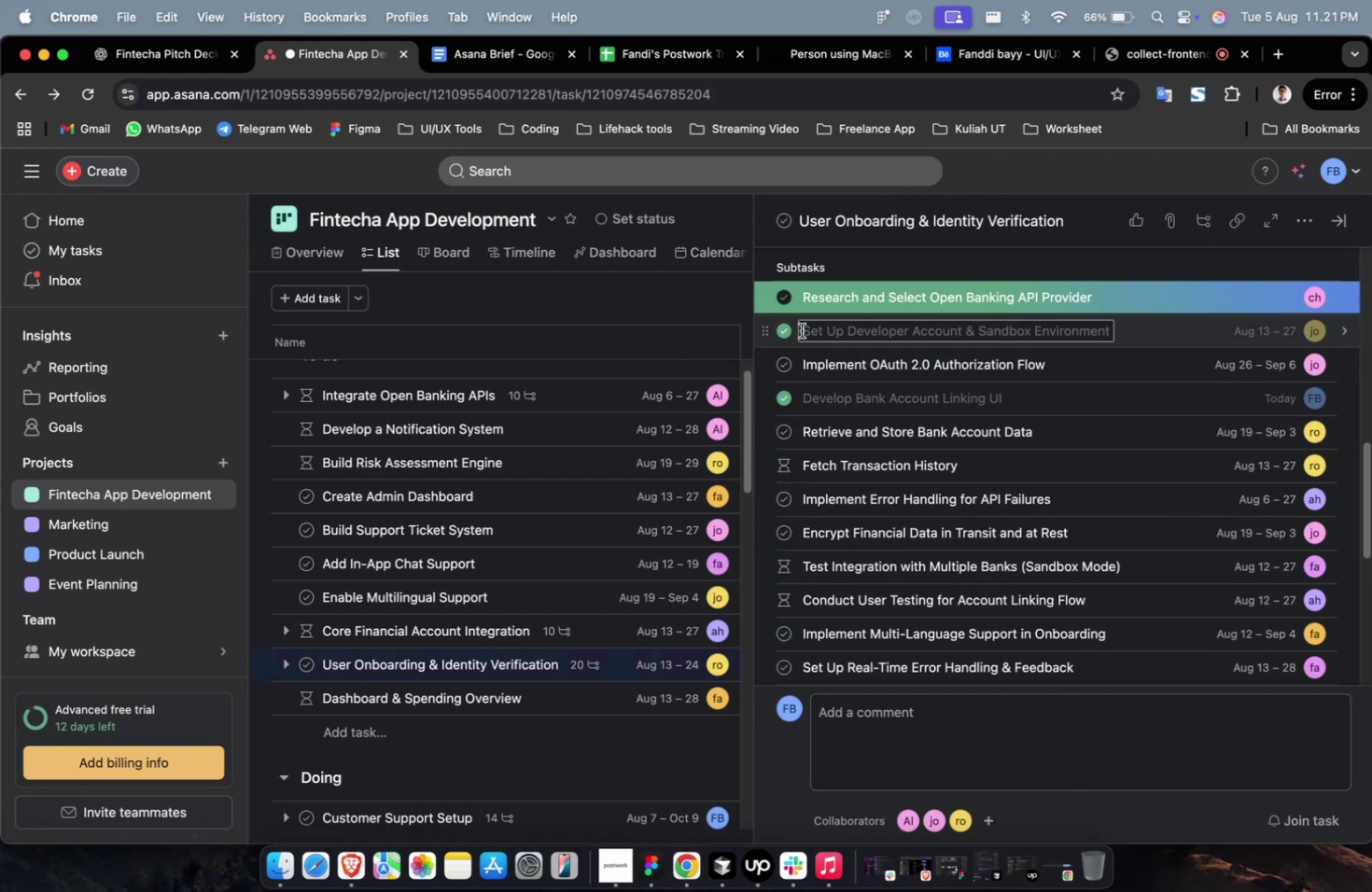 
scroll: coordinate [985, 452], scroll_direction: up, amount: 29.0
 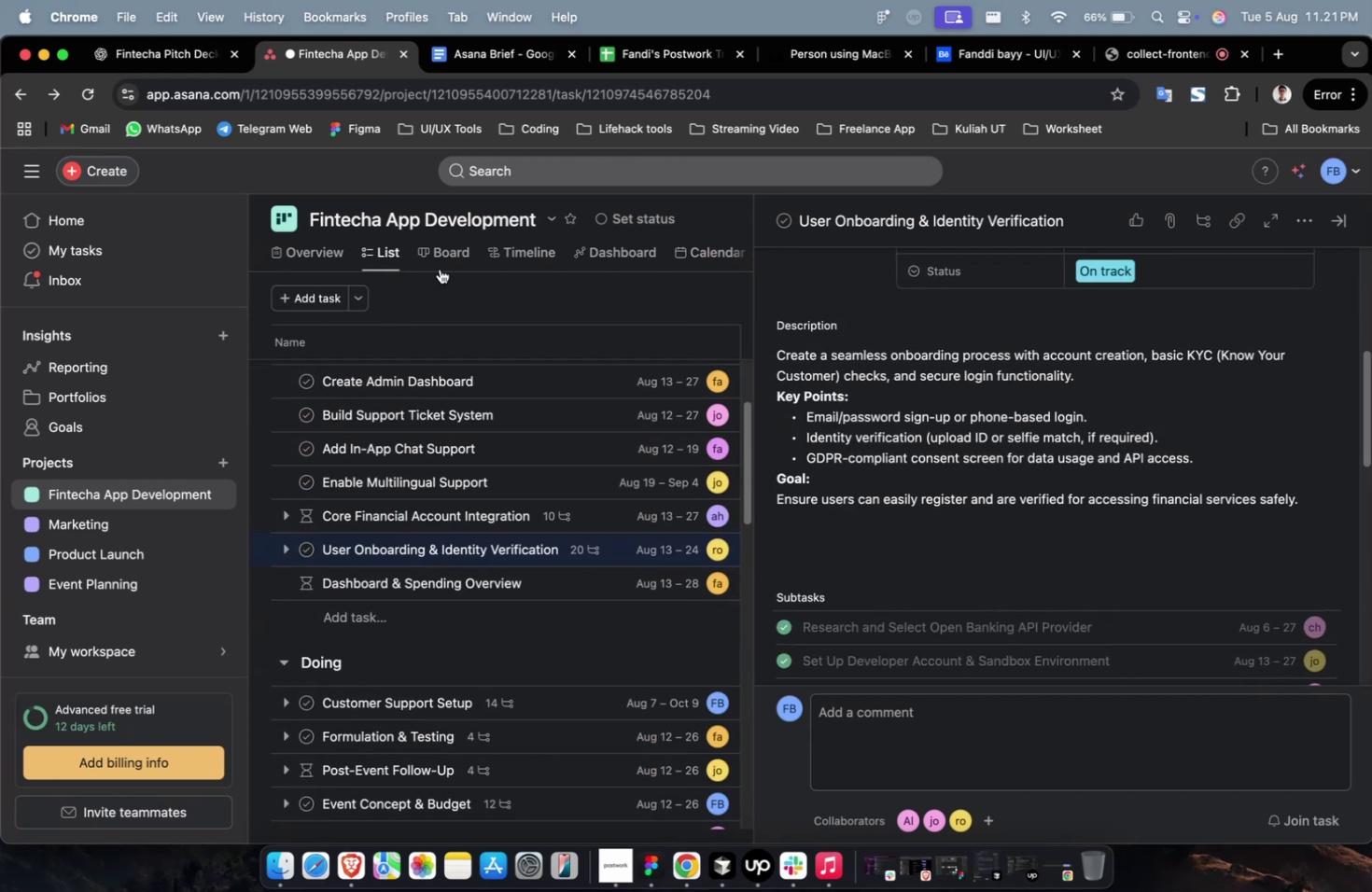 
left_click([454, 260])
 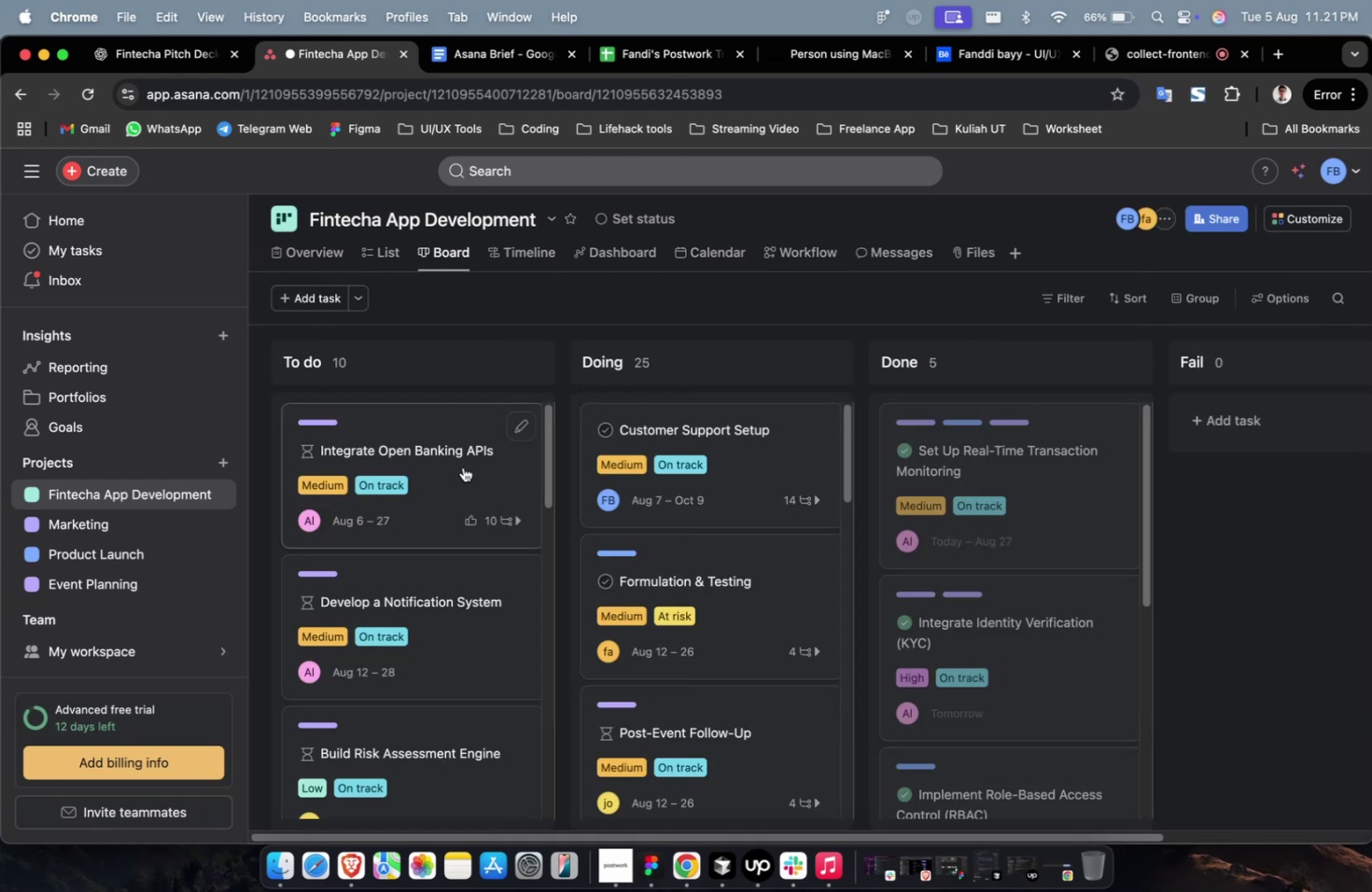 
scroll: coordinate [454, 460], scroll_direction: down, amount: 20.0
 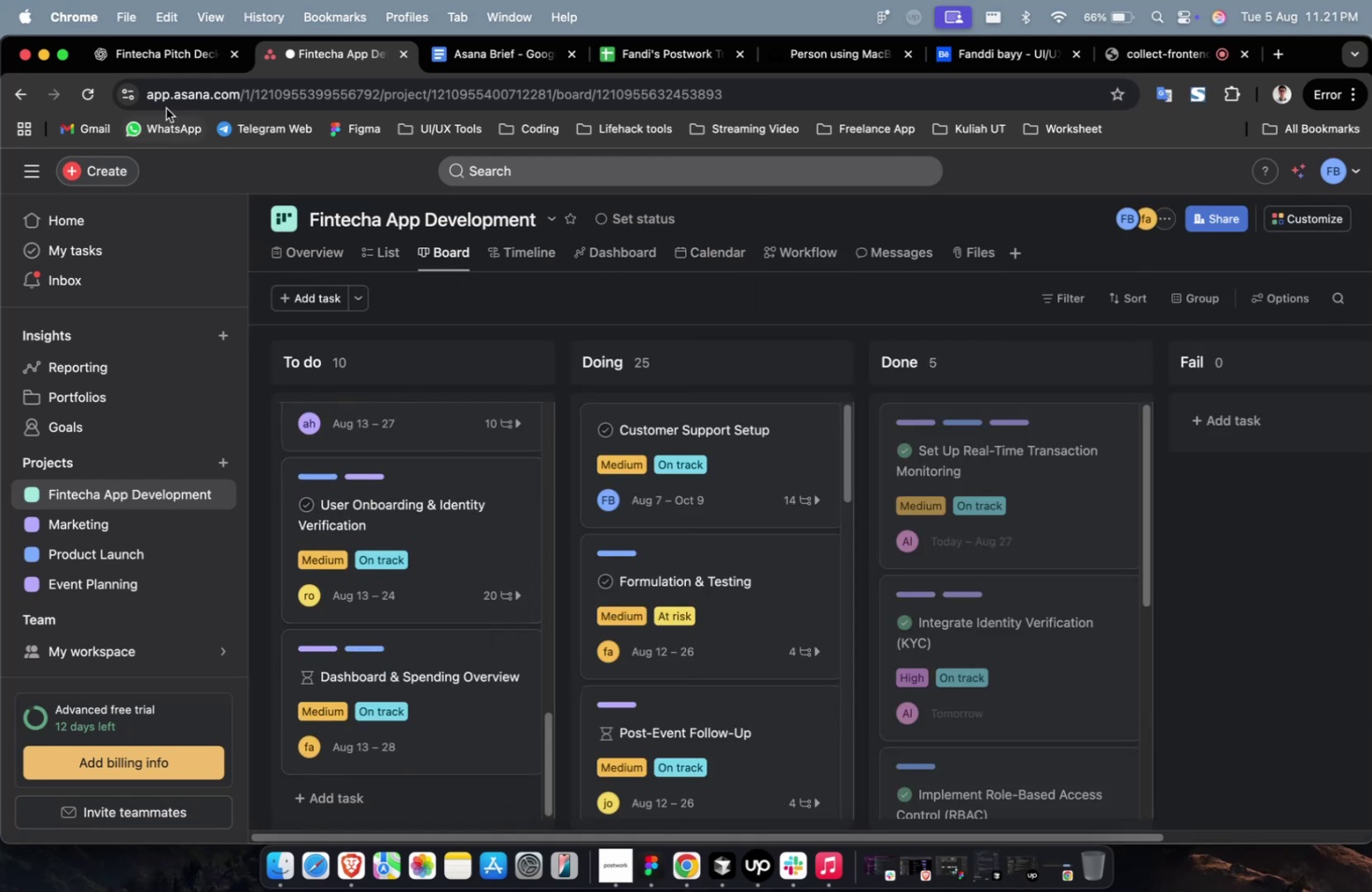 
left_click([167, 65])
 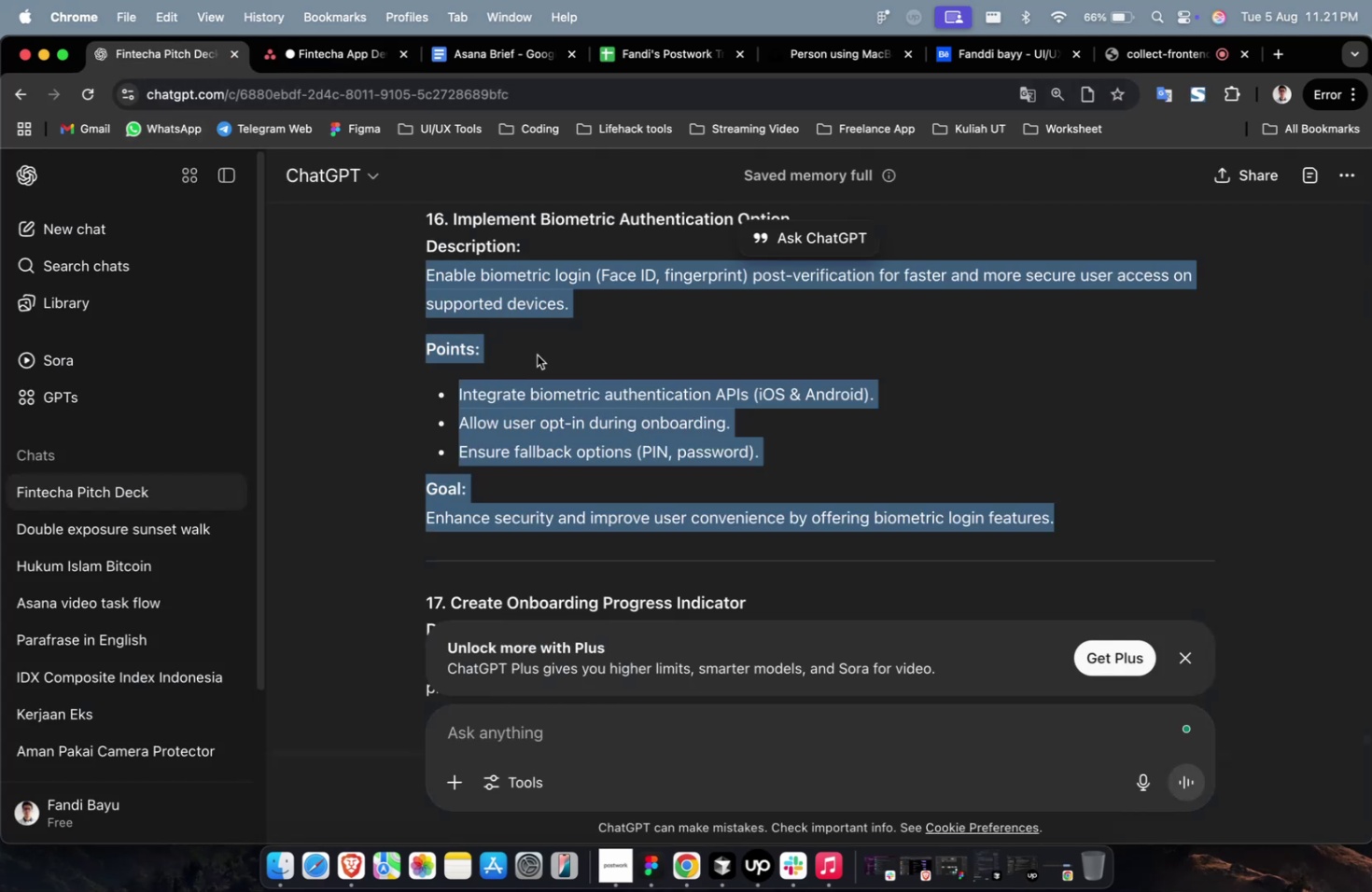 
scroll: coordinate [791, 389], scroll_direction: up, amount: 125.0
 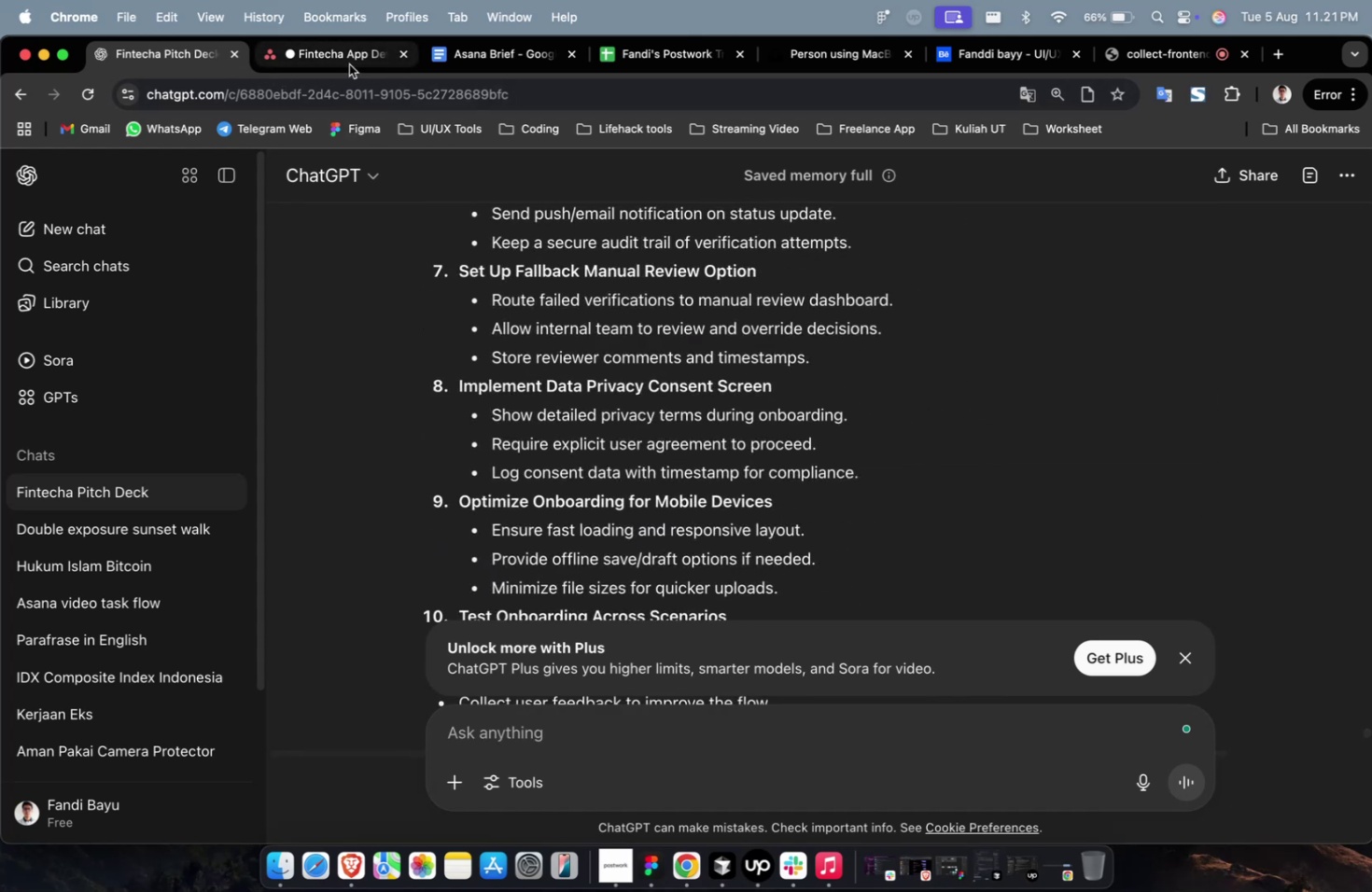 
left_click([349, 64])
 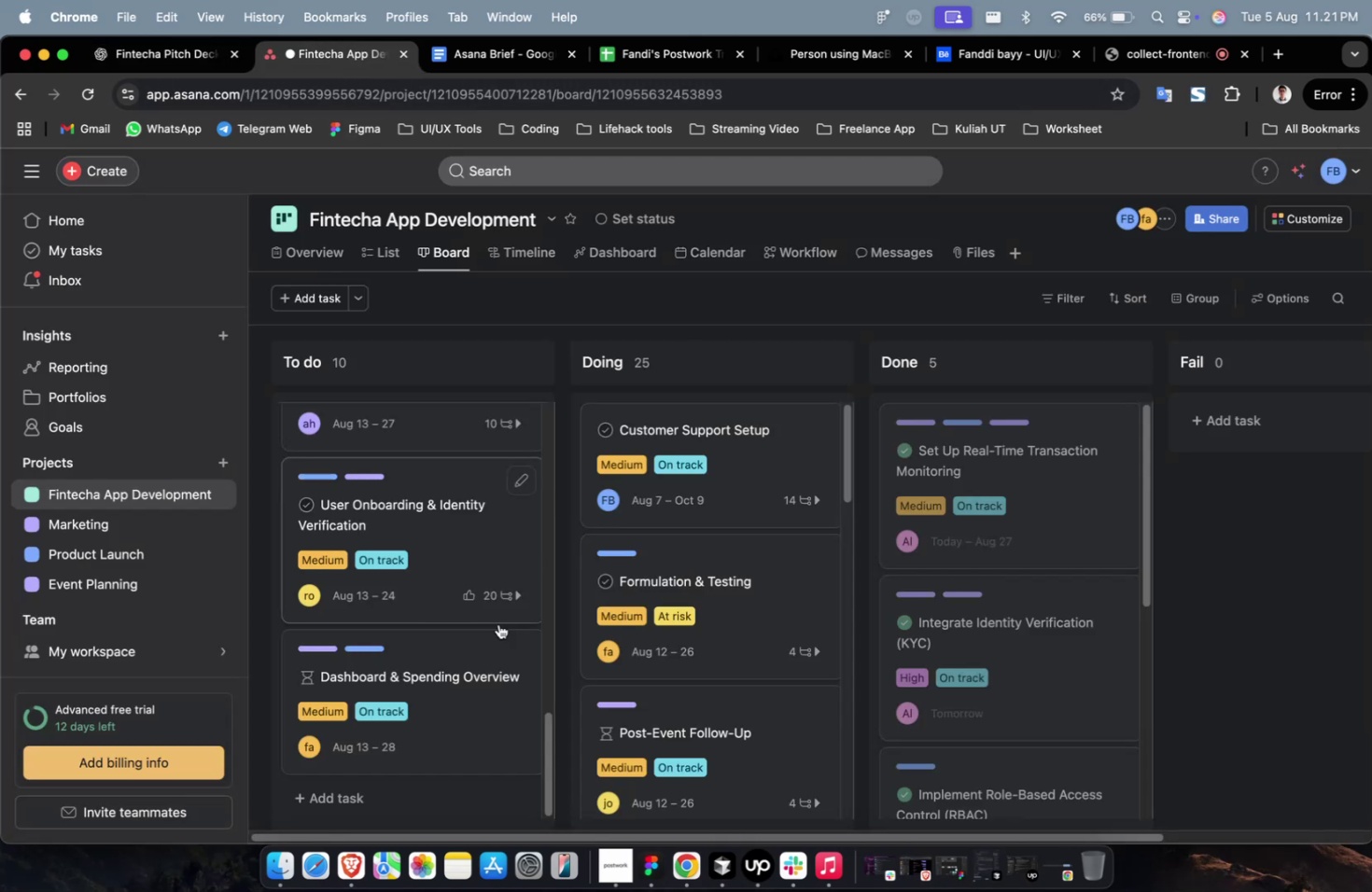 
scroll: coordinate [386, 436], scroll_direction: up, amount: 35.0
 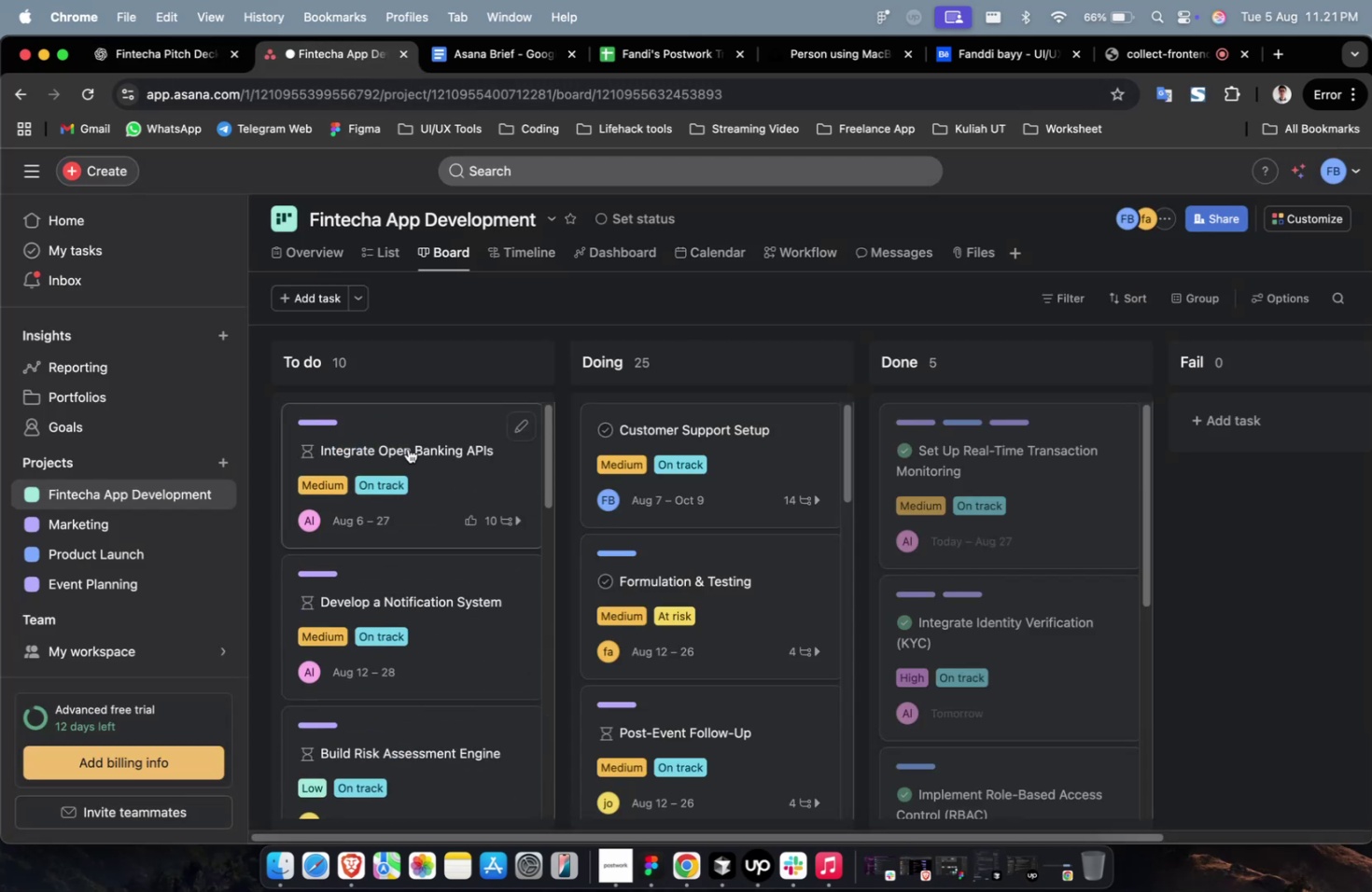 
left_click([411, 447])
 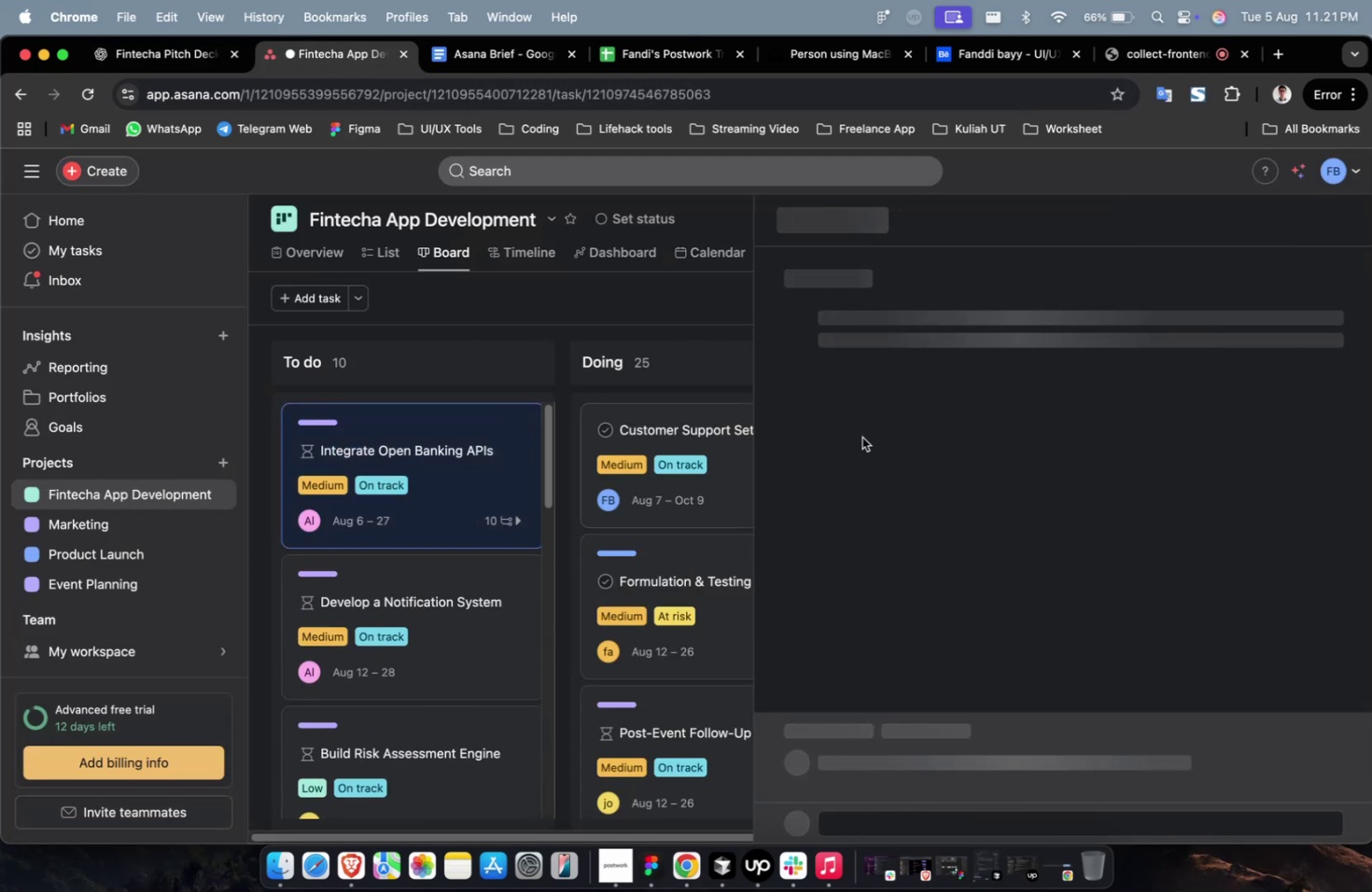 
scroll: coordinate [889, 436], scroll_direction: down, amount: 44.0
 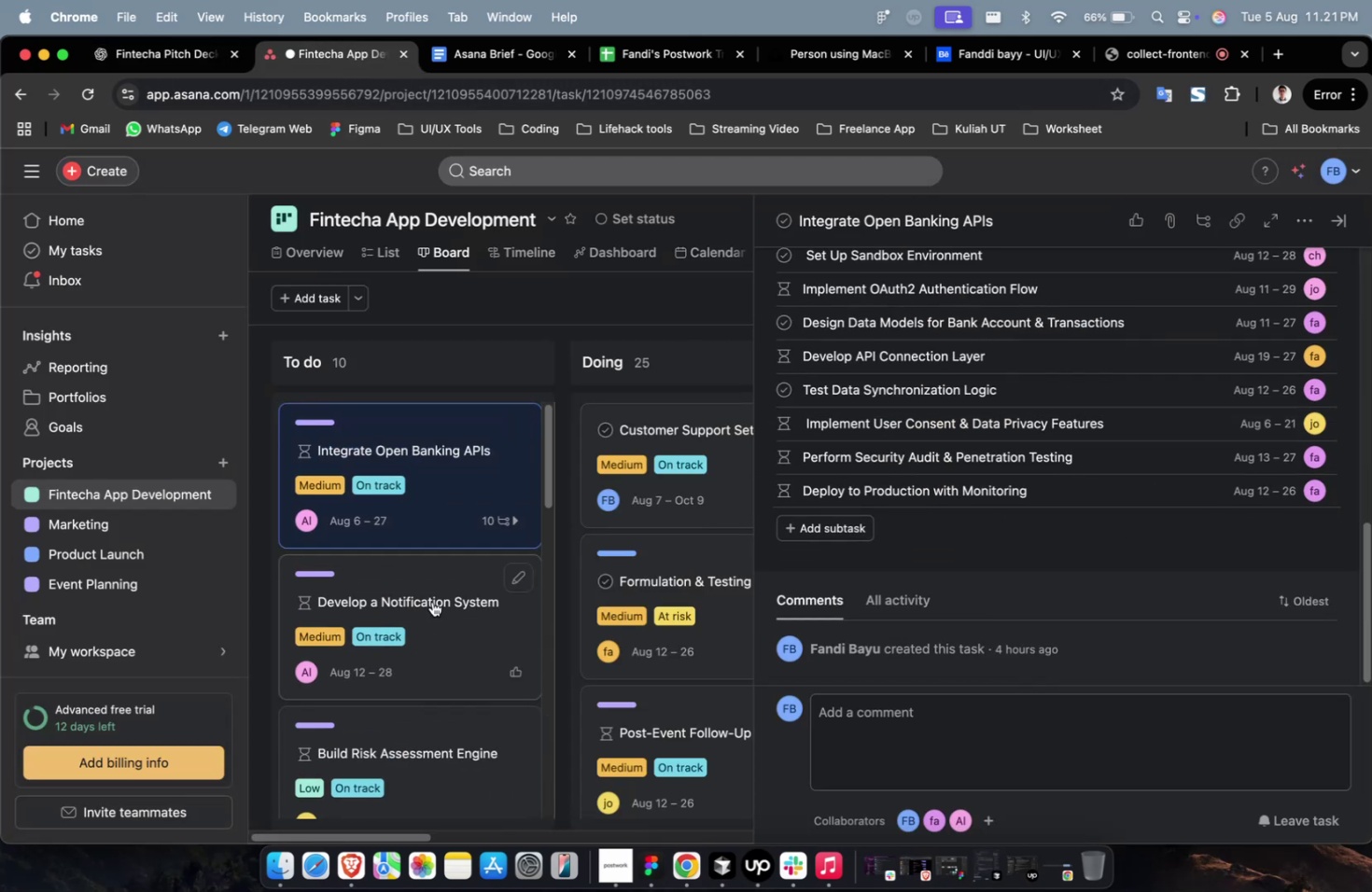 
left_click([432, 601])
 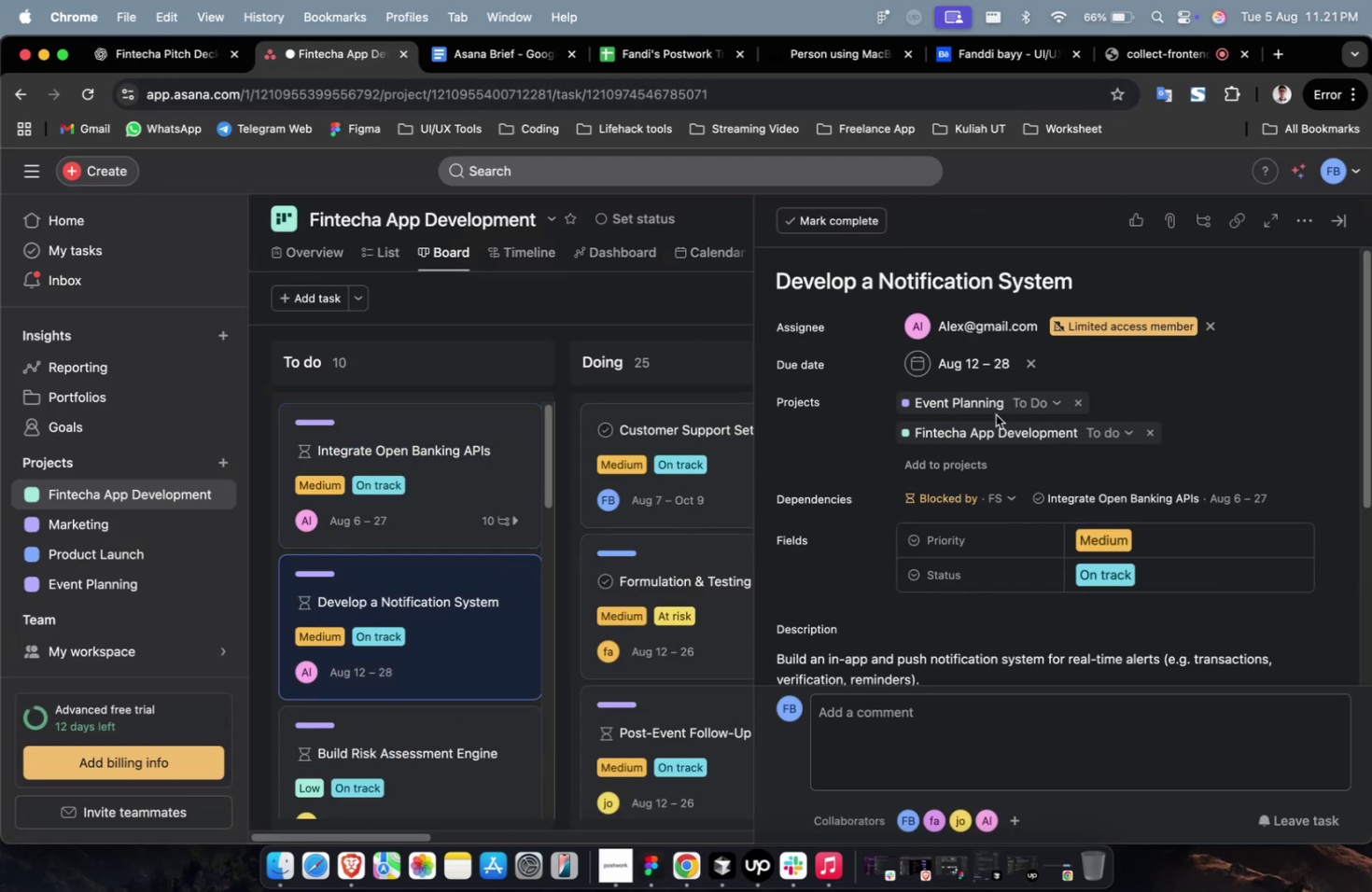 
scroll: coordinate [1016, 406], scroll_direction: down, amount: 44.0
 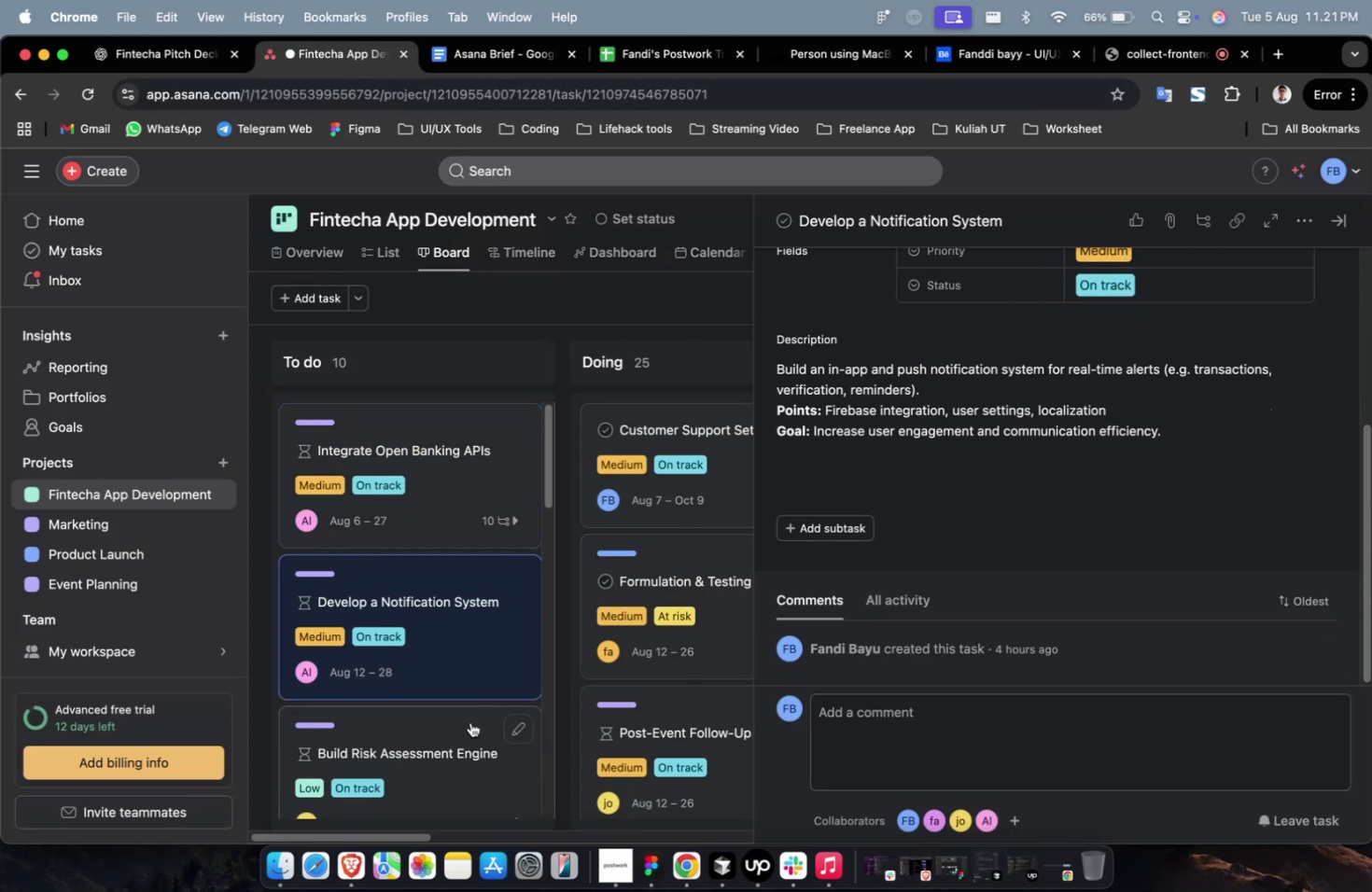 
left_click([472, 725])
 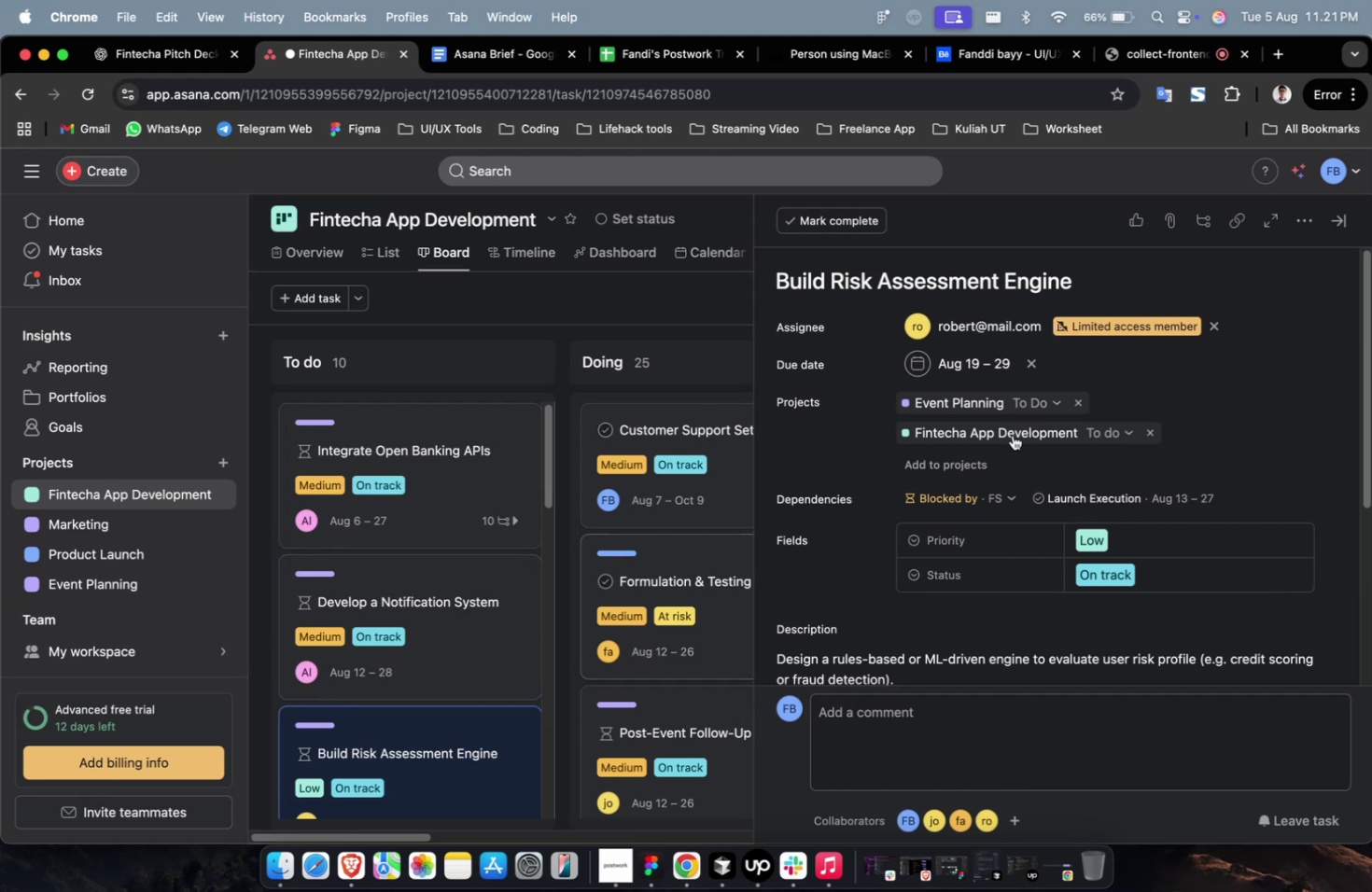 
scroll: coordinate [329, 678], scroll_direction: down, amount: 44.0
 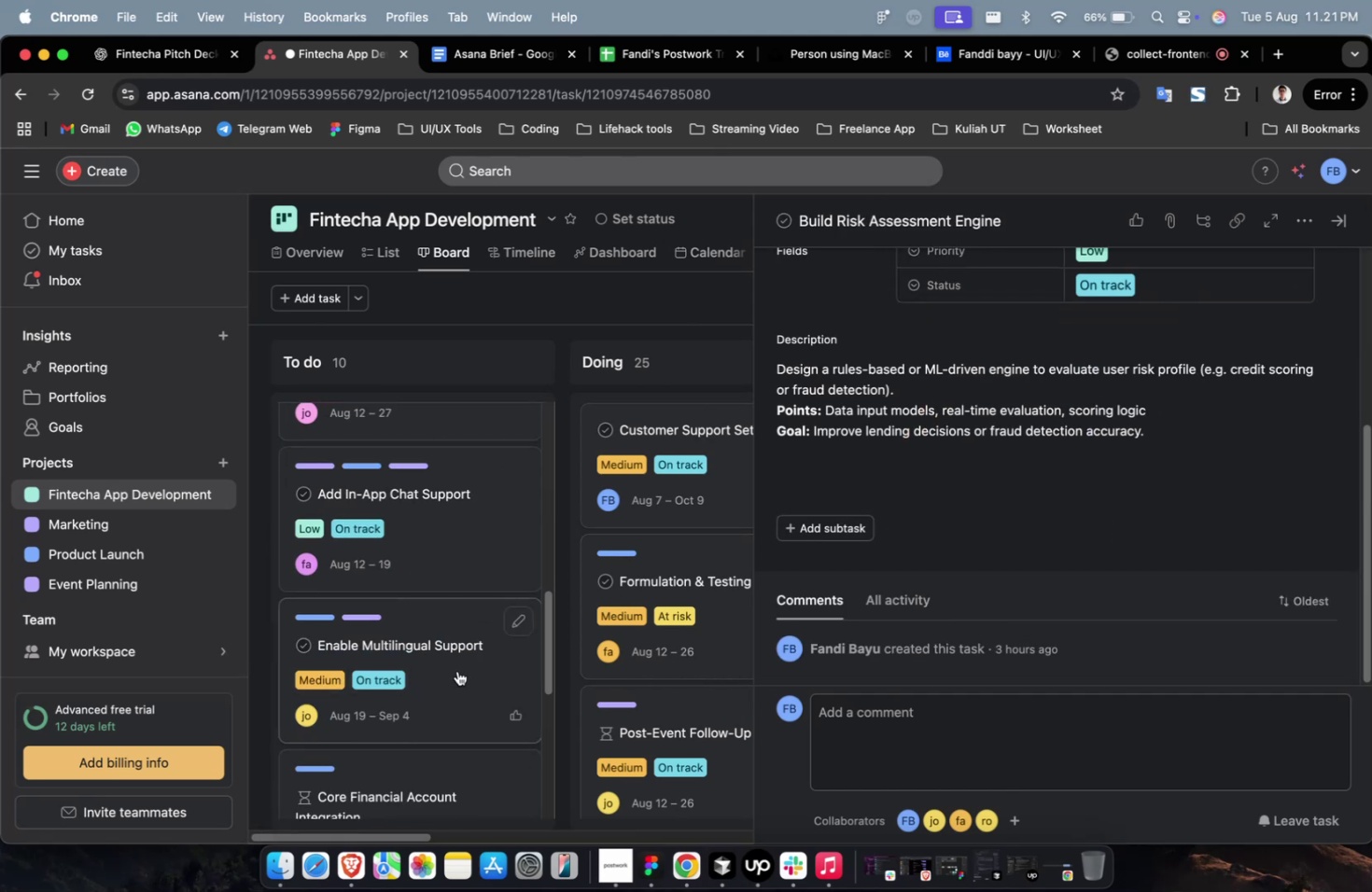 
left_click([457, 670])
 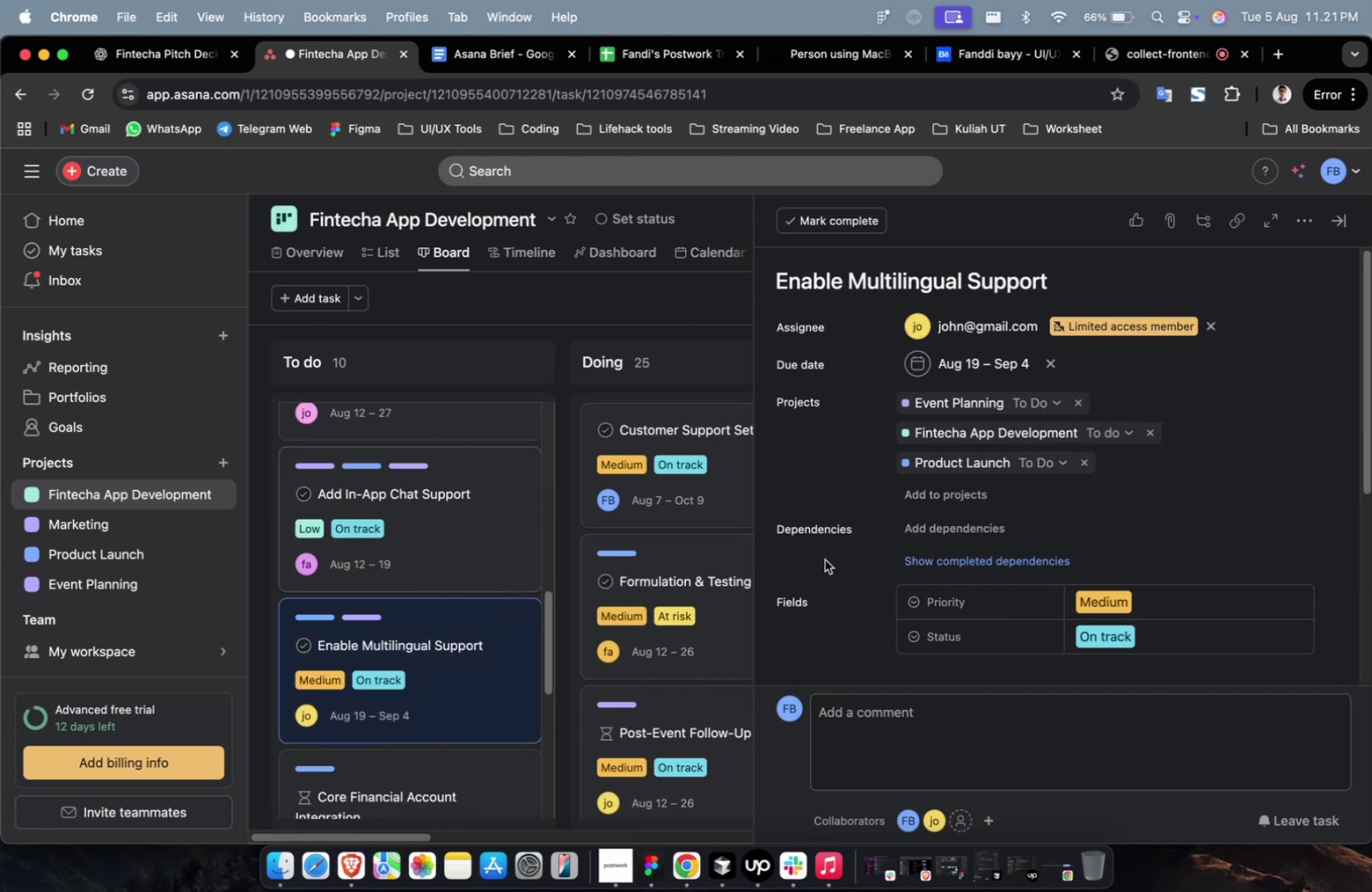 
scroll: coordinate [884, 538], scroll_direction: down, amount: 31.0
 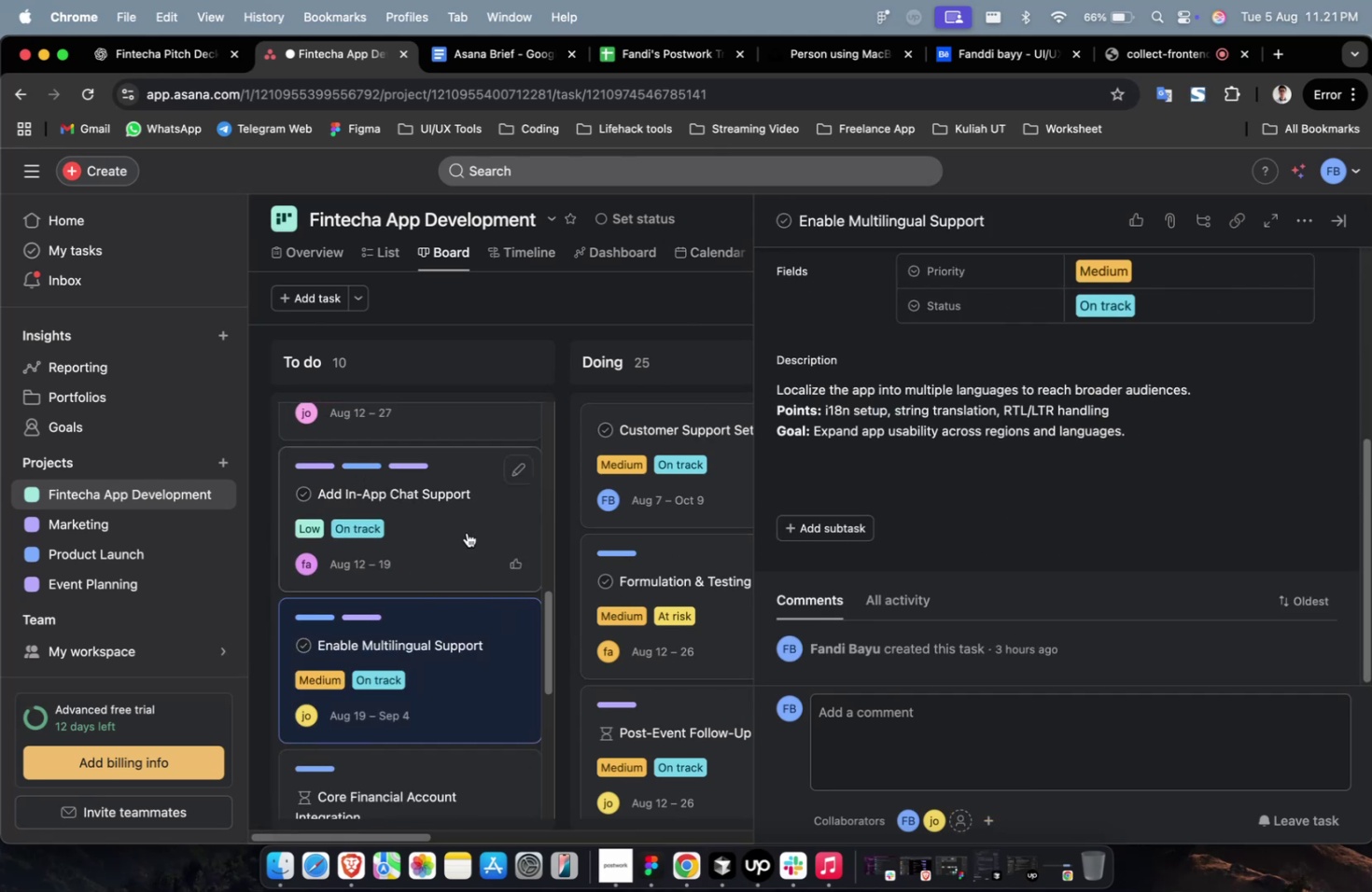 
left_click([461, 526])
 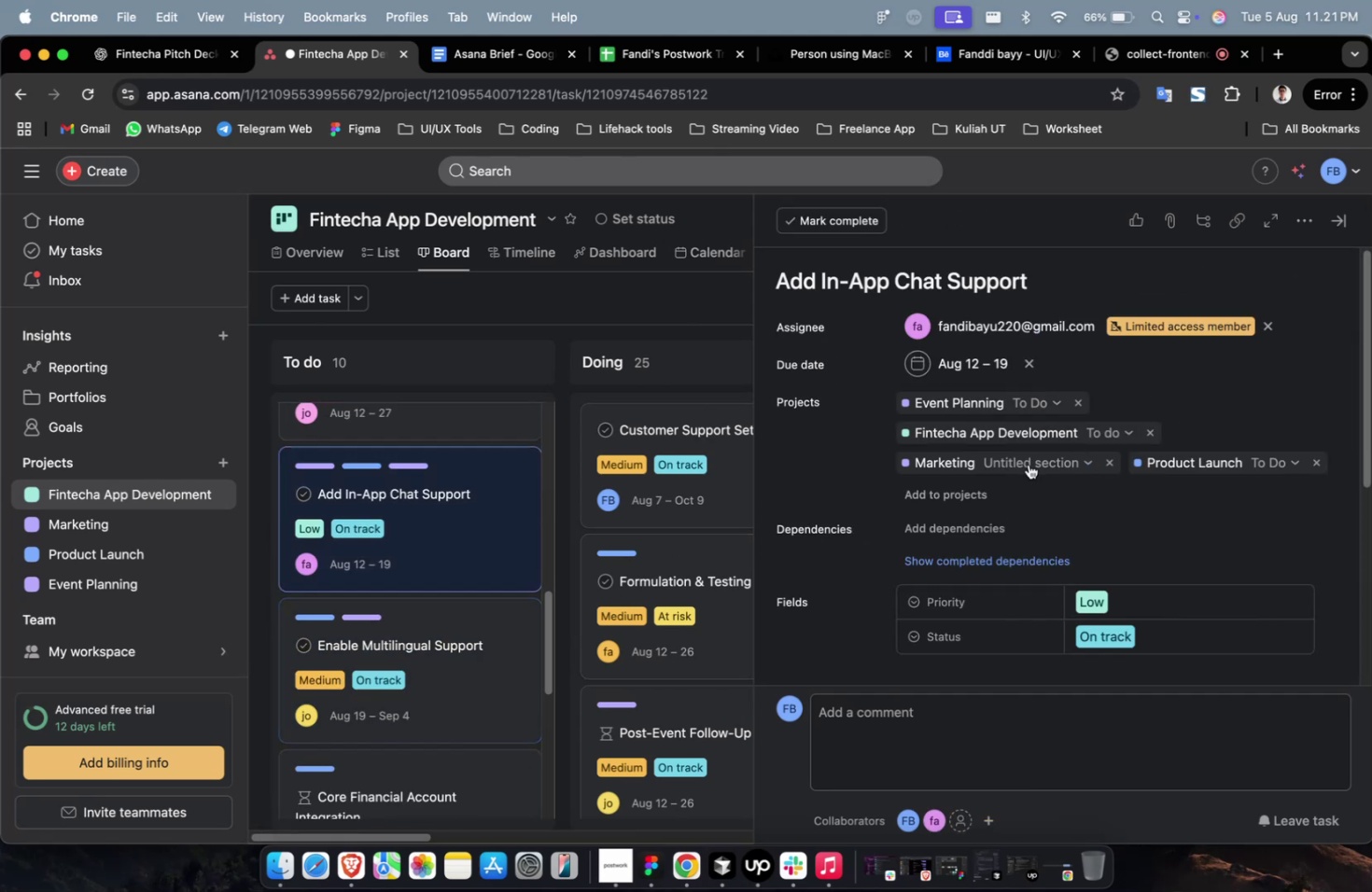 
scroll: coordinate [1028, 464], scroll_direction: down, amount: 38.0
 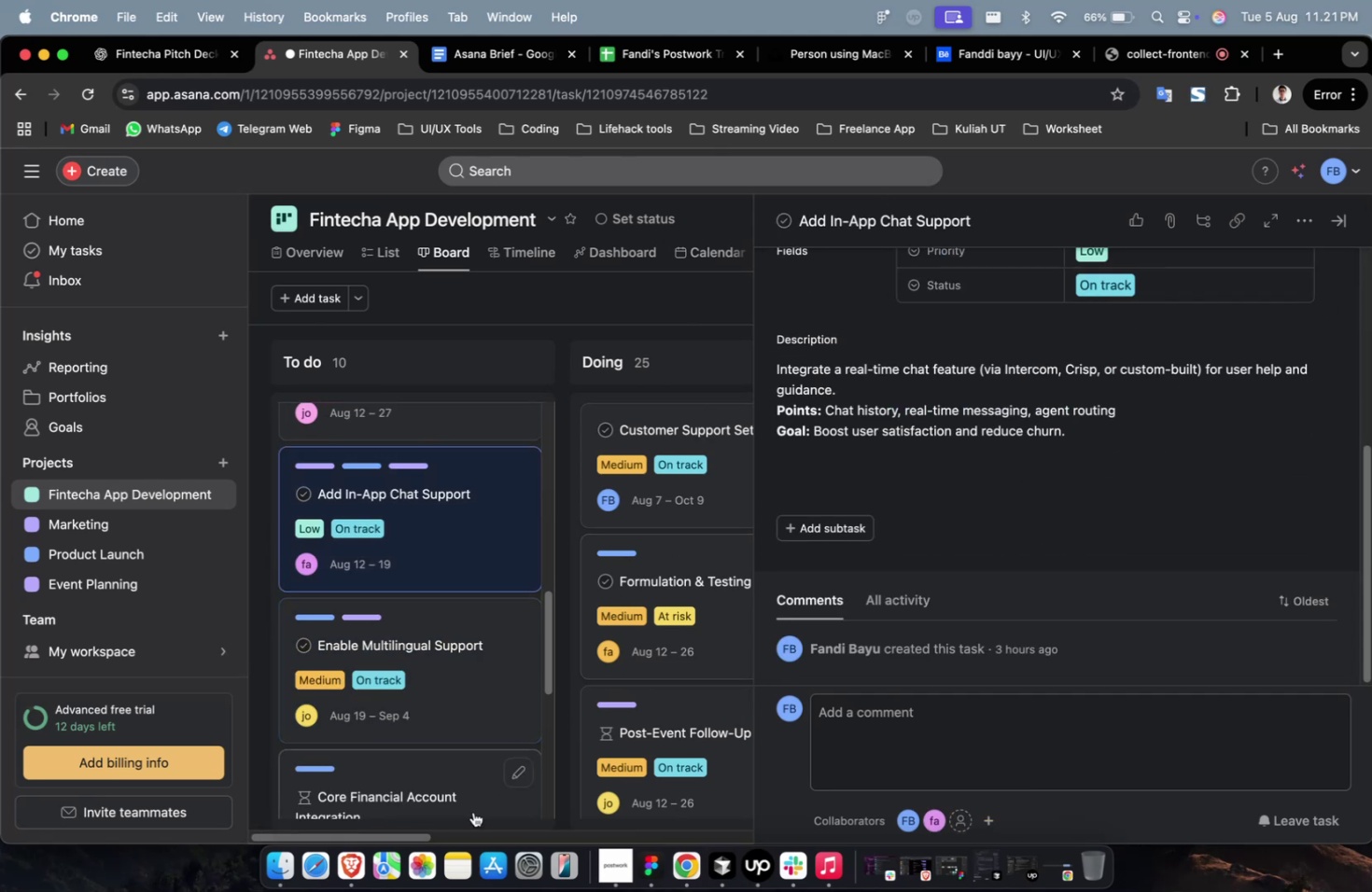 
left_click([448, 790])
 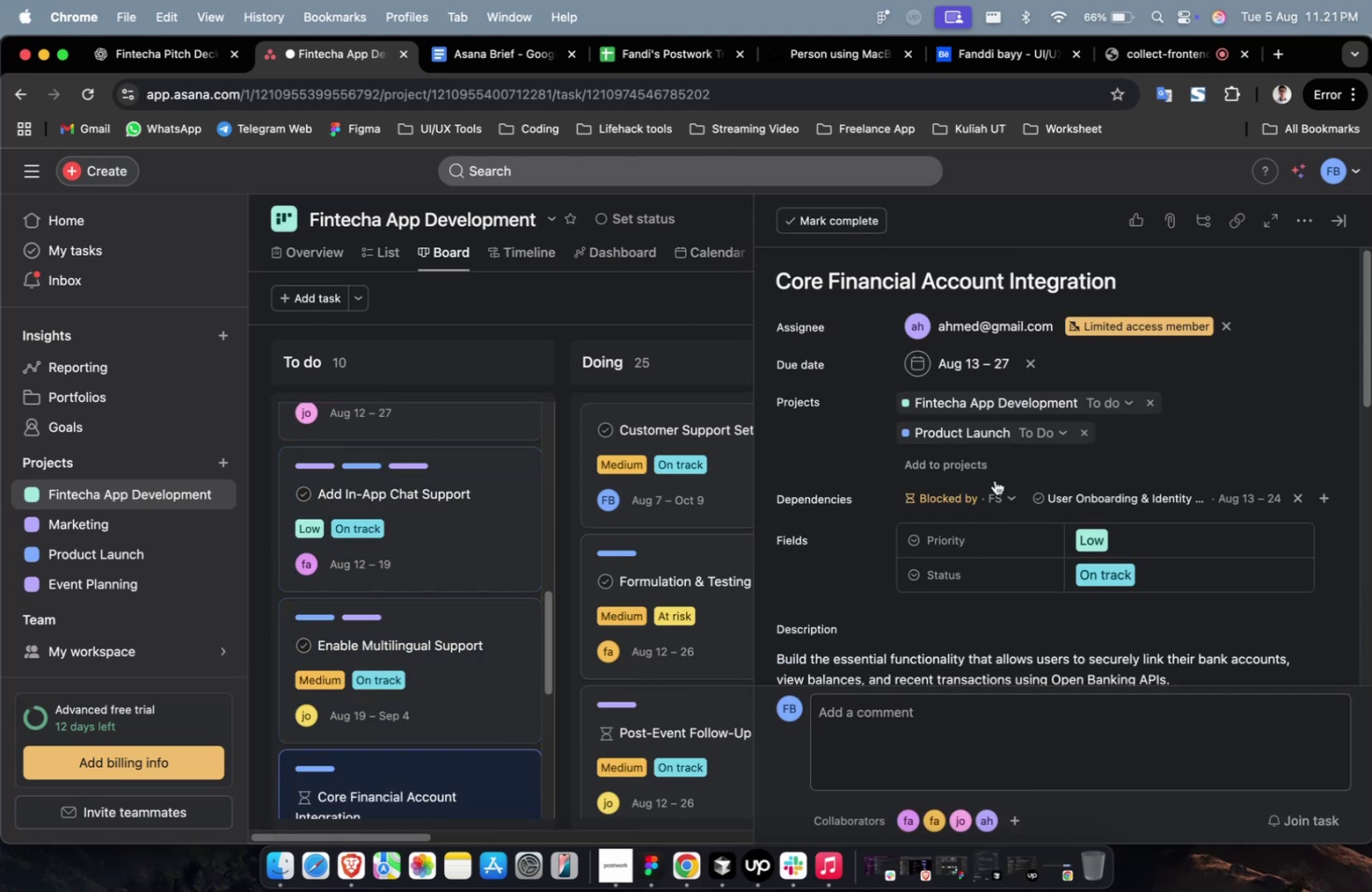 
scroll: coordinate [534, 592], scroll_direction: down, amount: 35.0
 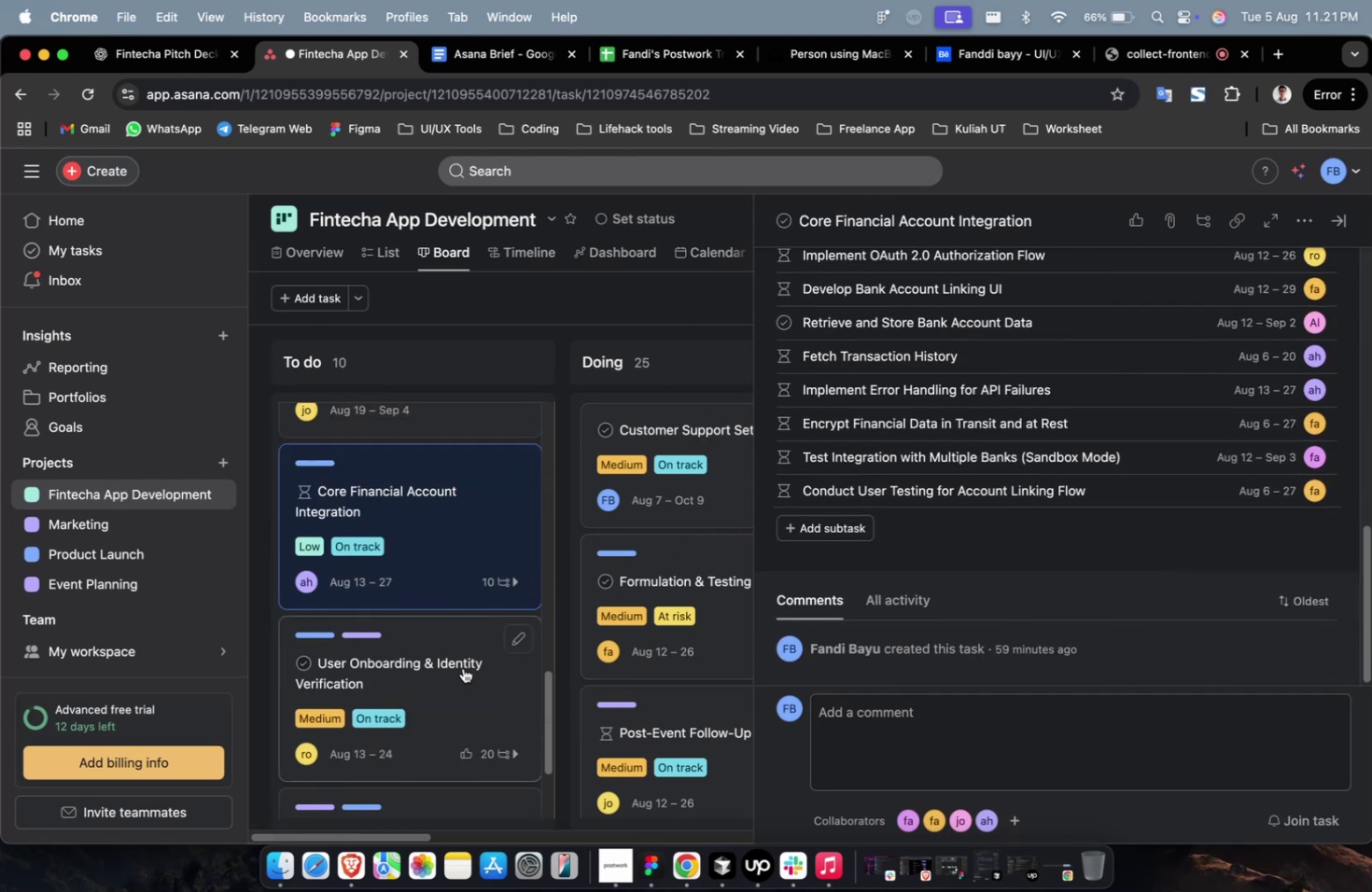 
left_click([463, 667])
 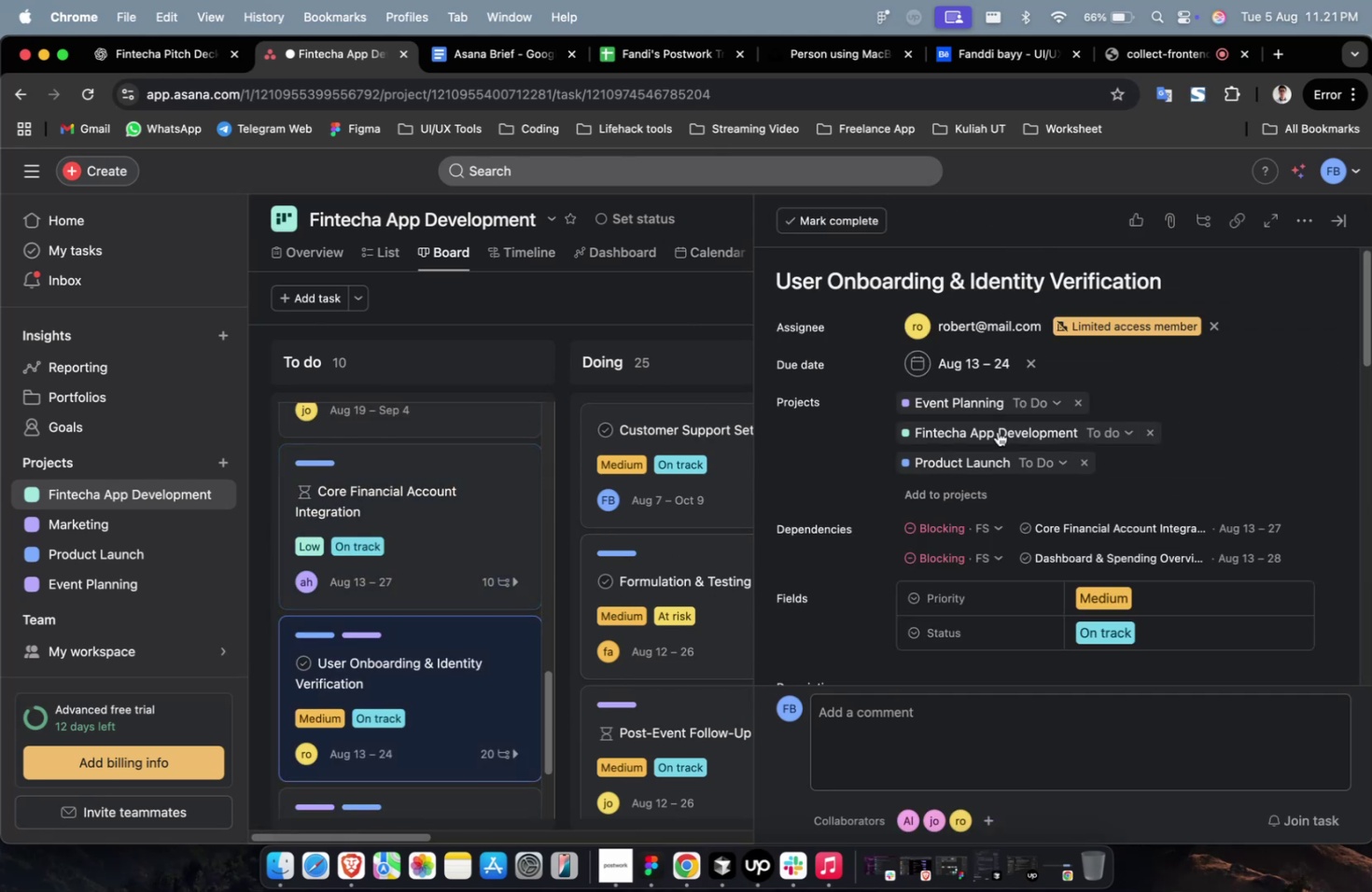 
scroll: coordinate [997, 431], scroll_direction: down, amount: 42.0
 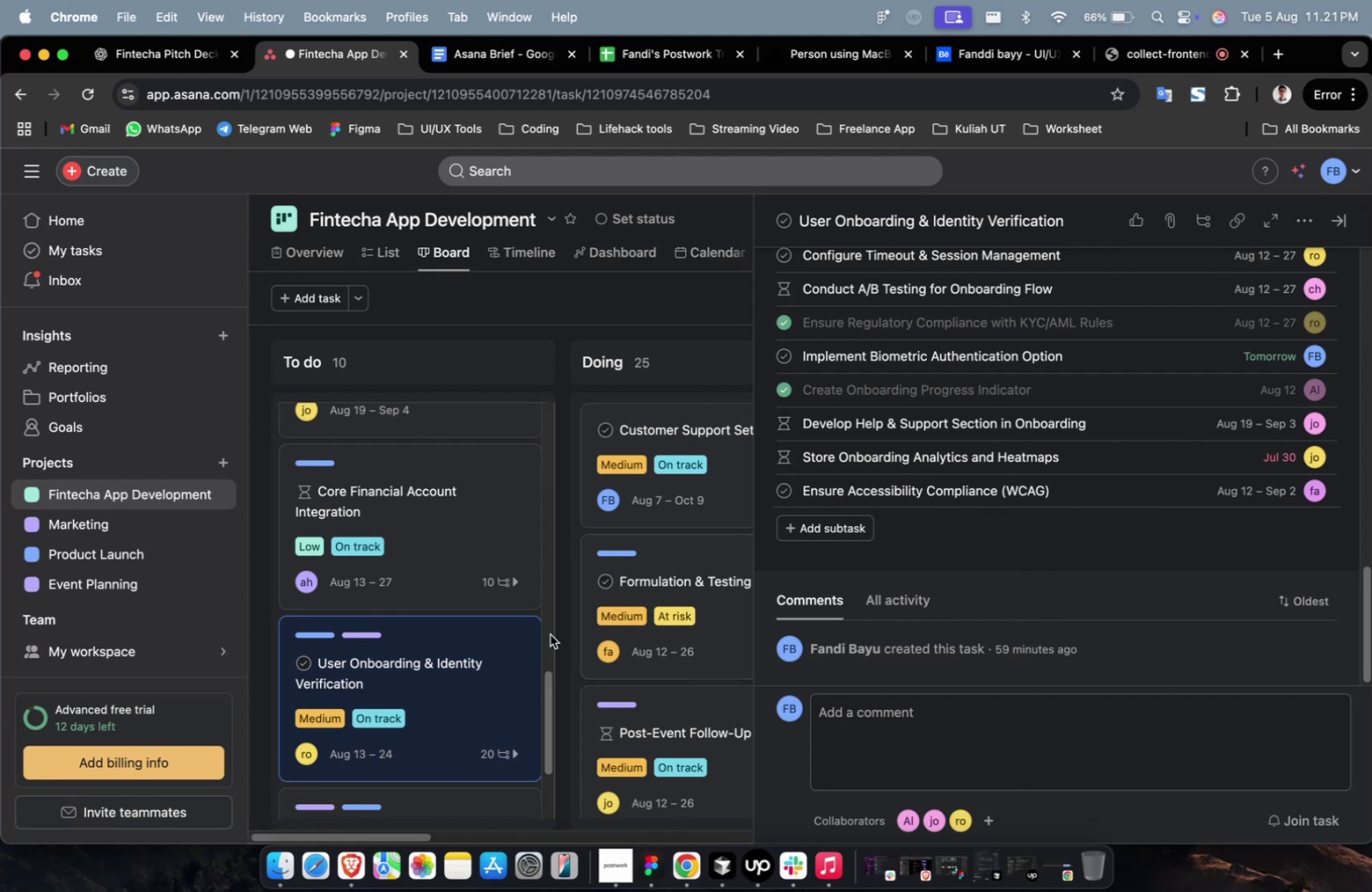 
left_click_drag(start_coordinate=[482, 677], to_coordinate=[655, 454])
 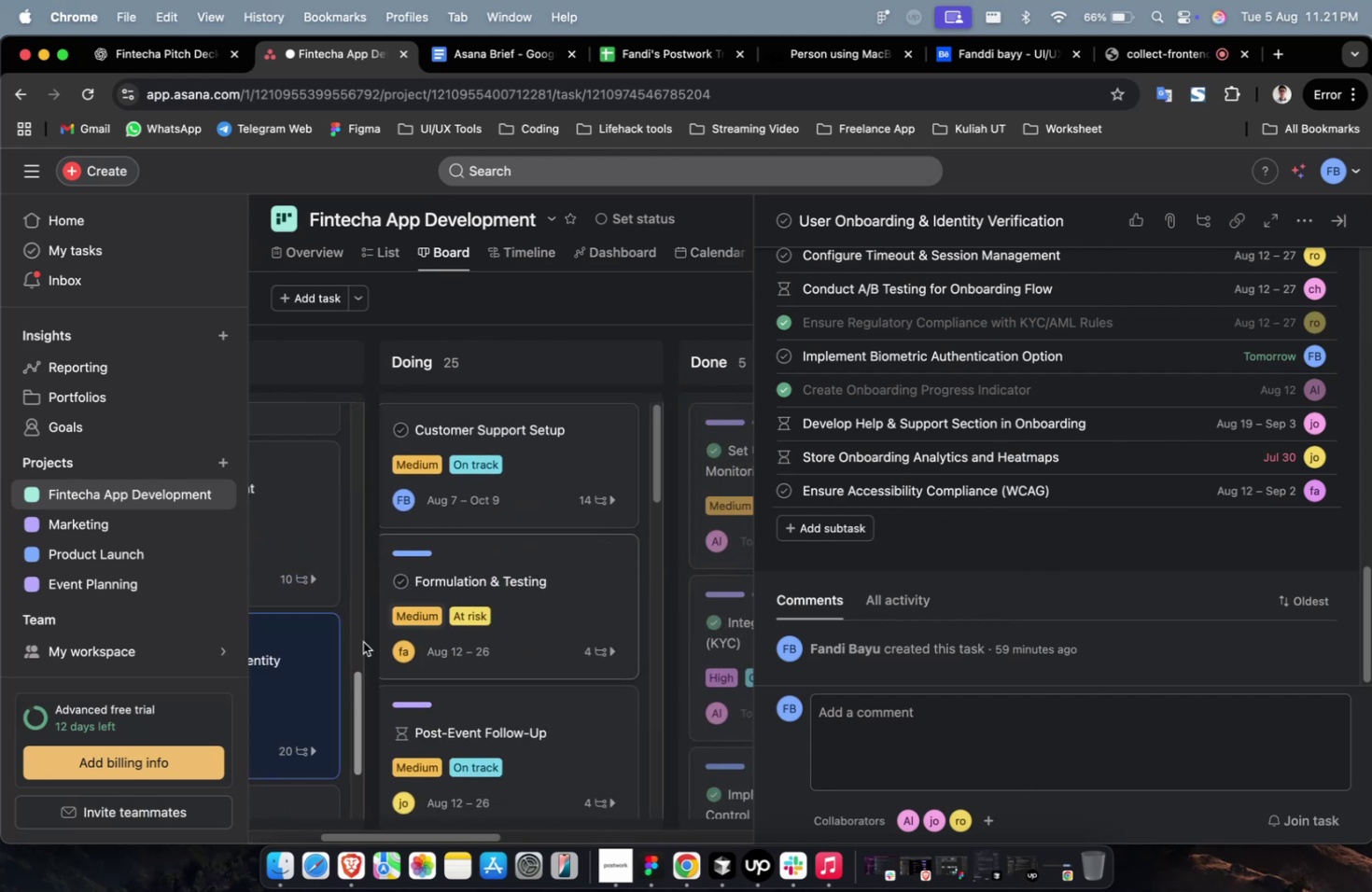 
left_click_drag(start_coordinate=[308, 672], to_coordinate=[504, 460])
 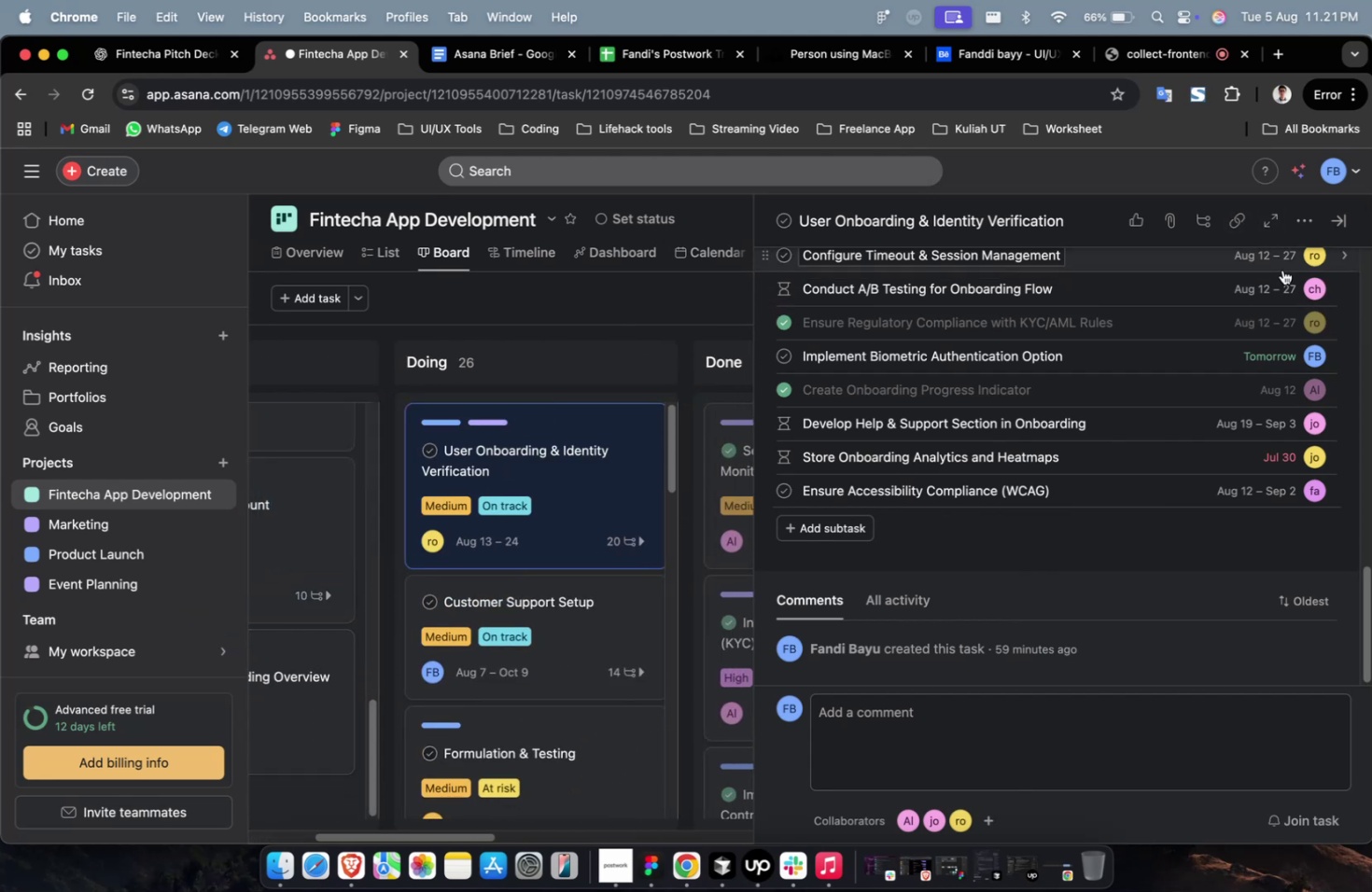 
left_click([1328, 220])
 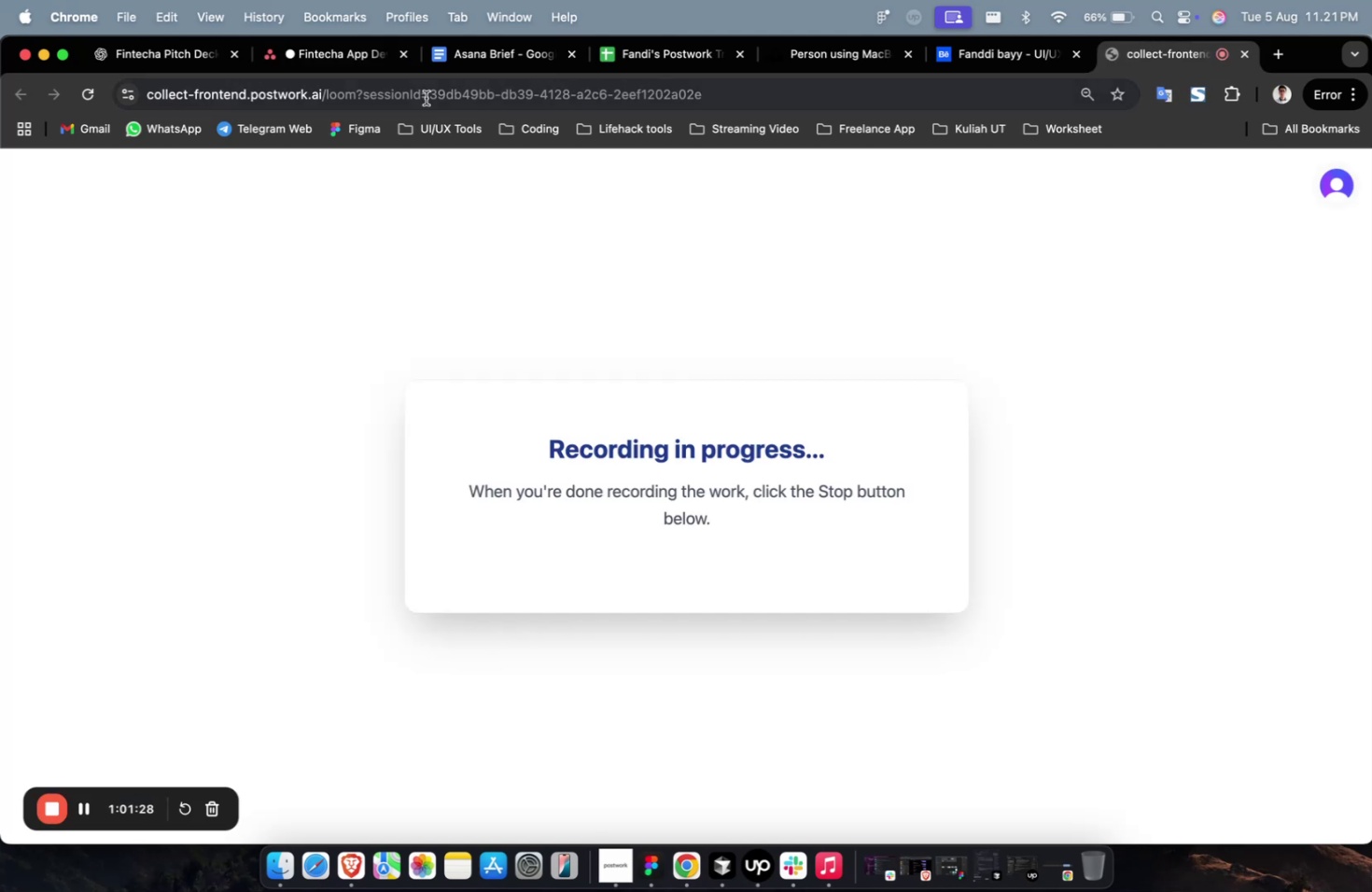 
left_click([324, 68])
 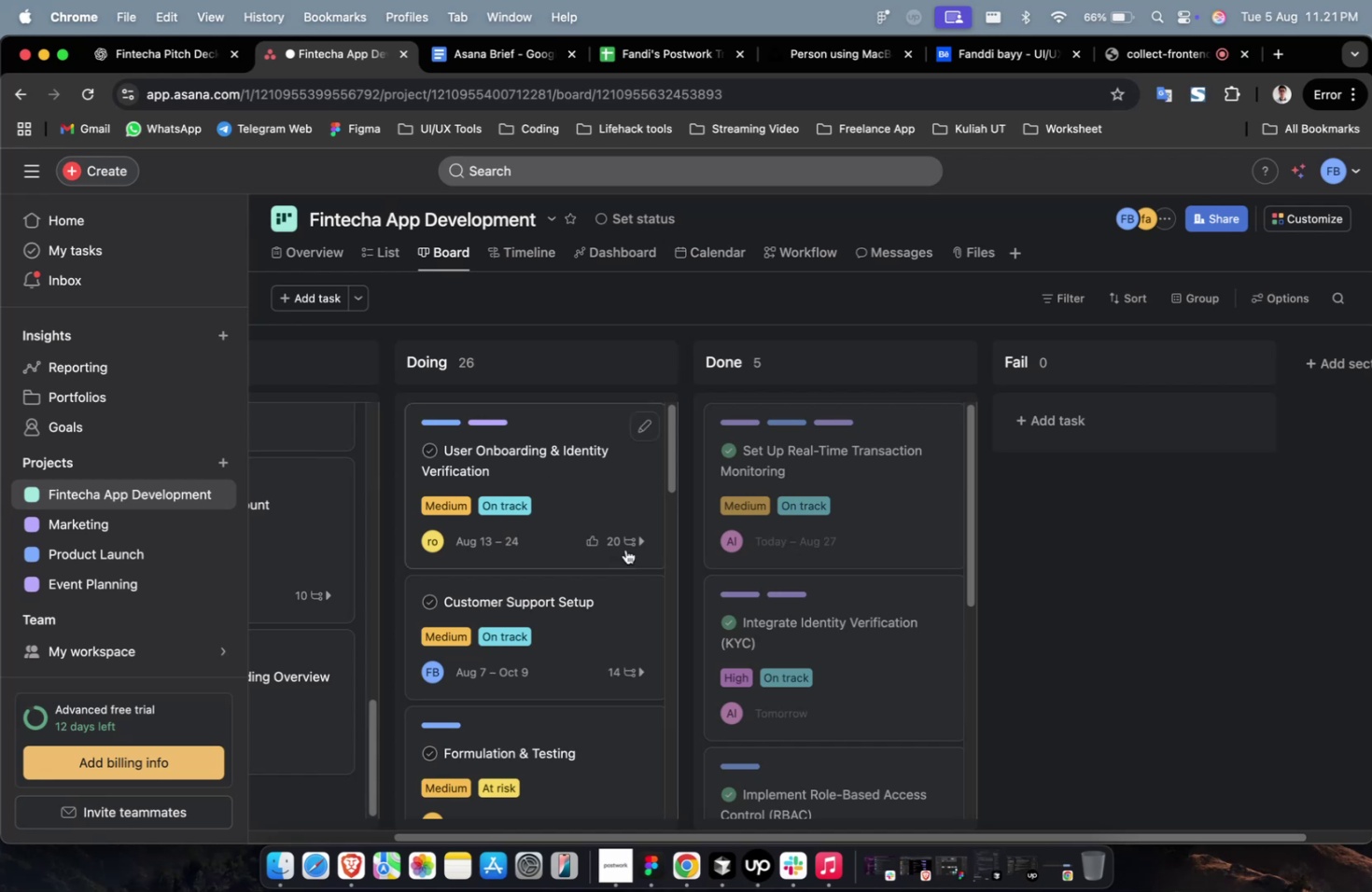 
hold_key(key=ShiftLeft, duration=0.66)
scroll: coordinate [399, 603], scroll_direction: up, amount: 47.0
 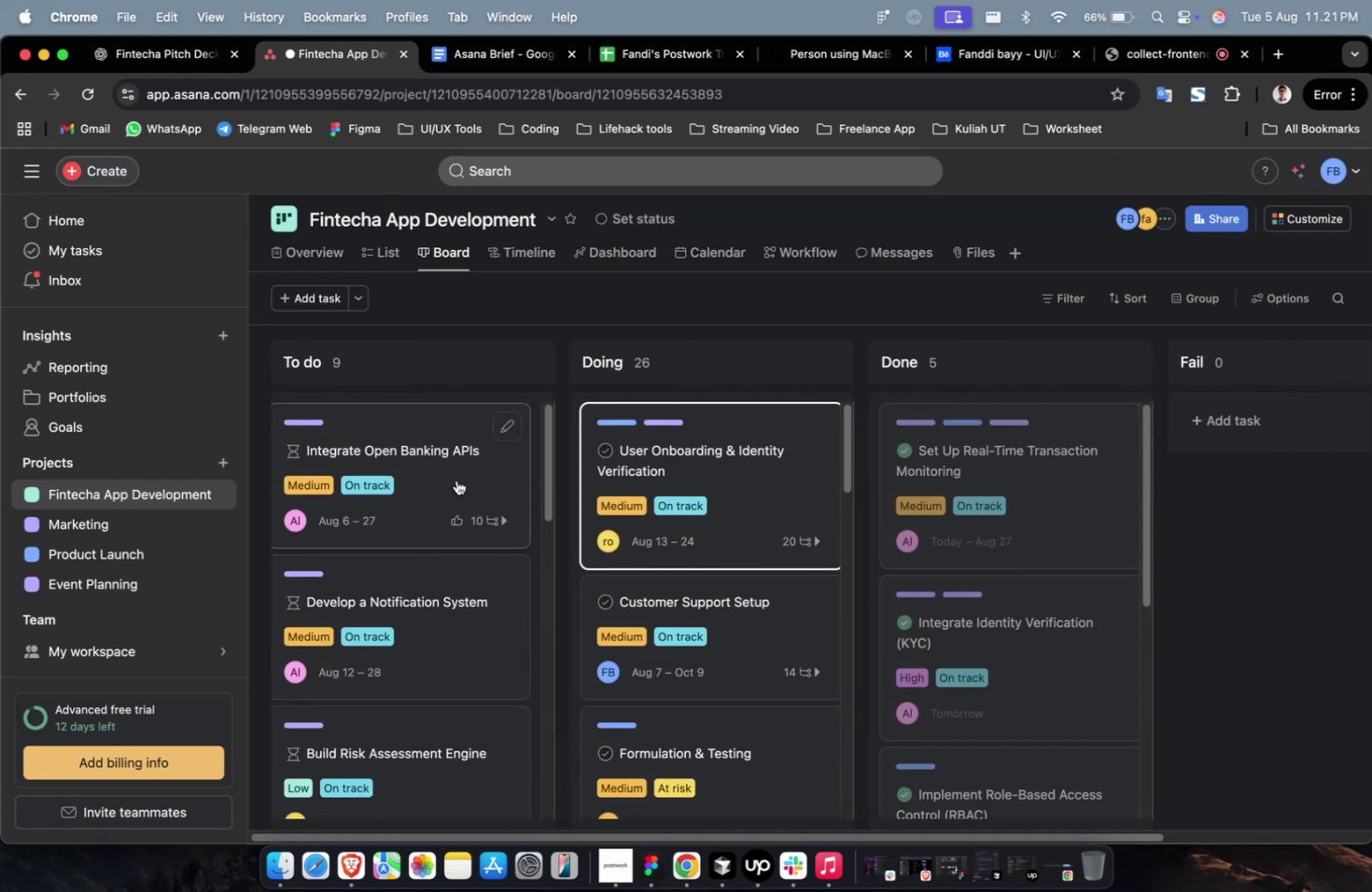 
left_click([457, 478])
 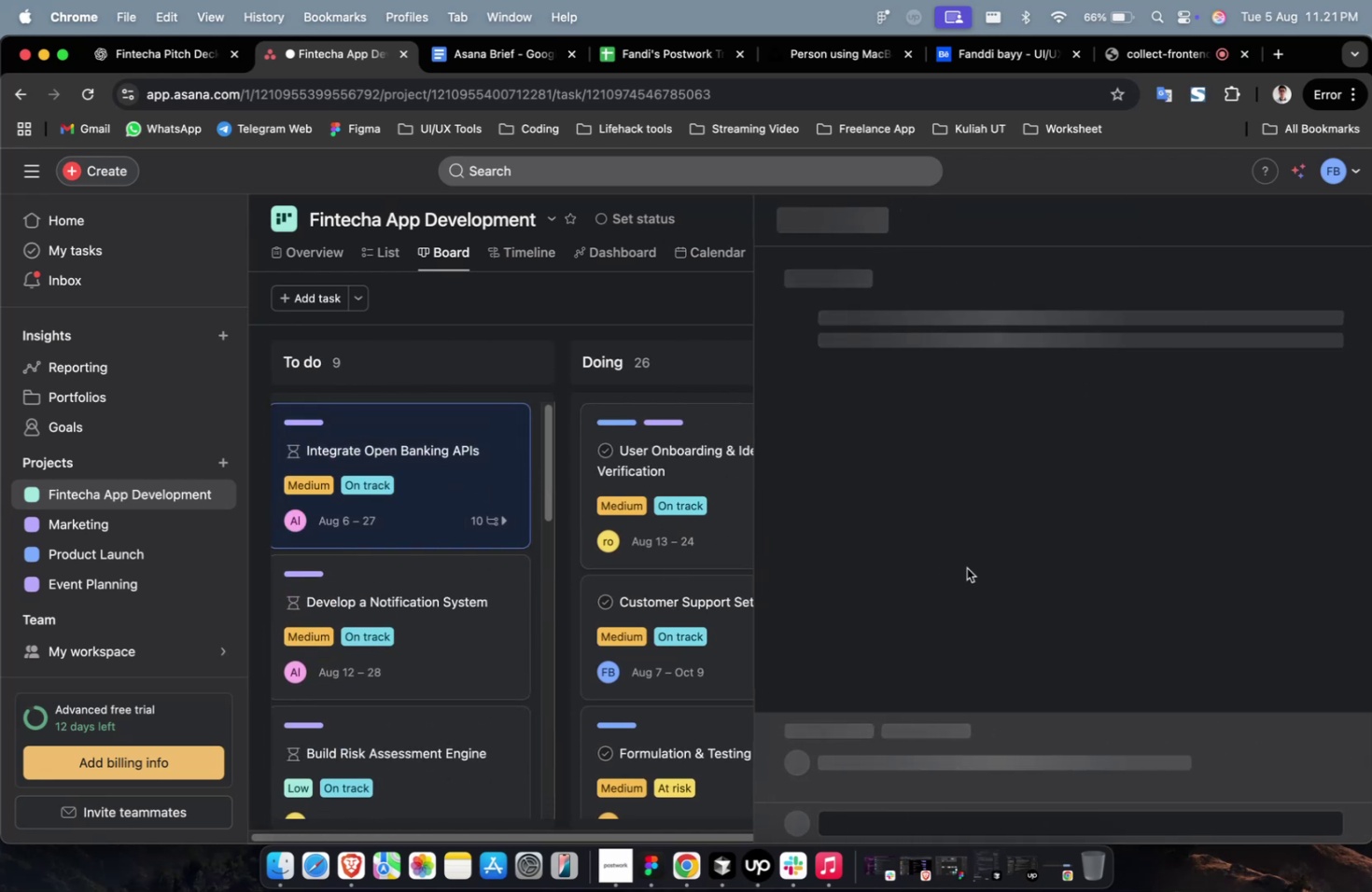 
scroll: coordinate [993, 568], scroll_direction: down, amount: 26.0
 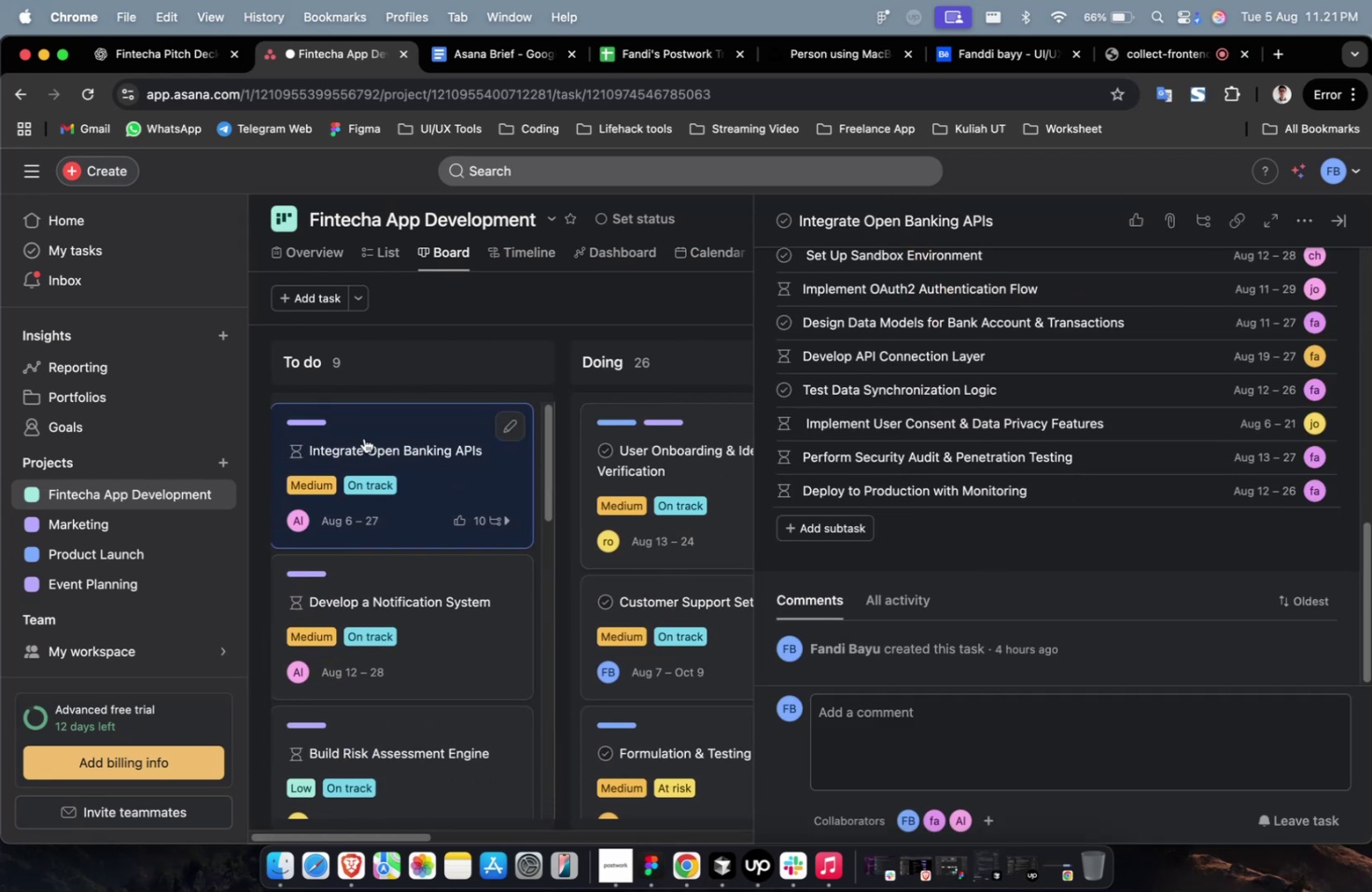 
left_click_drag(start_coordinate=[388, 444], to_coordinate=[687, 396])
 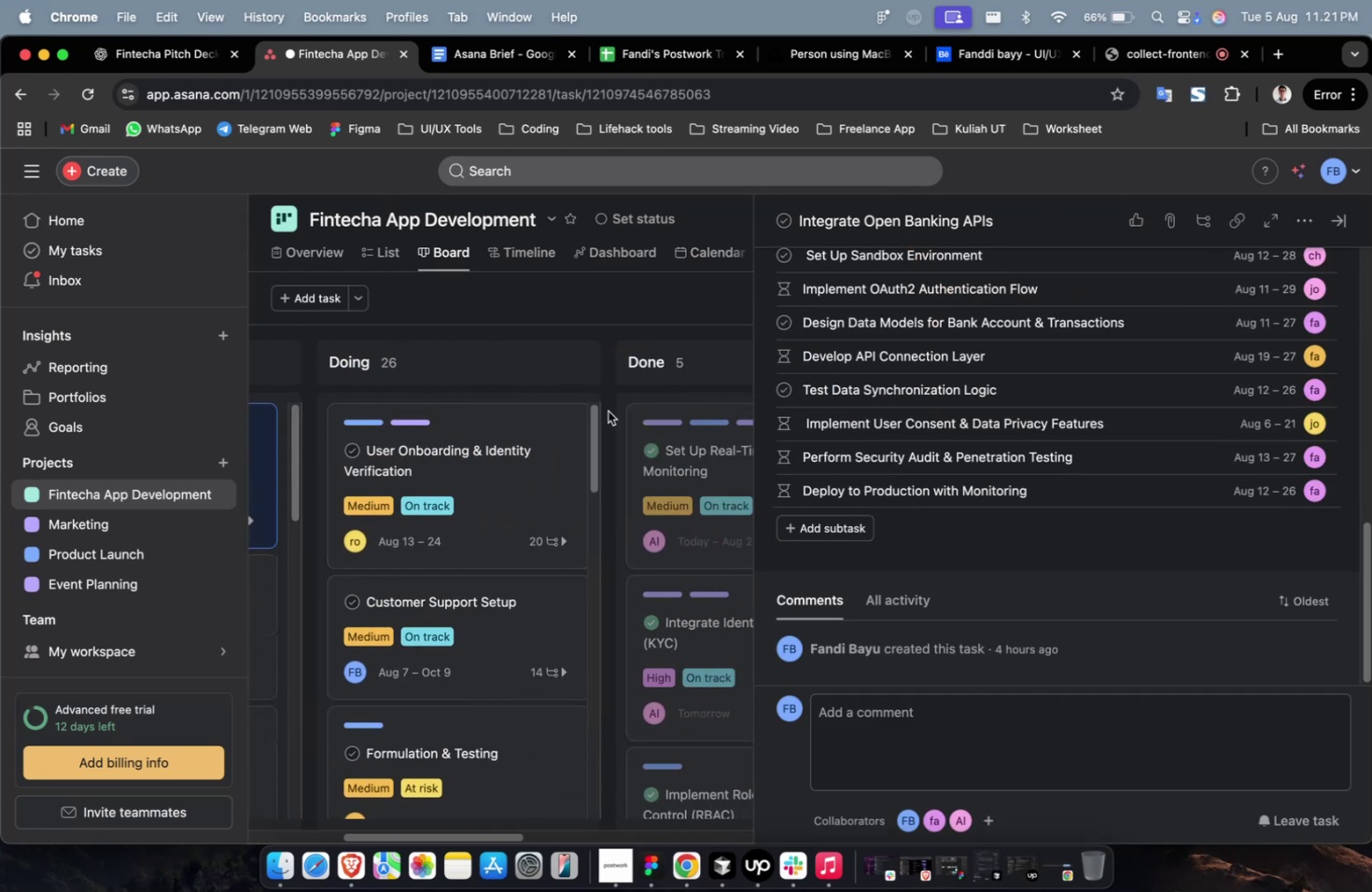 
key(Shift+ShiftLeft)
 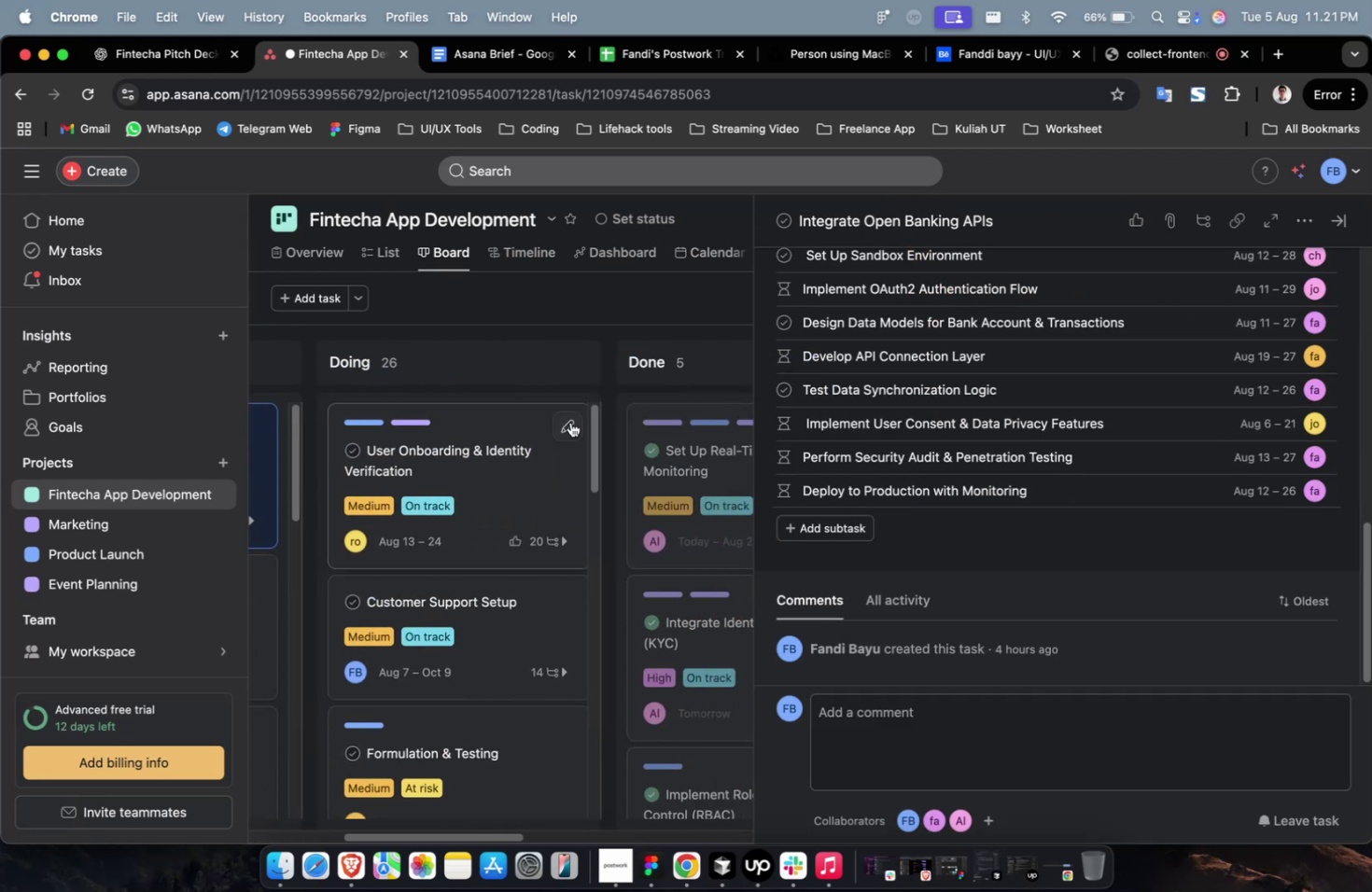 
scroll: coordinate [570, 422], scroll_direction: up, amount: 8.0
 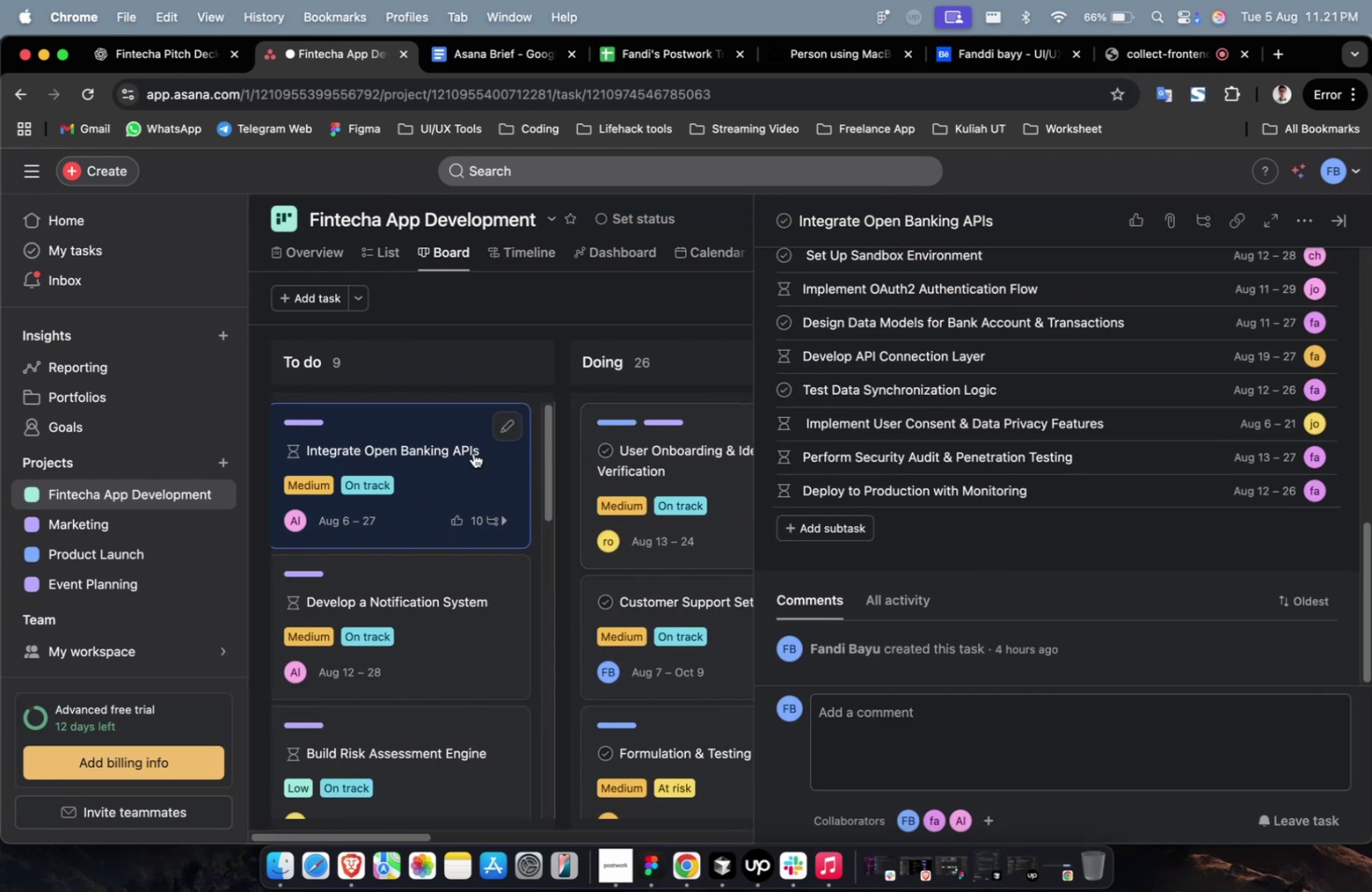 
left_click_drag(start_coordinate=[458, 455], to_coordinate=[623, 419])
 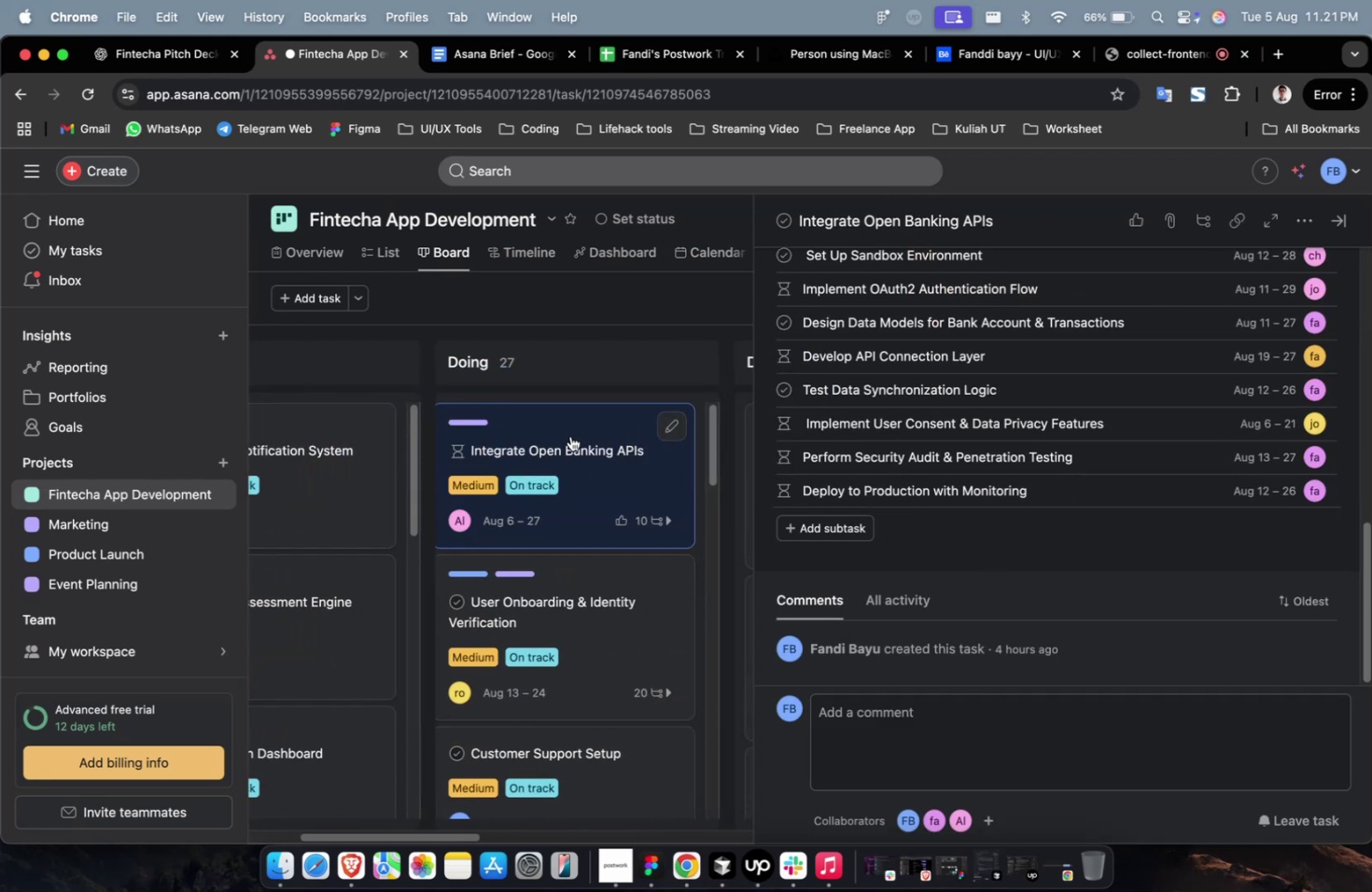 
key(Shift+ShiftLeft)
 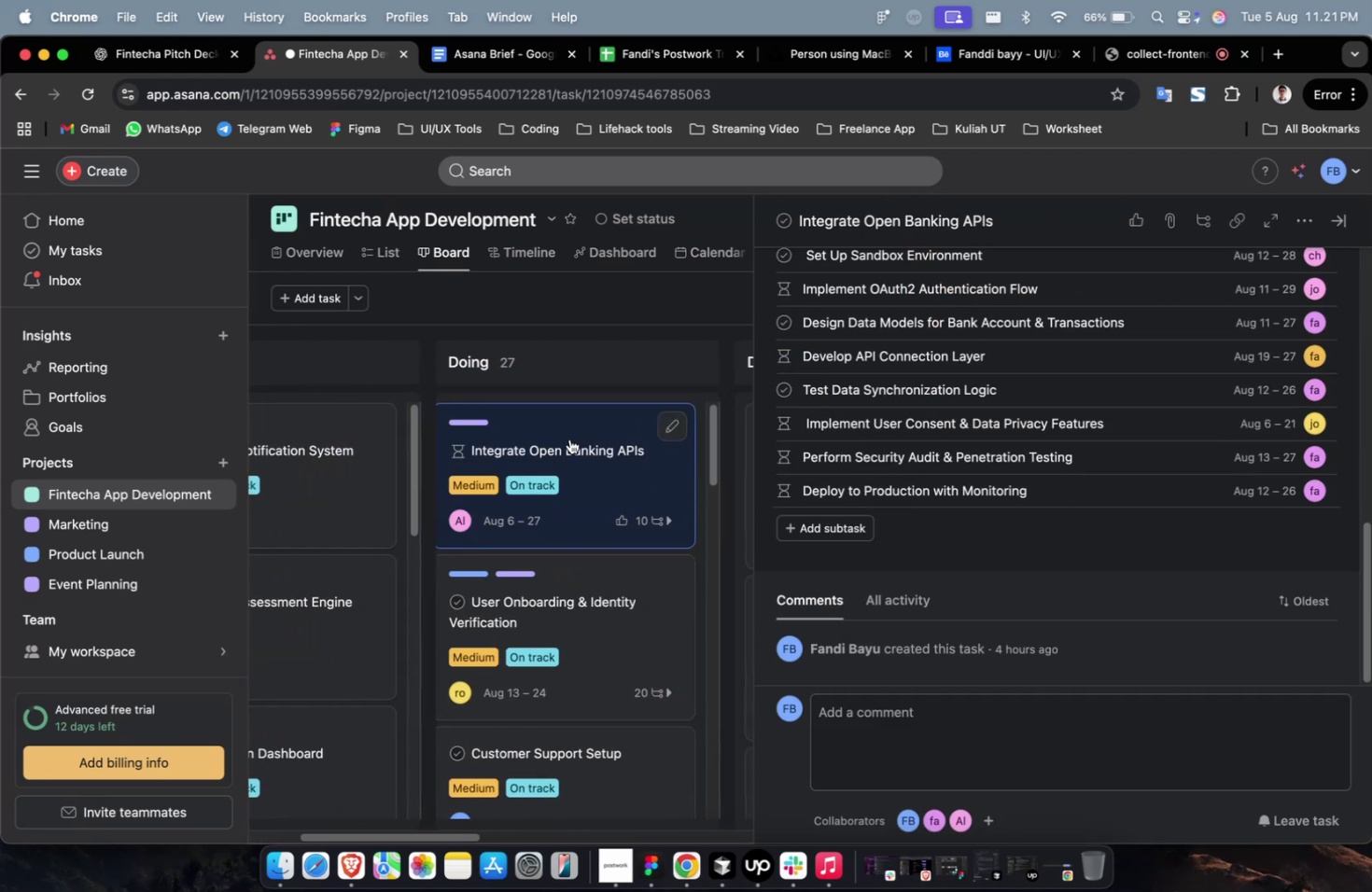 
scroll: coordinate [569, 439], scroll_direction: up, amount: 13.0
 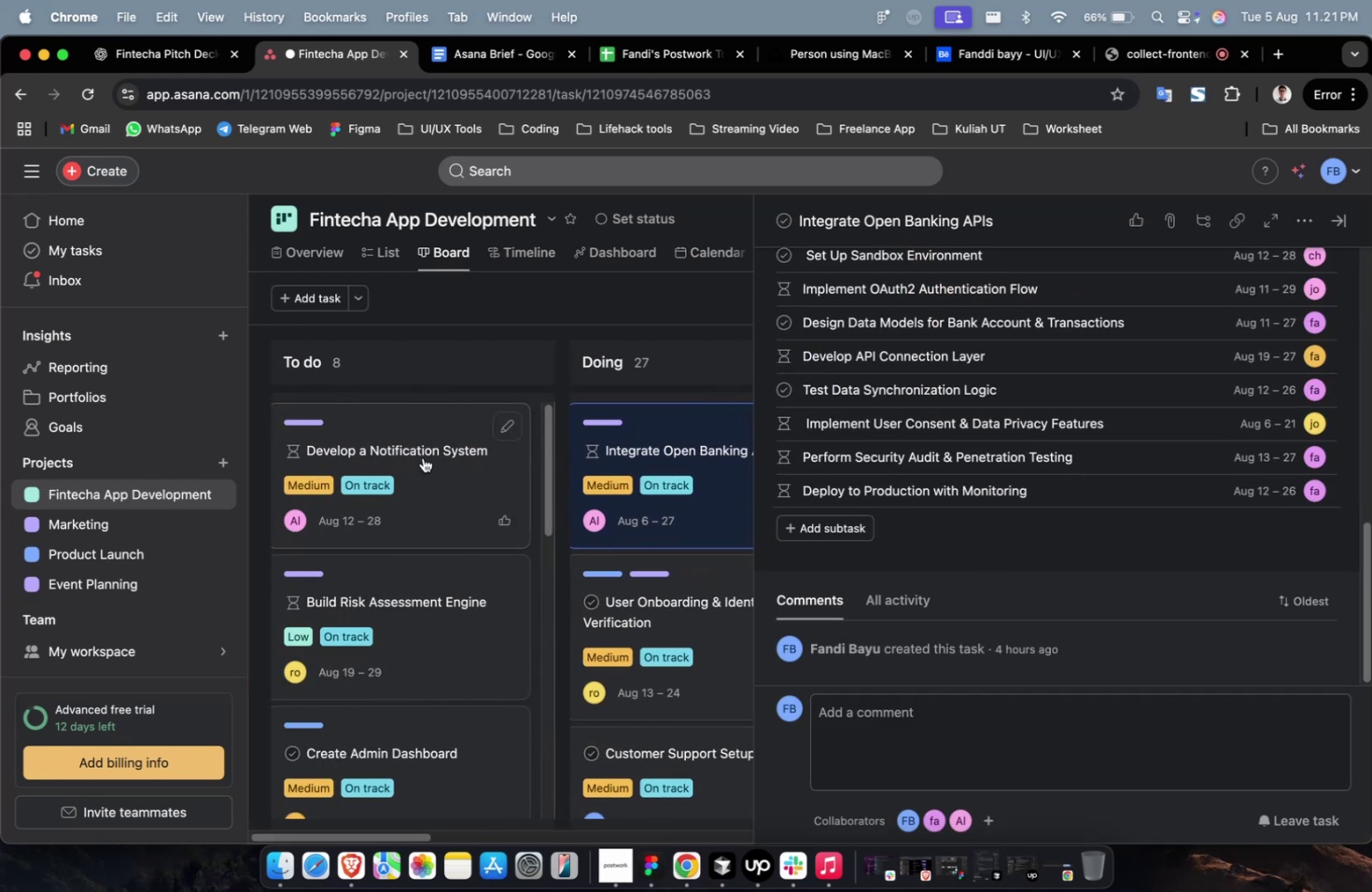 
left_click([423, 457])
 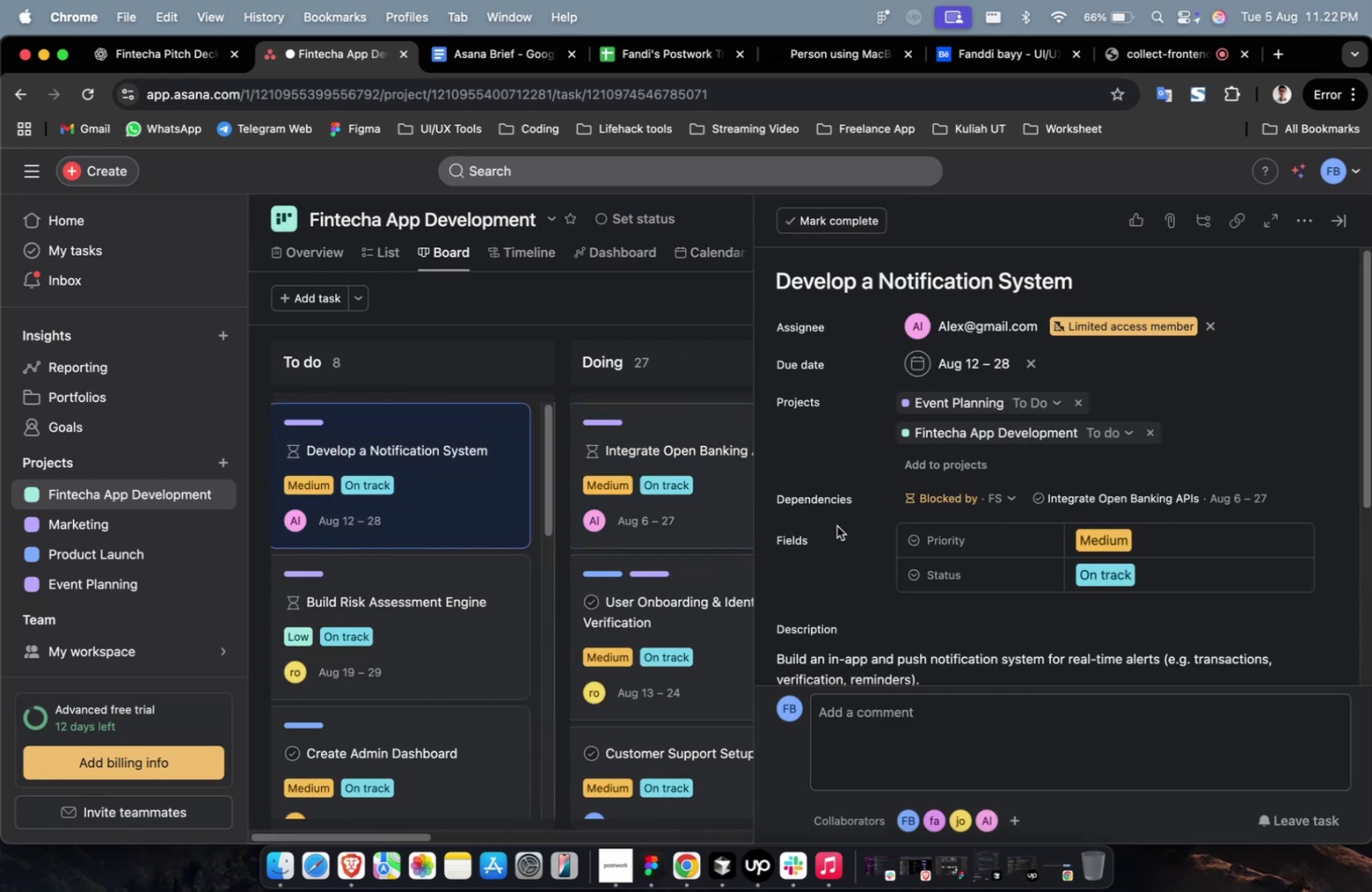 
scroll: coordinate [874, 516], scroll_direction: down, amount: 25.0
 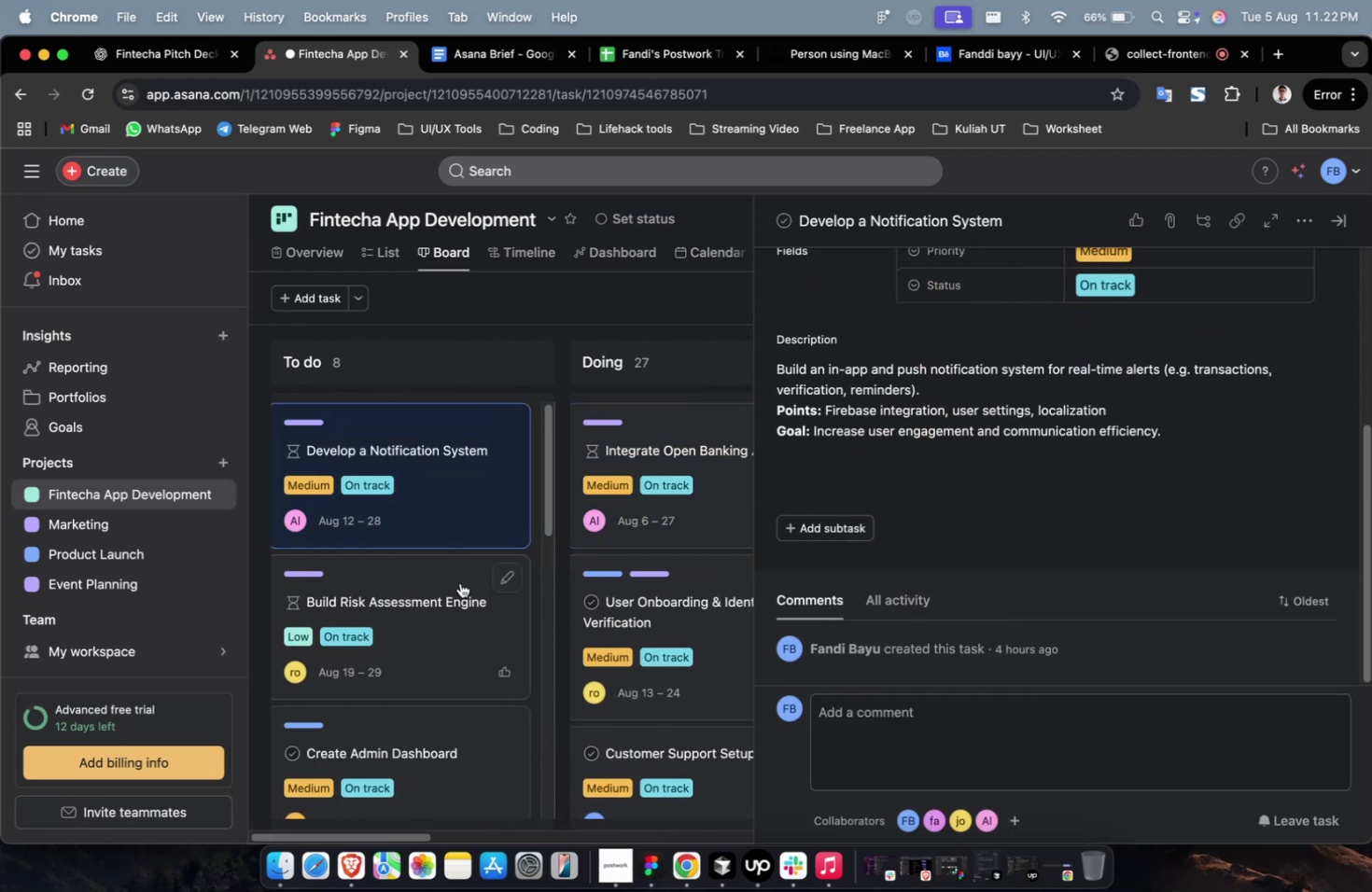 
left_click([446, 593])
 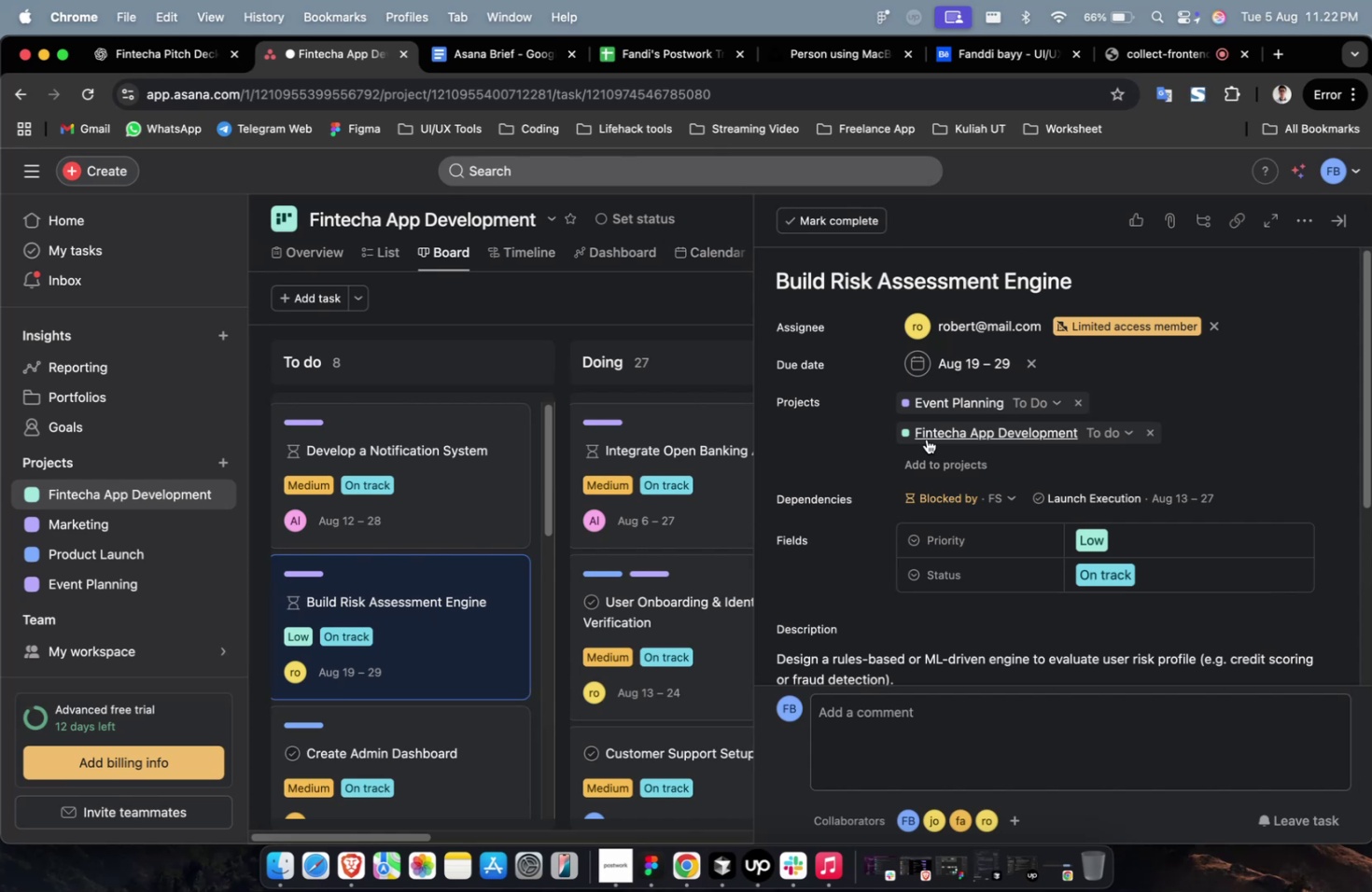 
scroll: coordinate [926, 439], scroll_direction: down, amount: 37.0
 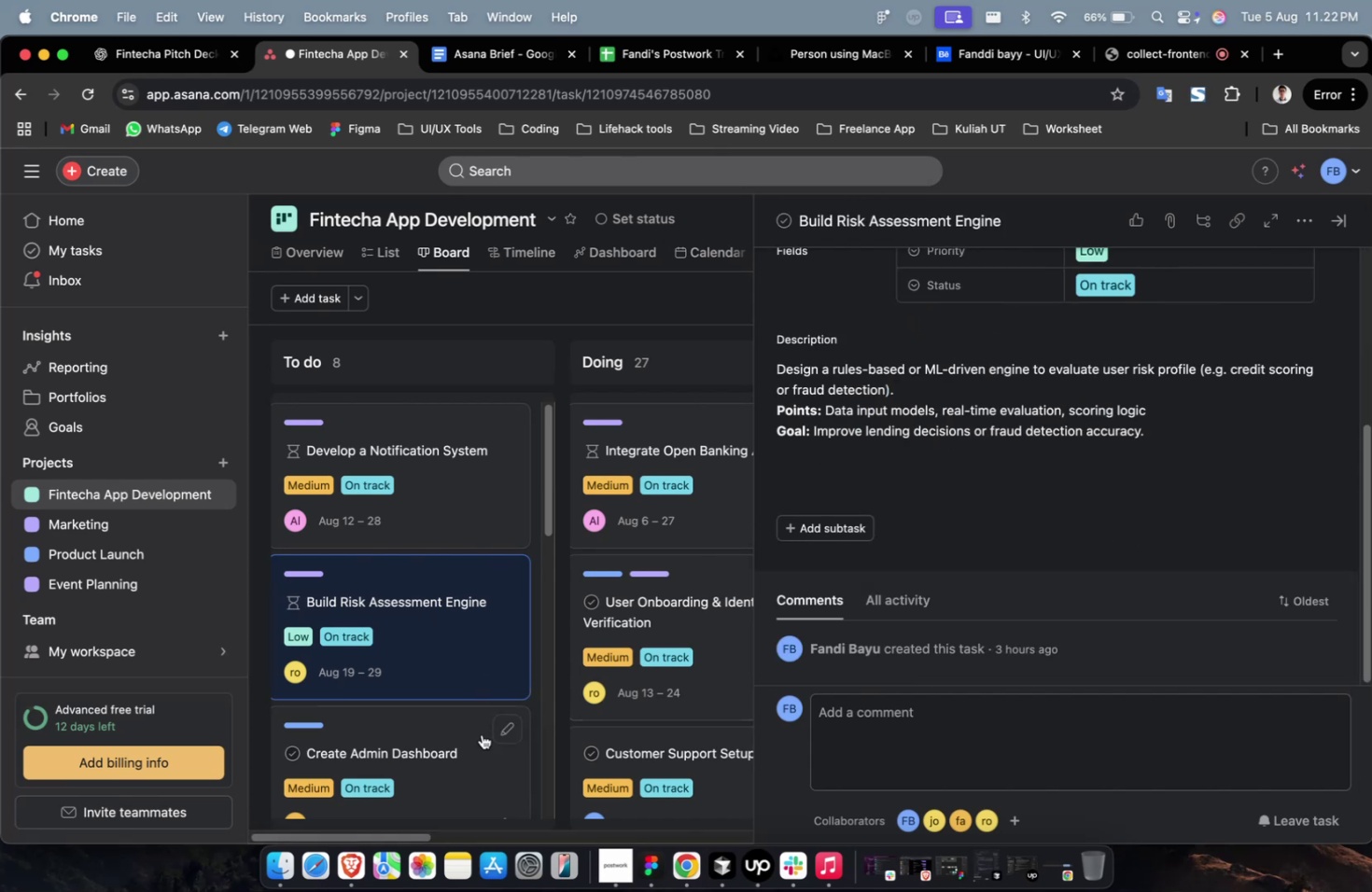 
left_click([481, 736])
 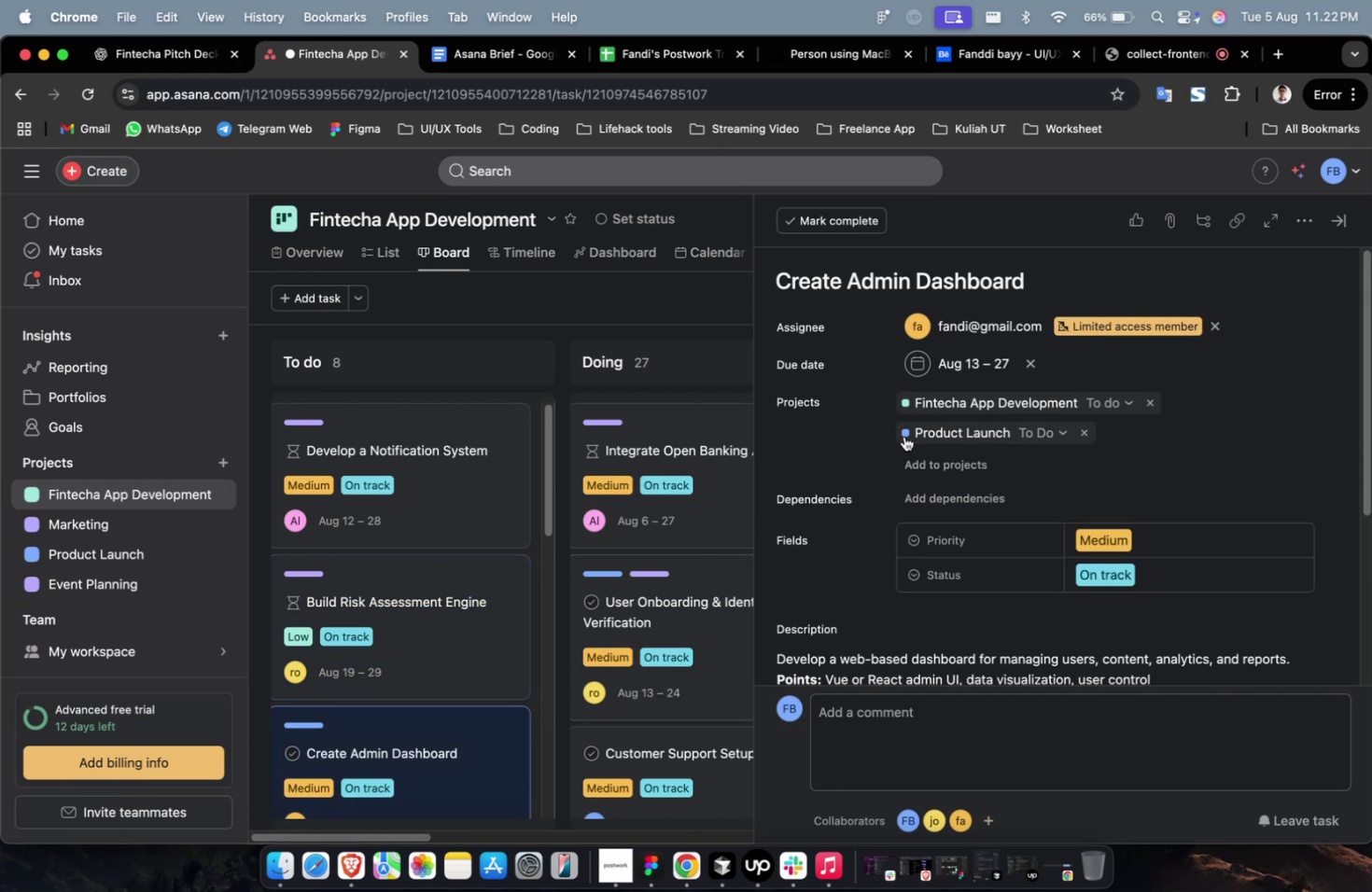 
scroll: coordinate [908, 433], scroll_direction: down, amount: 33.0
 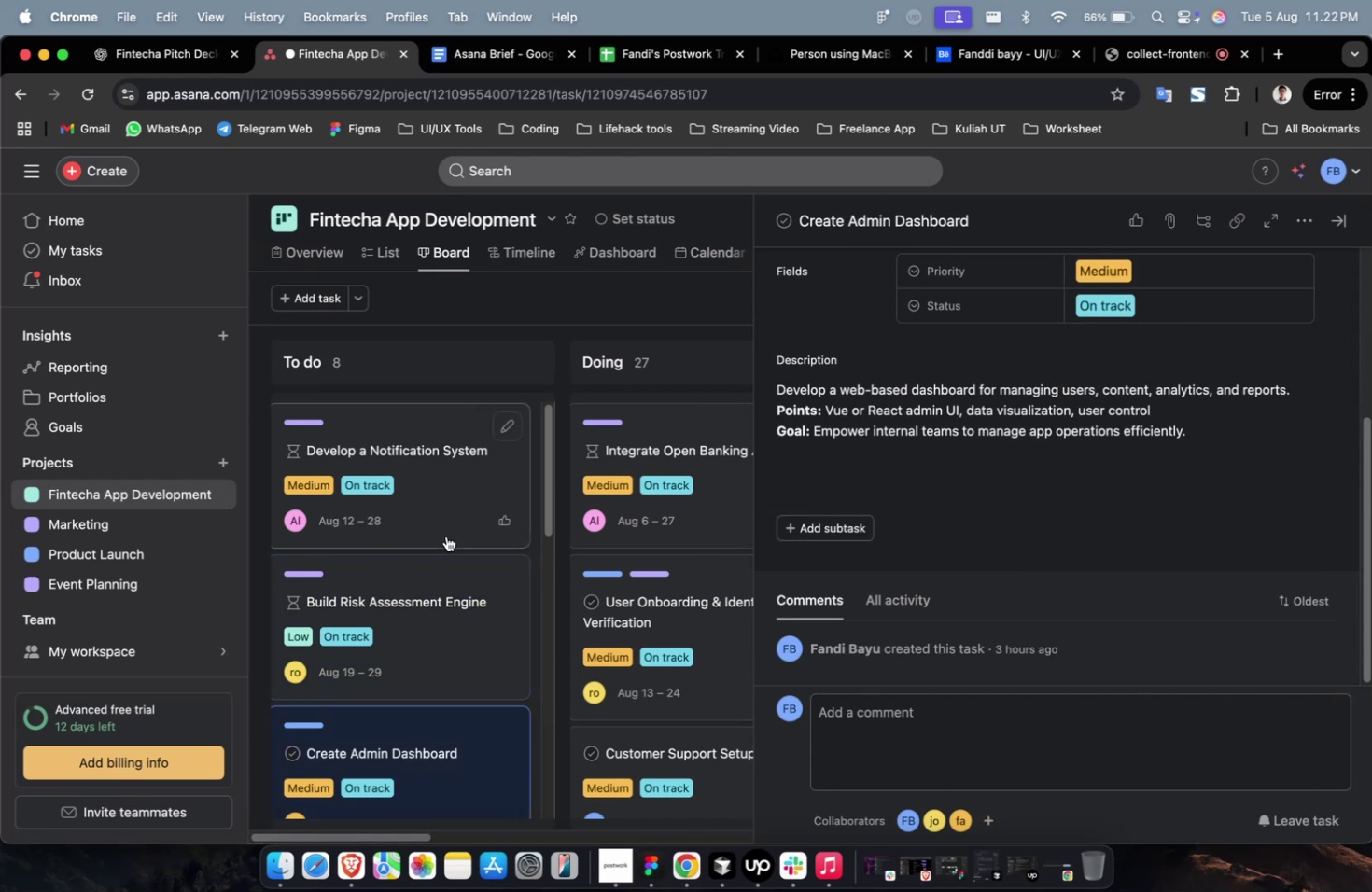 
key(Shift+ShiftLeft)
 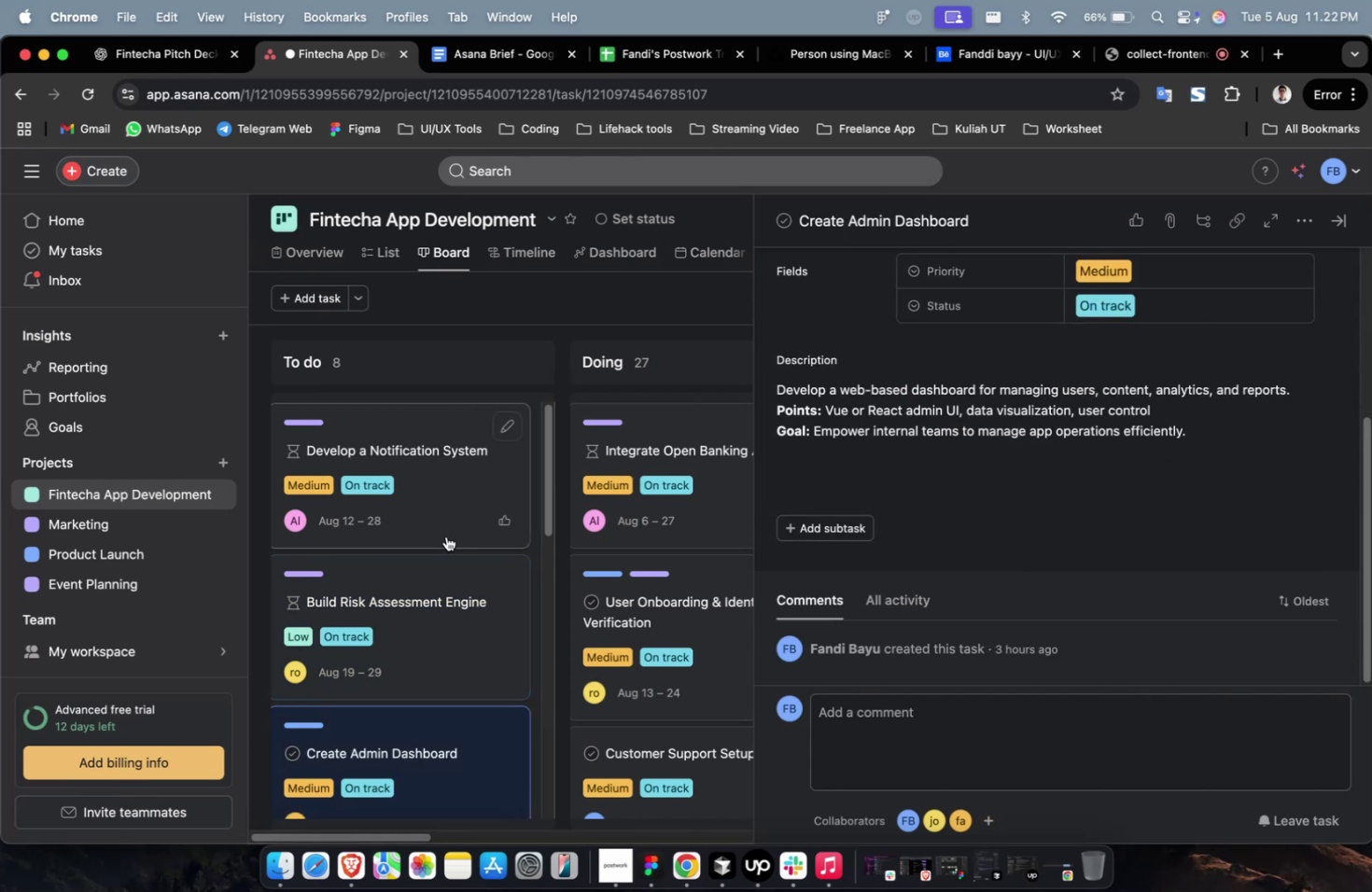 
scroll: coordinate [446, 536], scroll_direction: down, amount: 18.0
 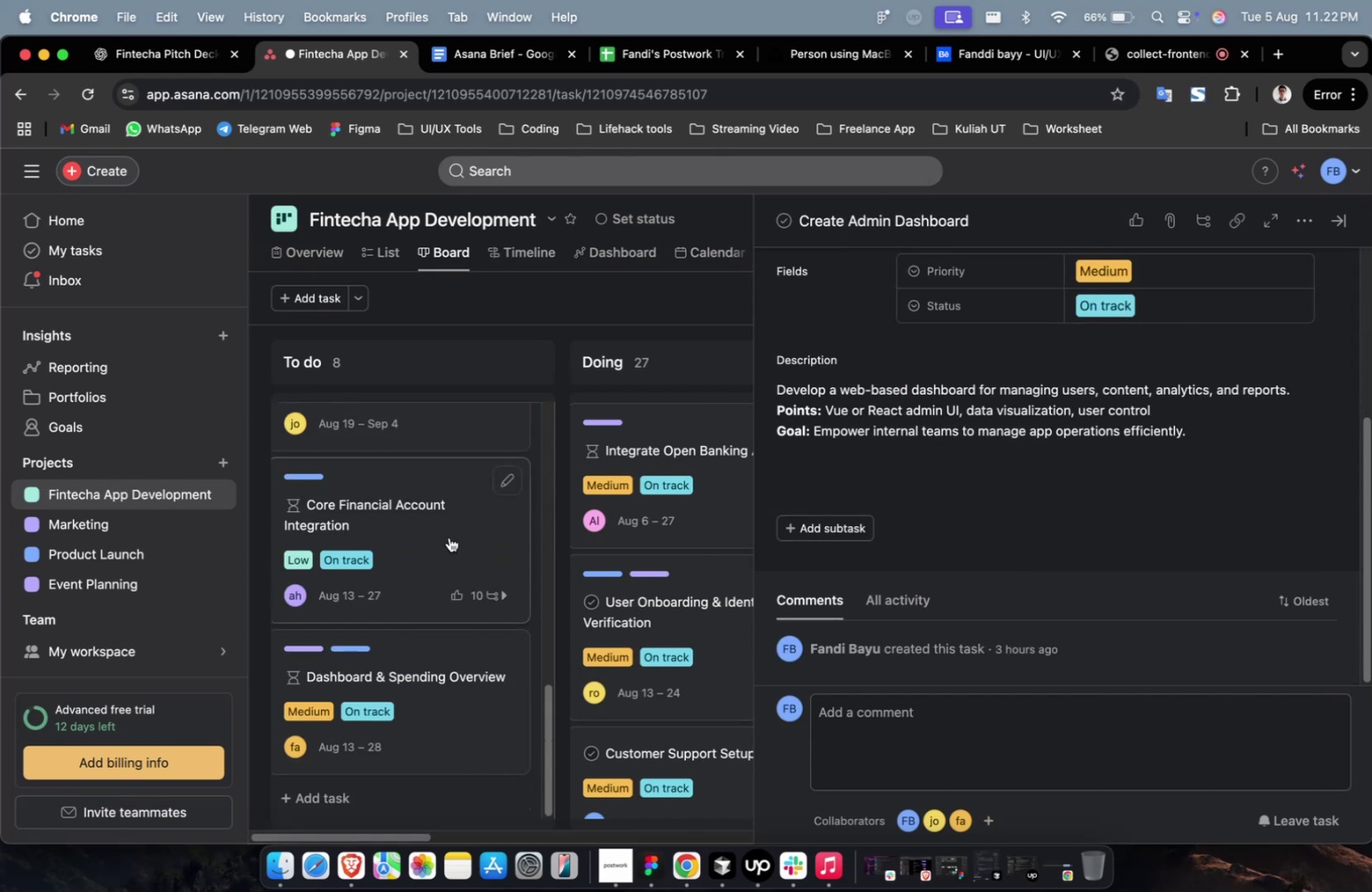 
scroll: coordinate [449, 537], scroll_direction: up, amount: 15.0
 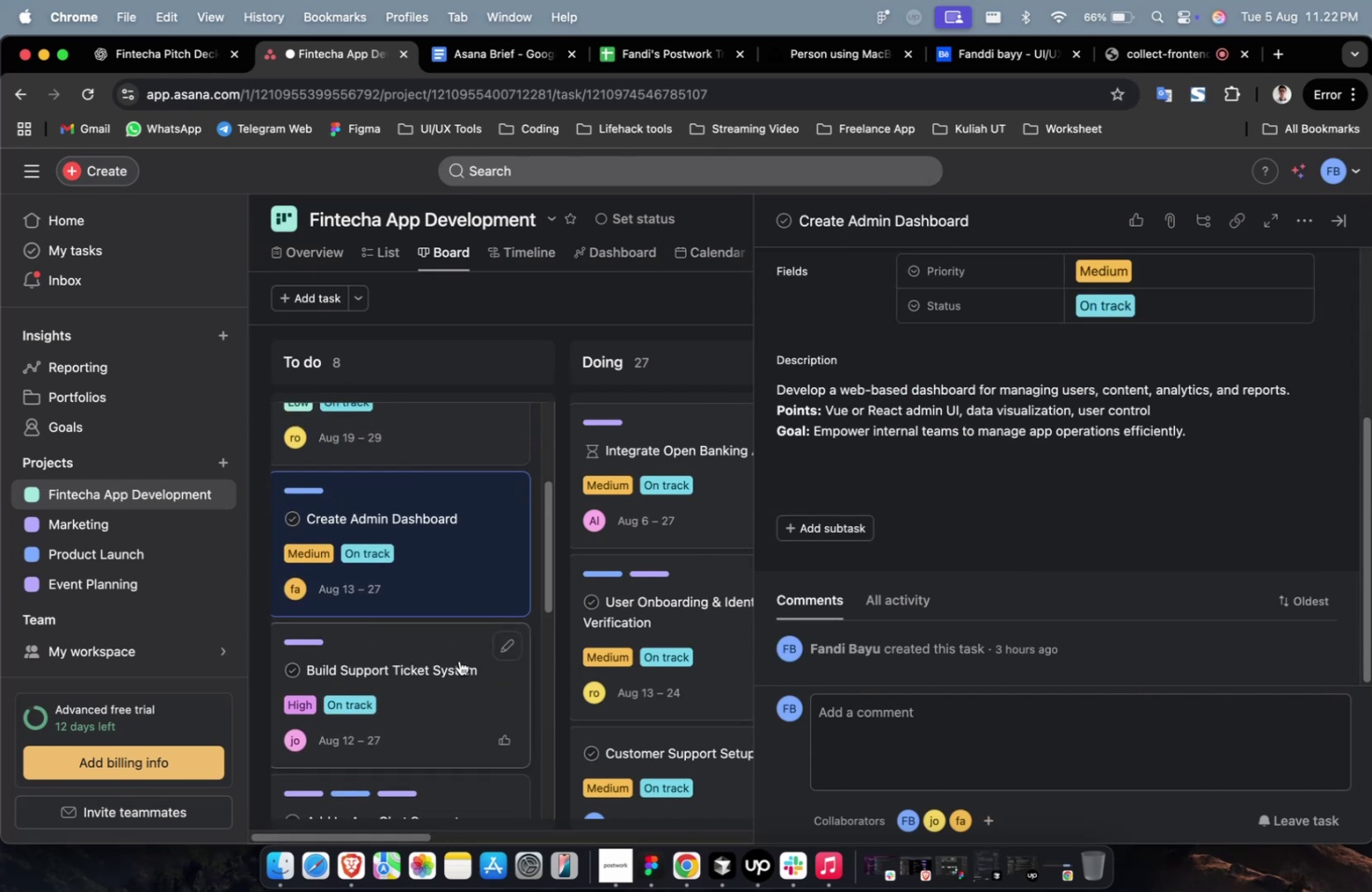 
left_click([456, 662])
 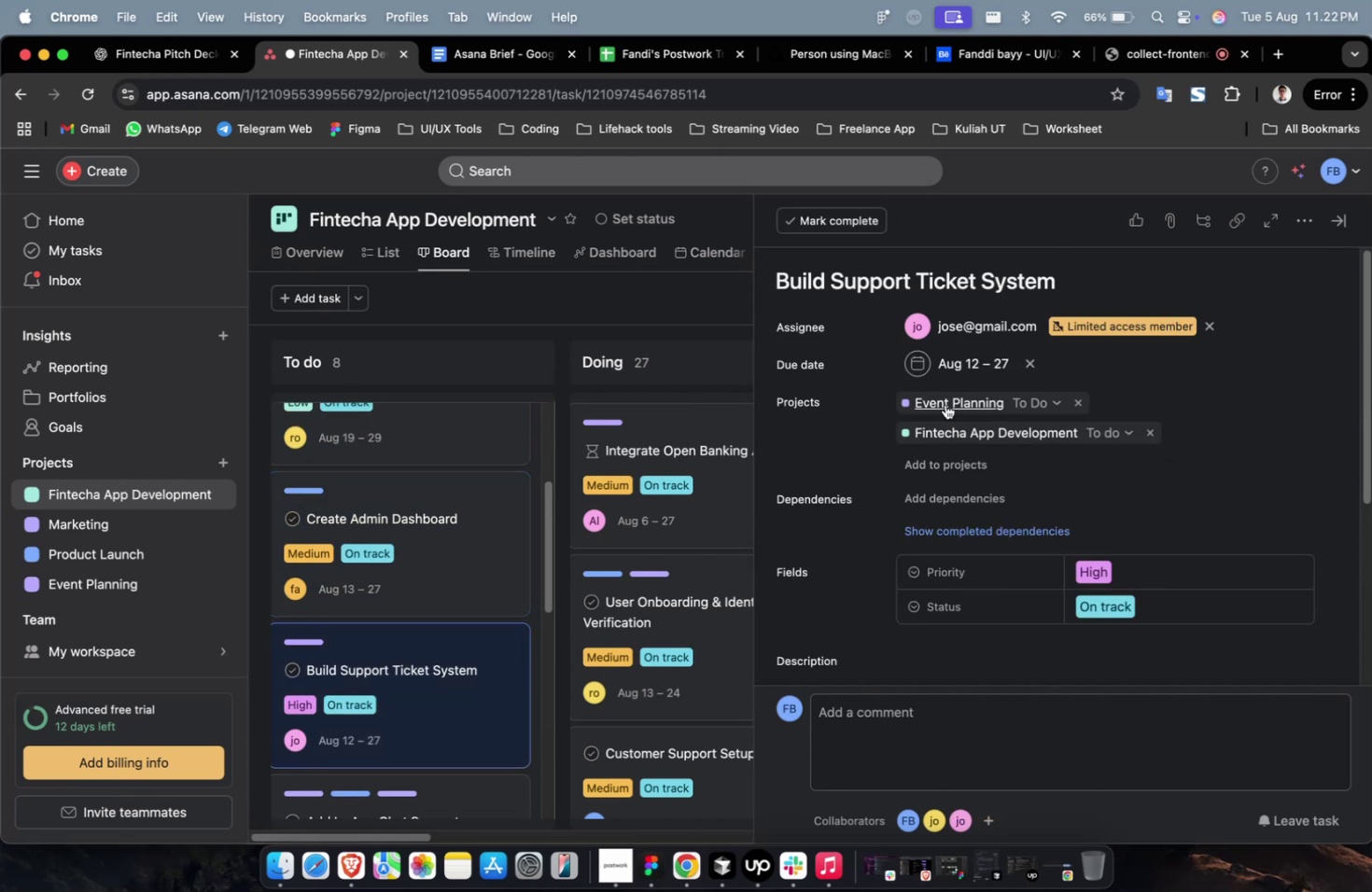 
scroll: coordinate [454, 702], scroll_direction: down, amount: 28.0
 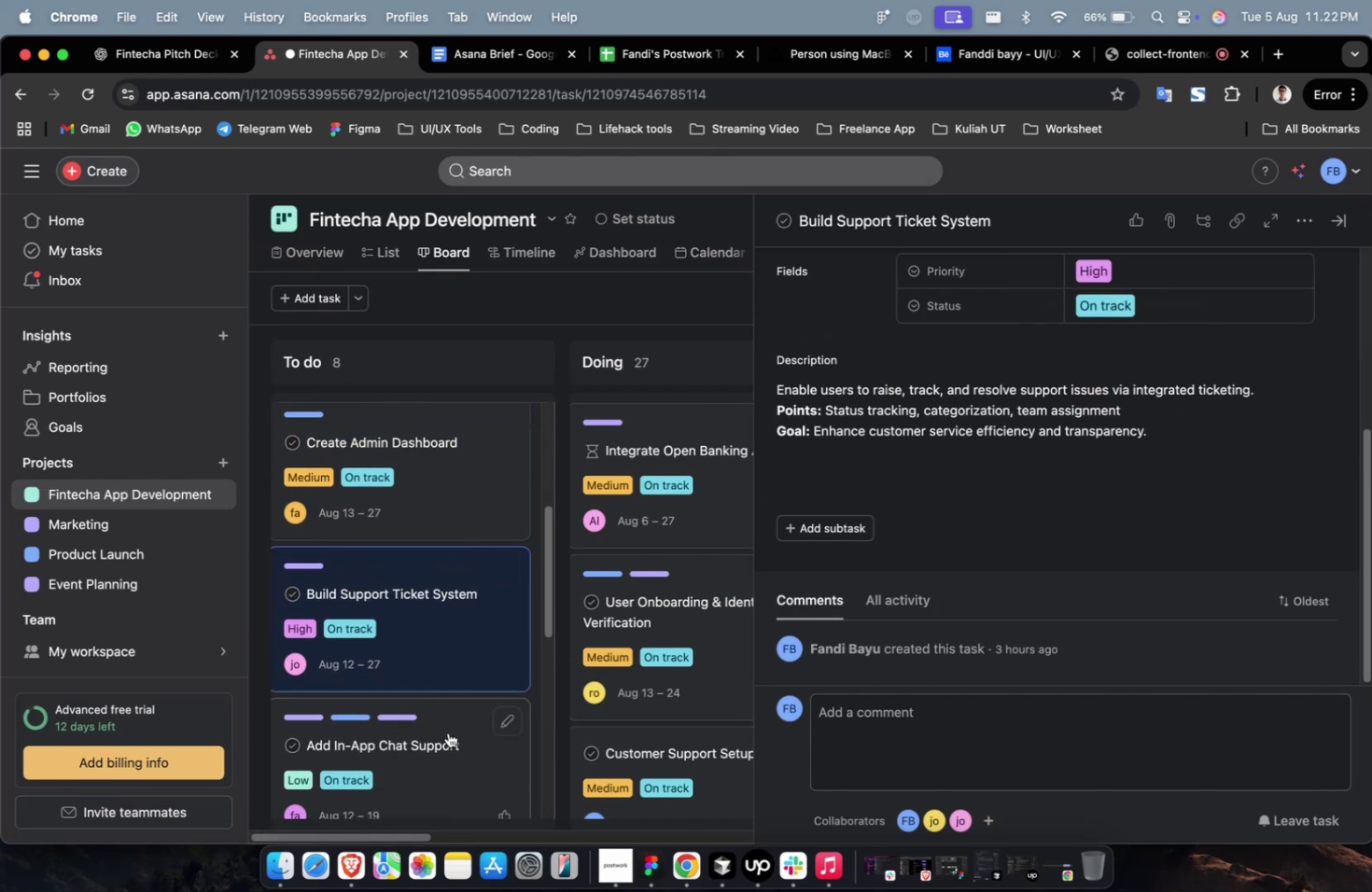 
left_click([448, 732])
 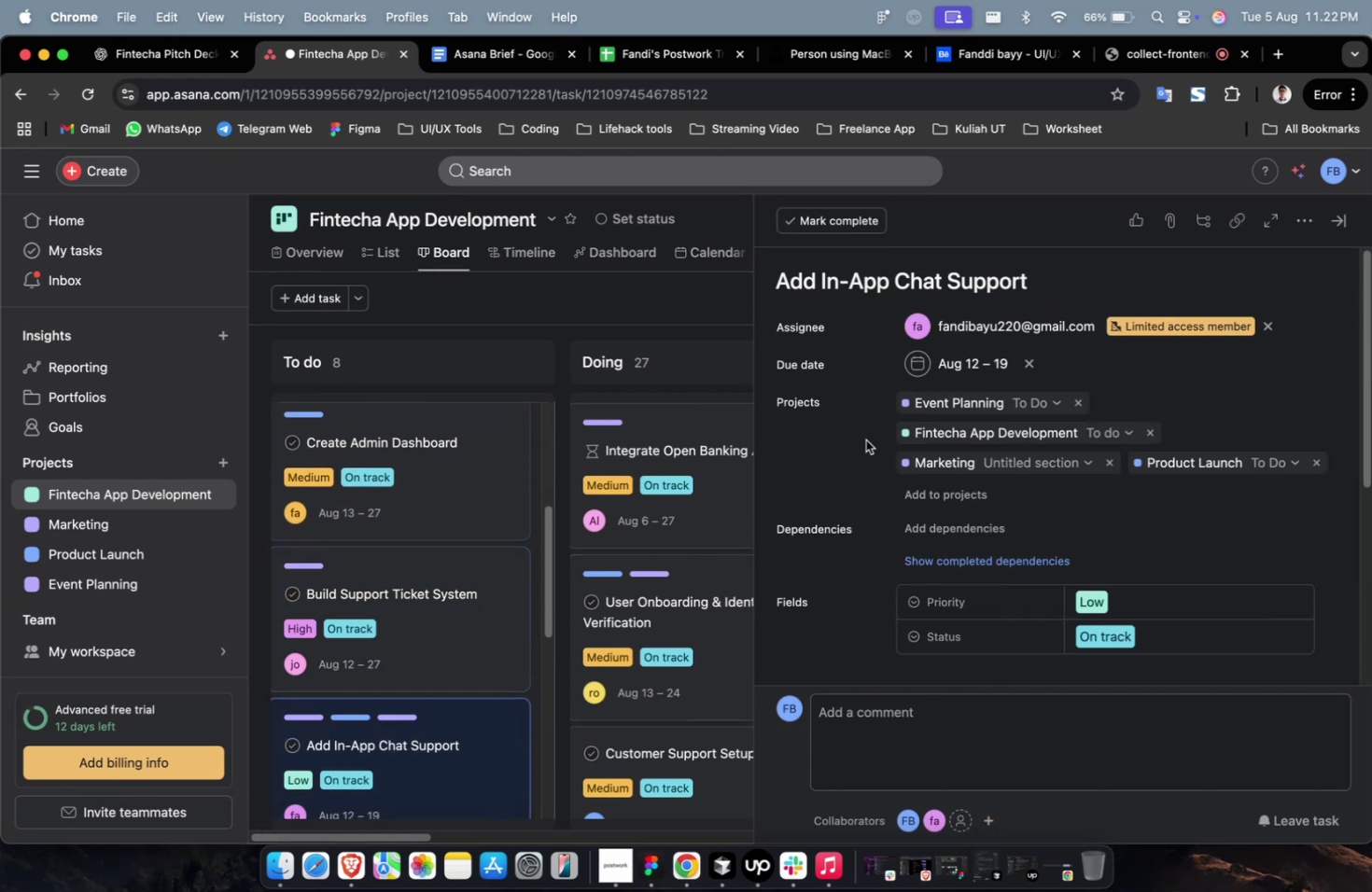 
scroll: coordinate [378, 568], scroll_direction: down, amount: 28.0
 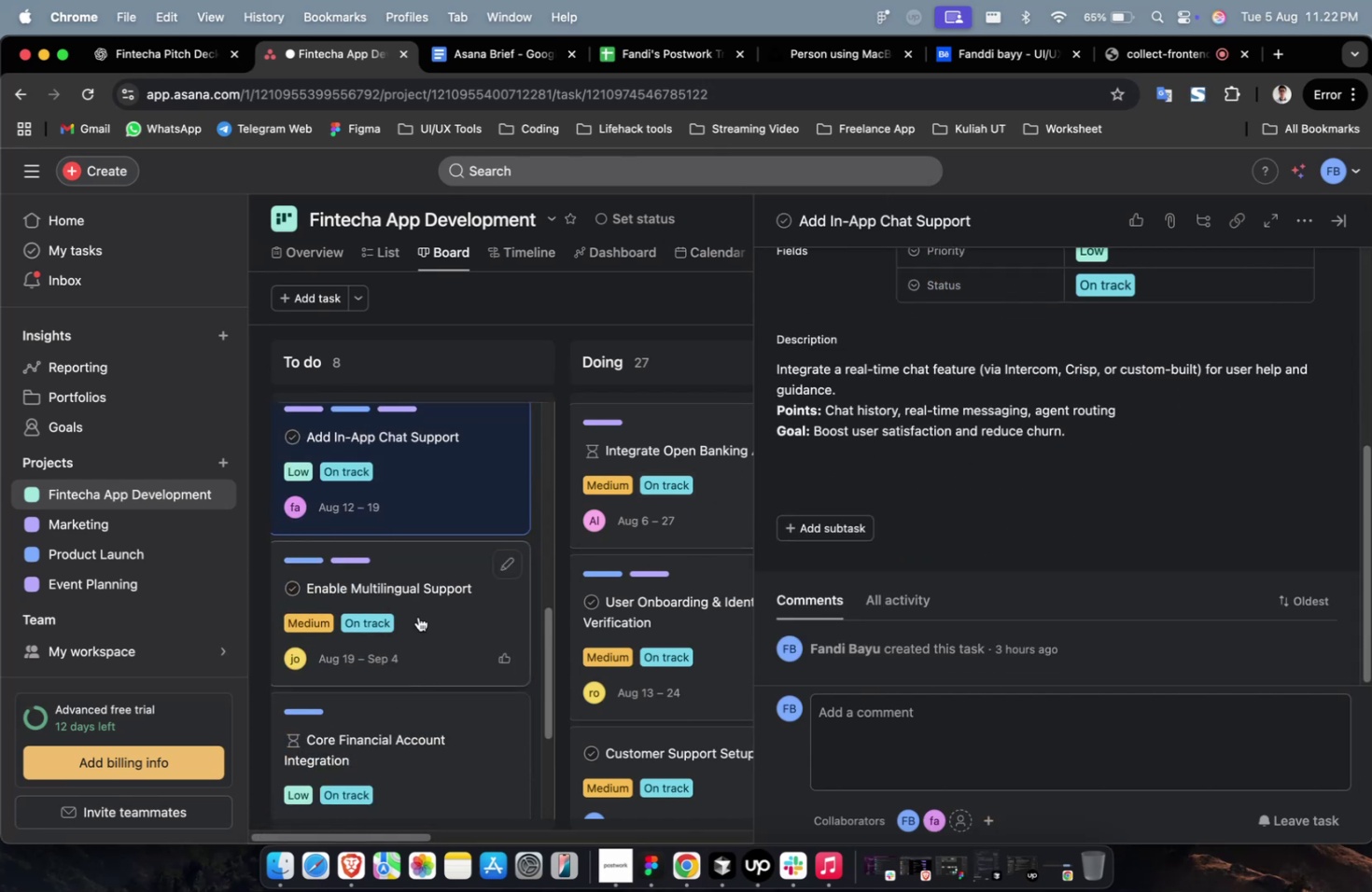 
left_click([417, 613])
 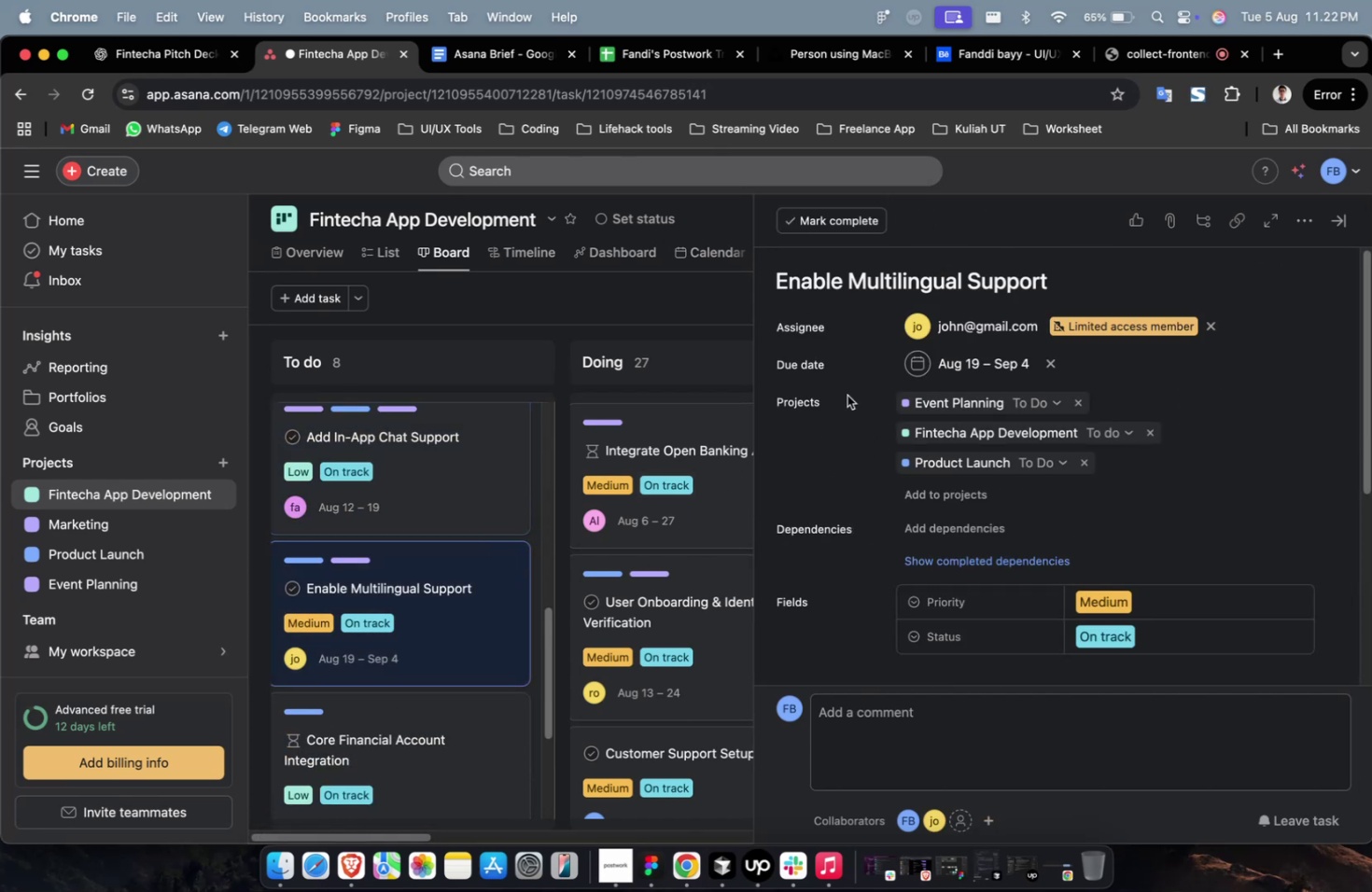 
scroll: coordinate [438, 510], scroll_direction: down, amount: 44.0
 